 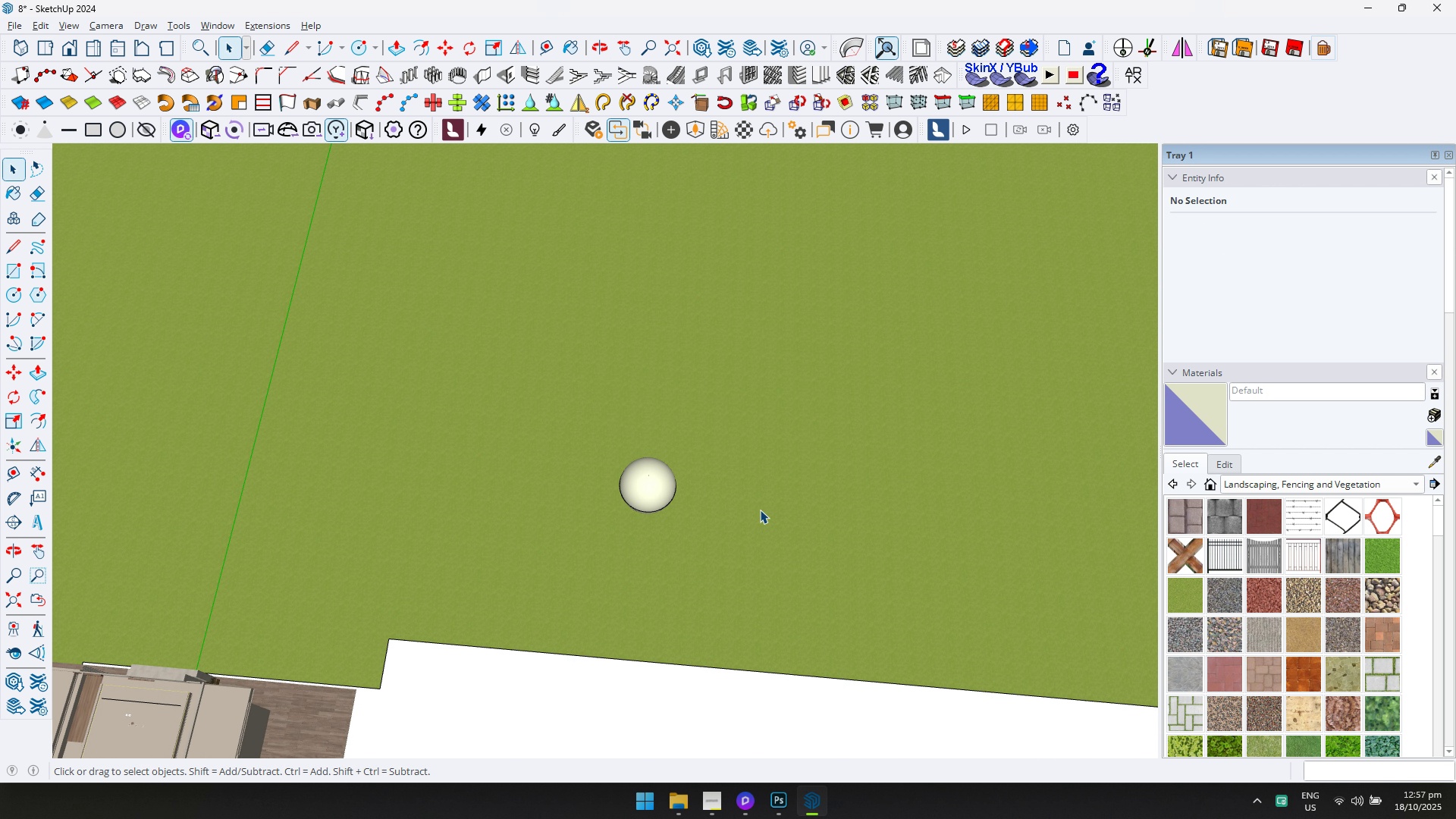 
key(L)
 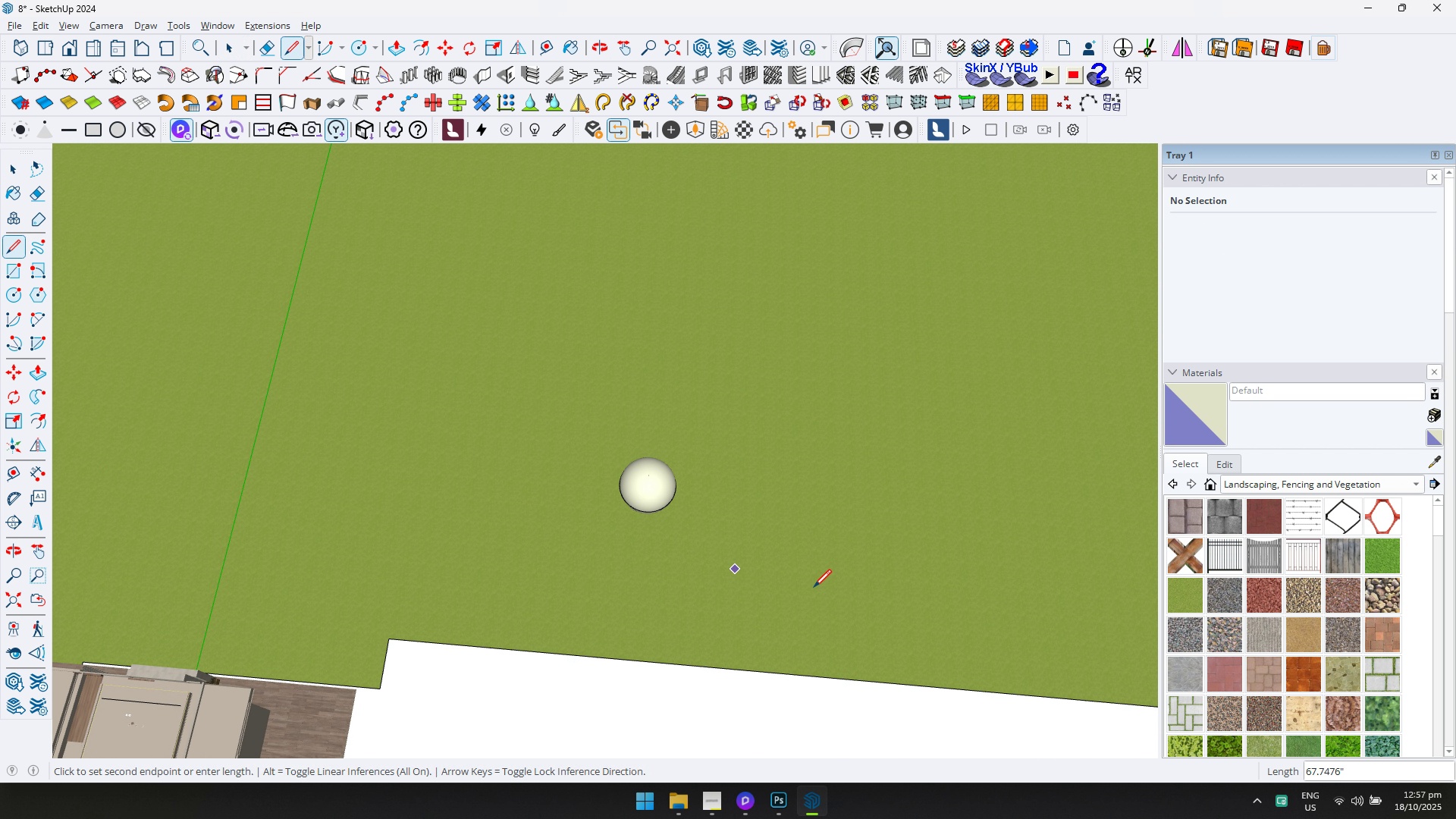 
left_click_drag(start_coordinate=[735, 569], to_coordinate=[748, 570])
 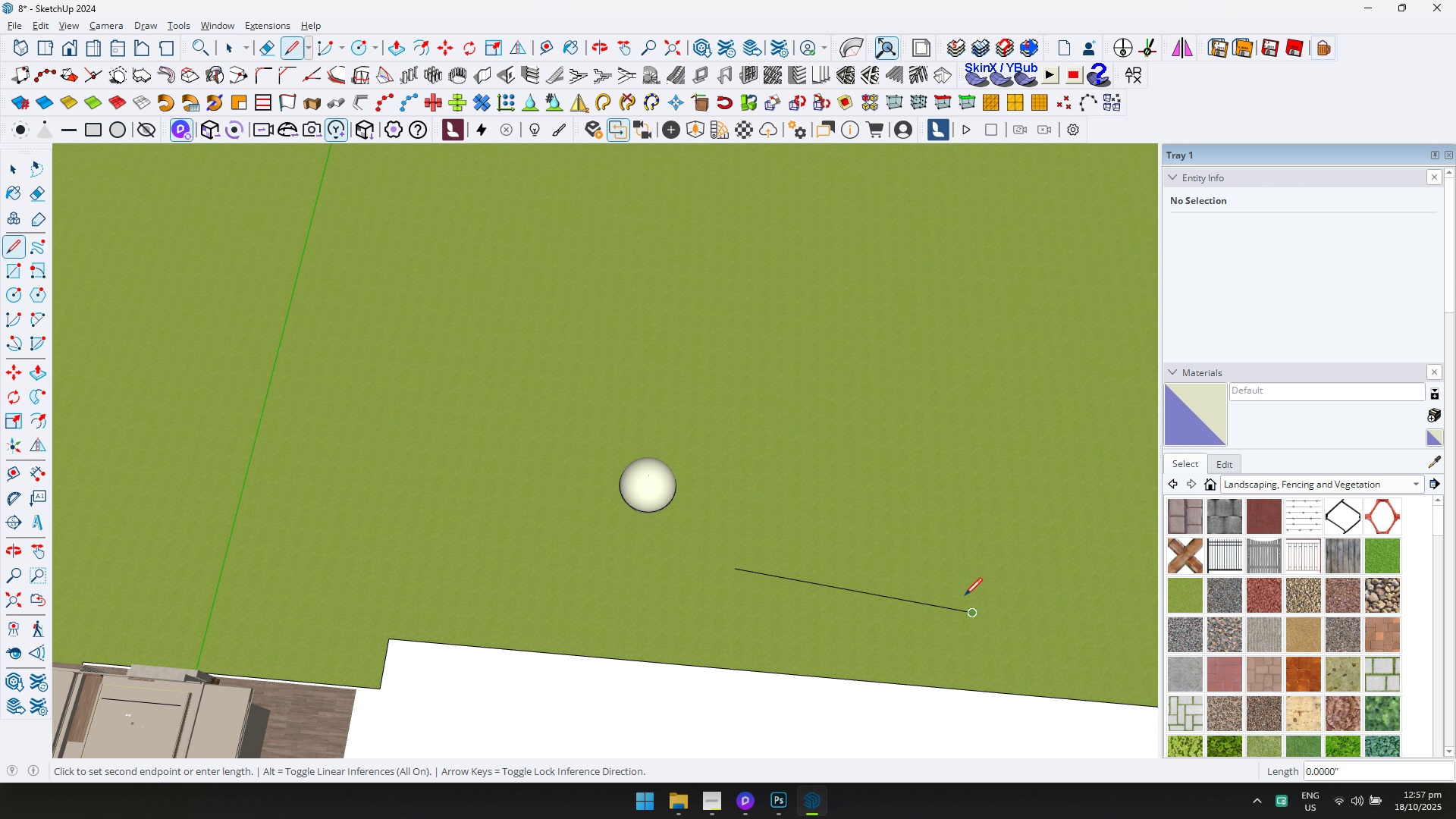 
double_click([972, 613])
 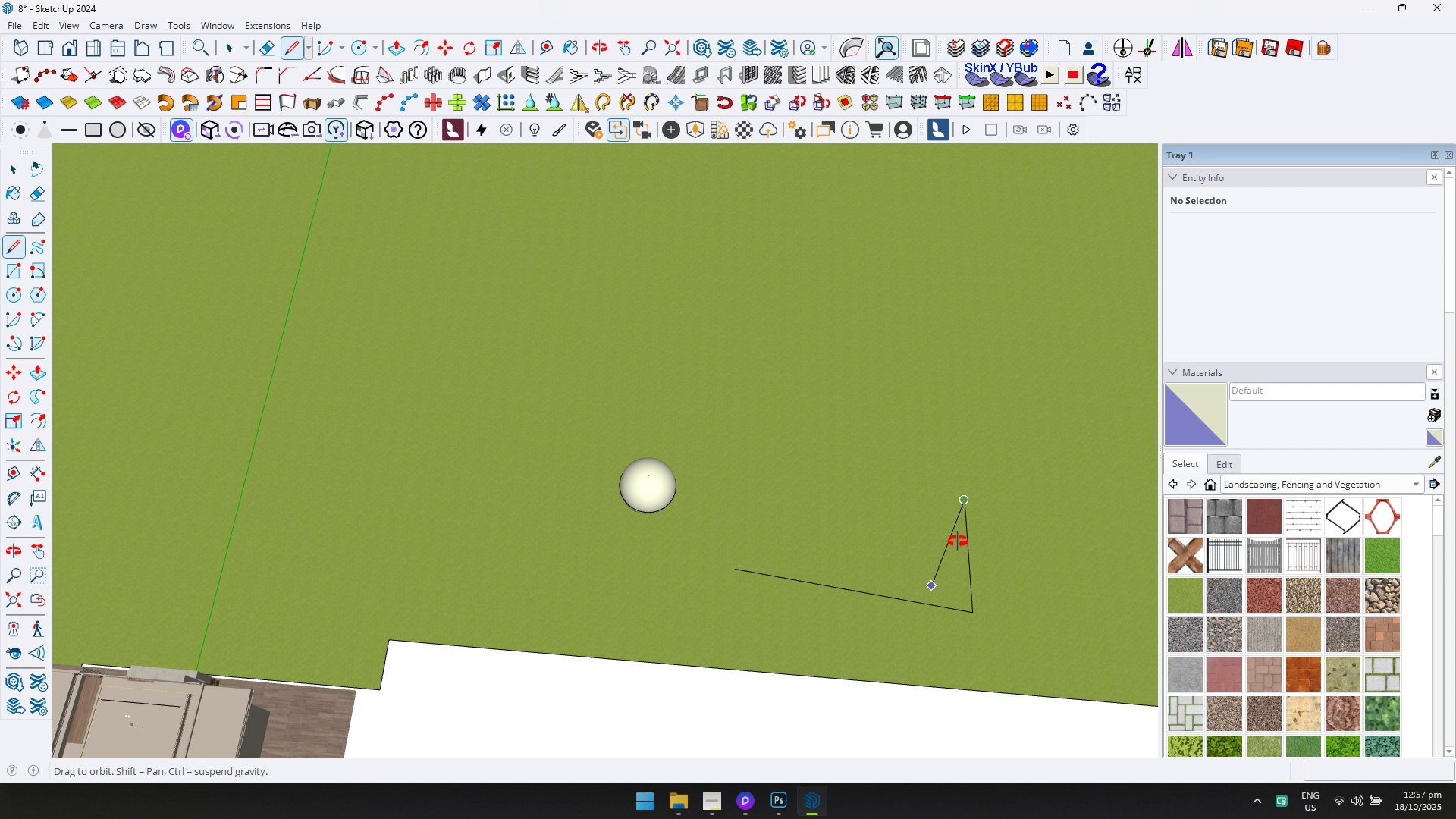 
scroll: coordinate [974, 555], scroll_direction: up, amount: 4.0
 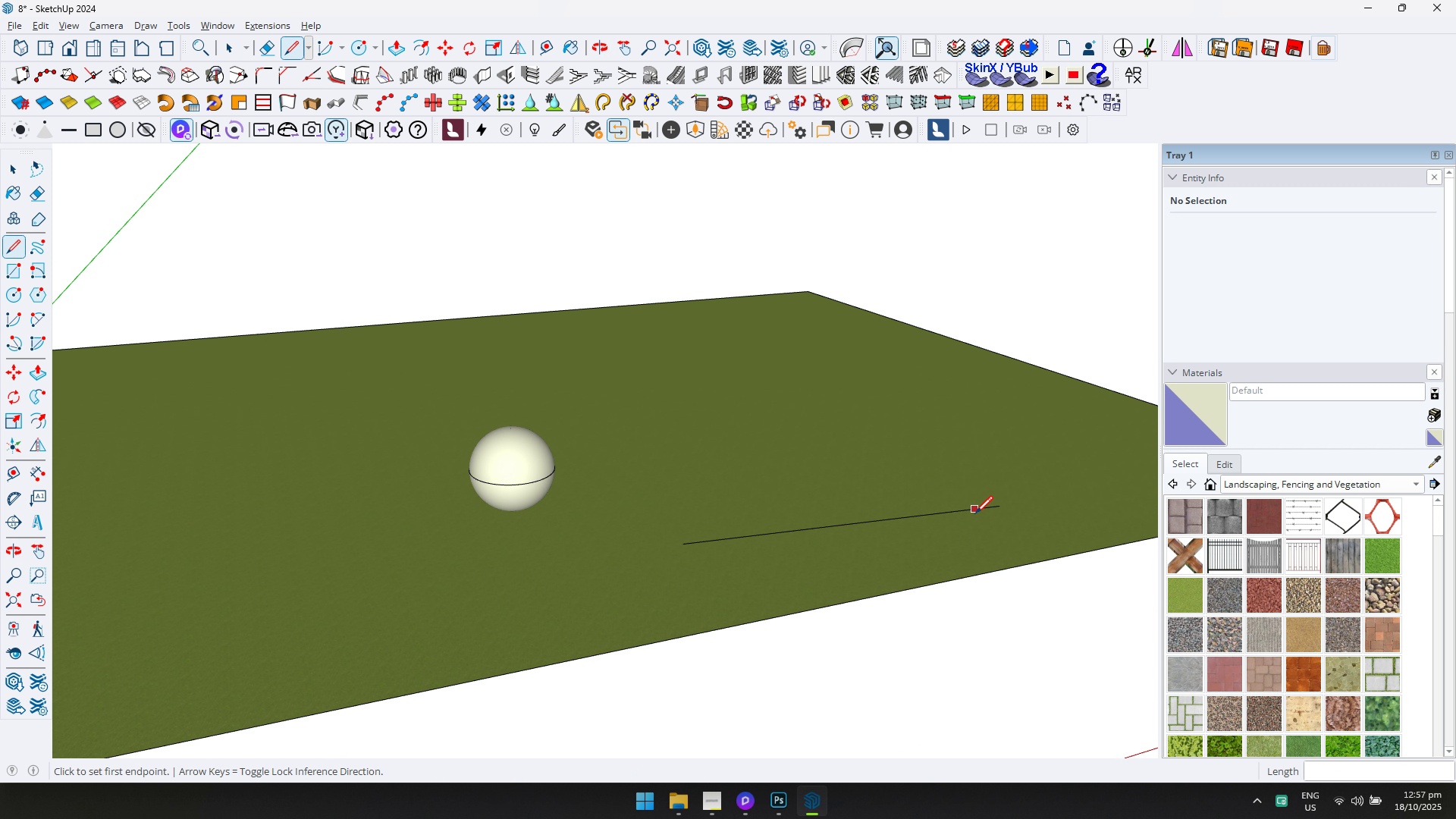 
key(Control+ControlLeft)
 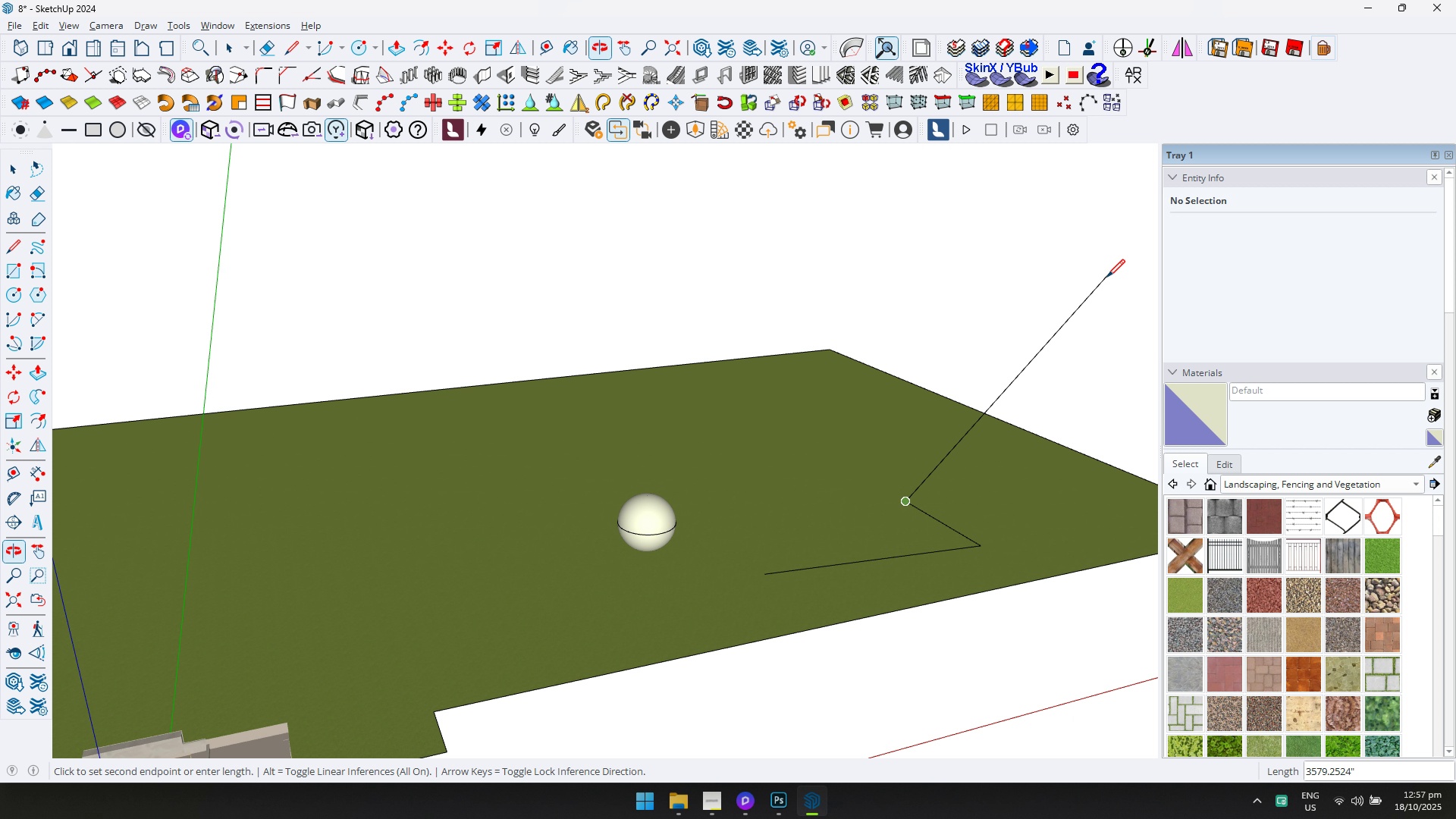 
key(Control+Z)
 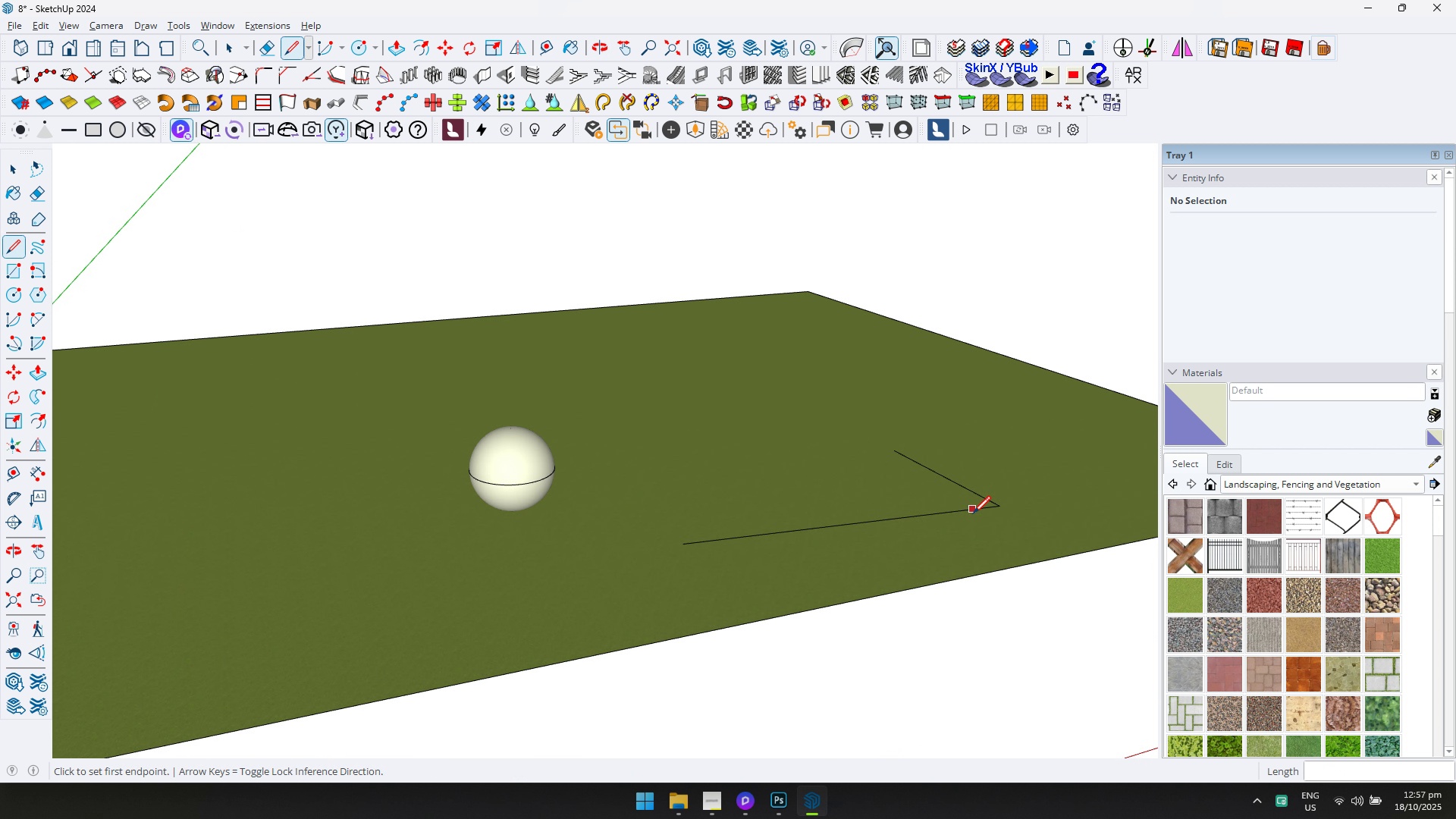 
key(Control+ControlLeft)
 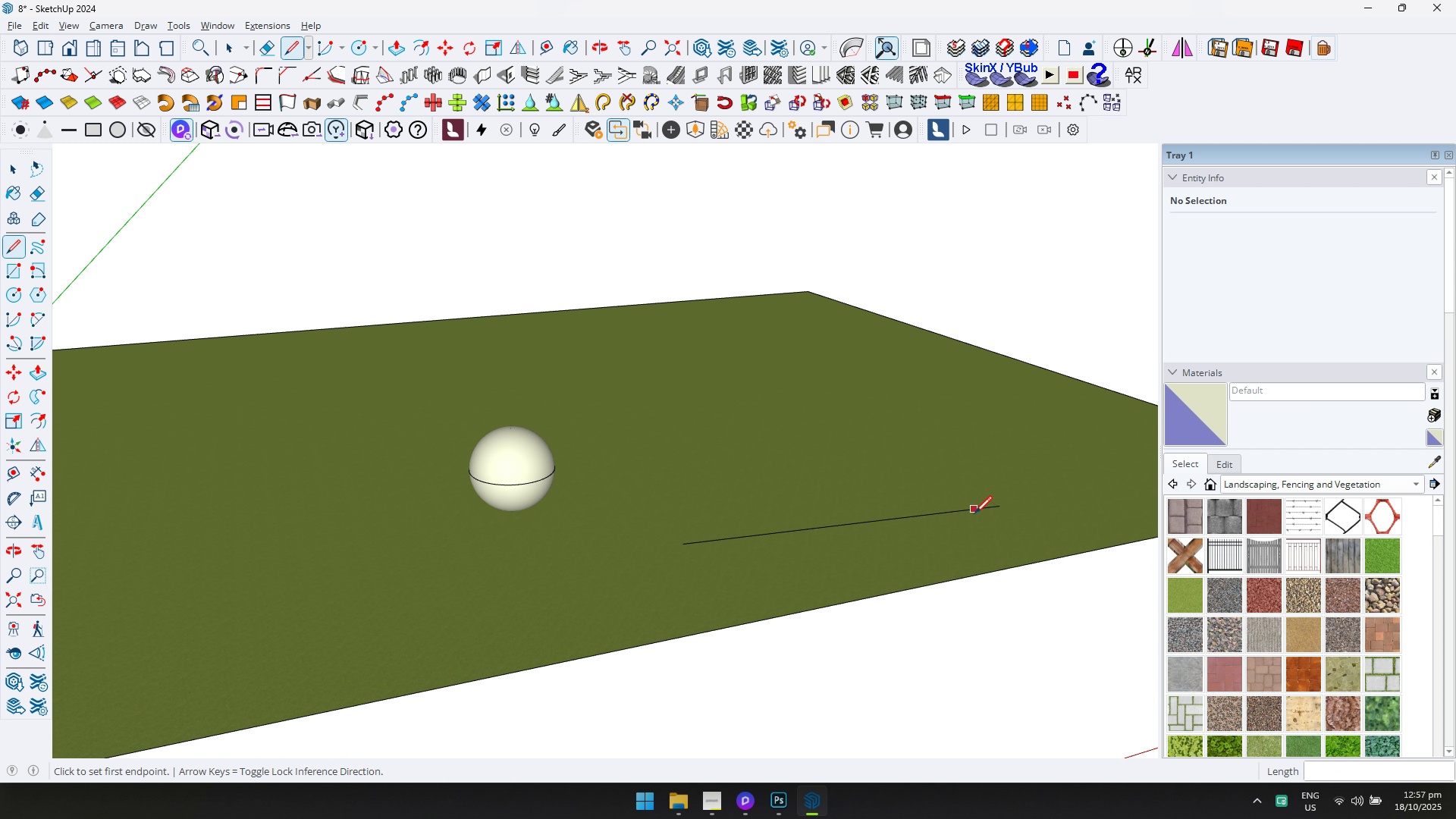 
key(Control+Z)
 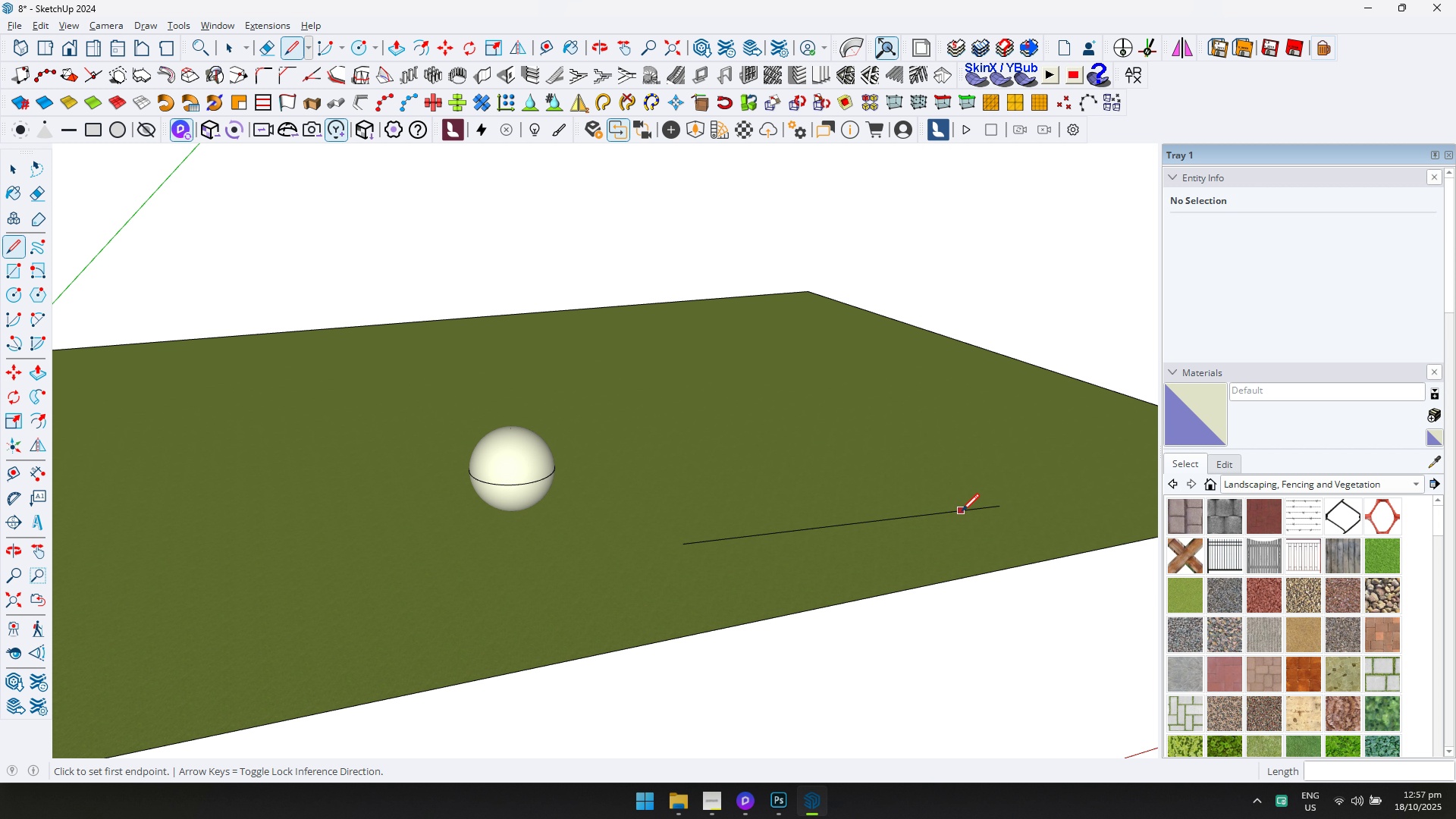 
key(Control+ControlLeft)
 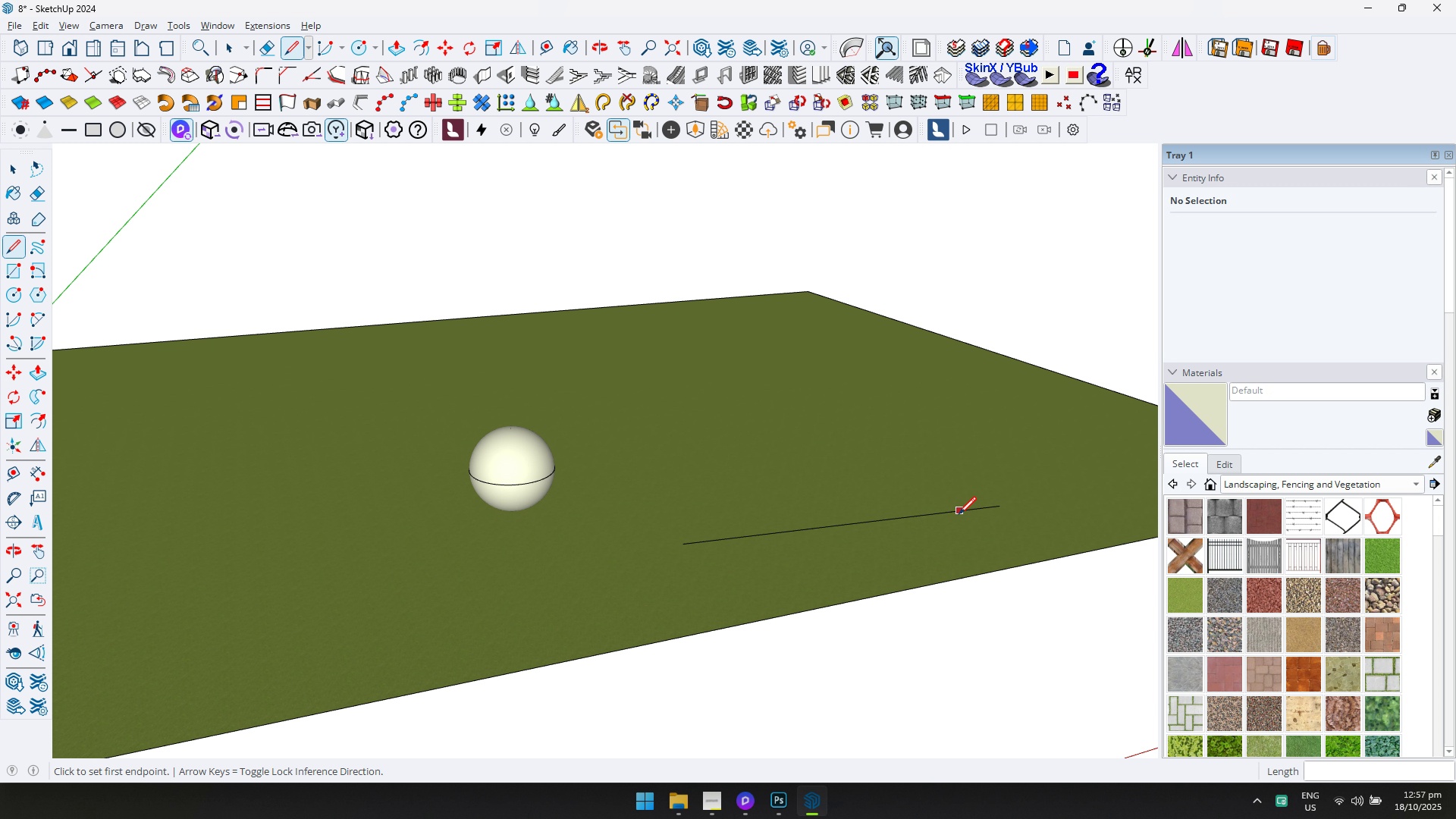 
key(Control+Z)
 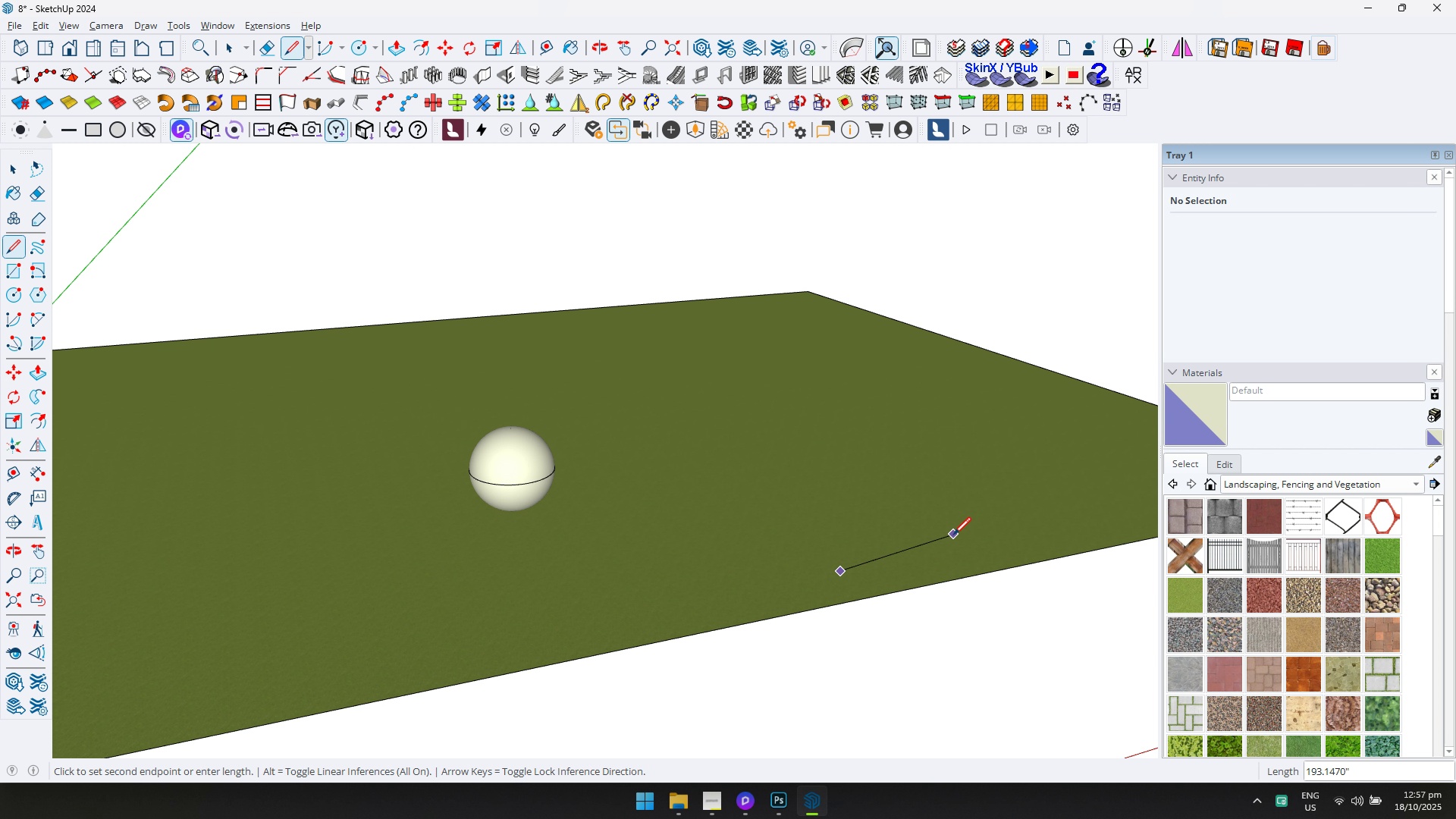 
left_click([953, 535])
 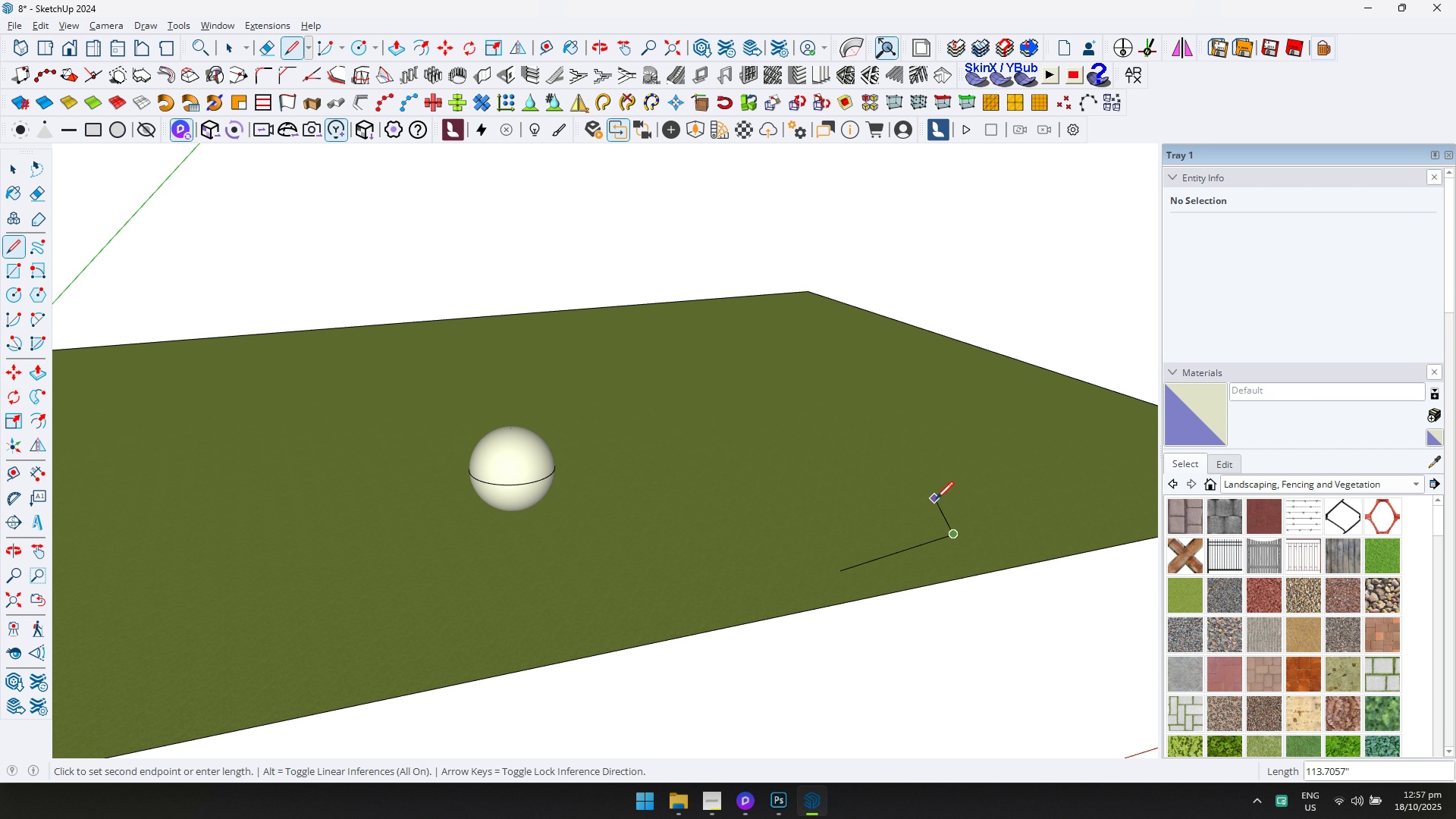 
left_click([935, 499])
 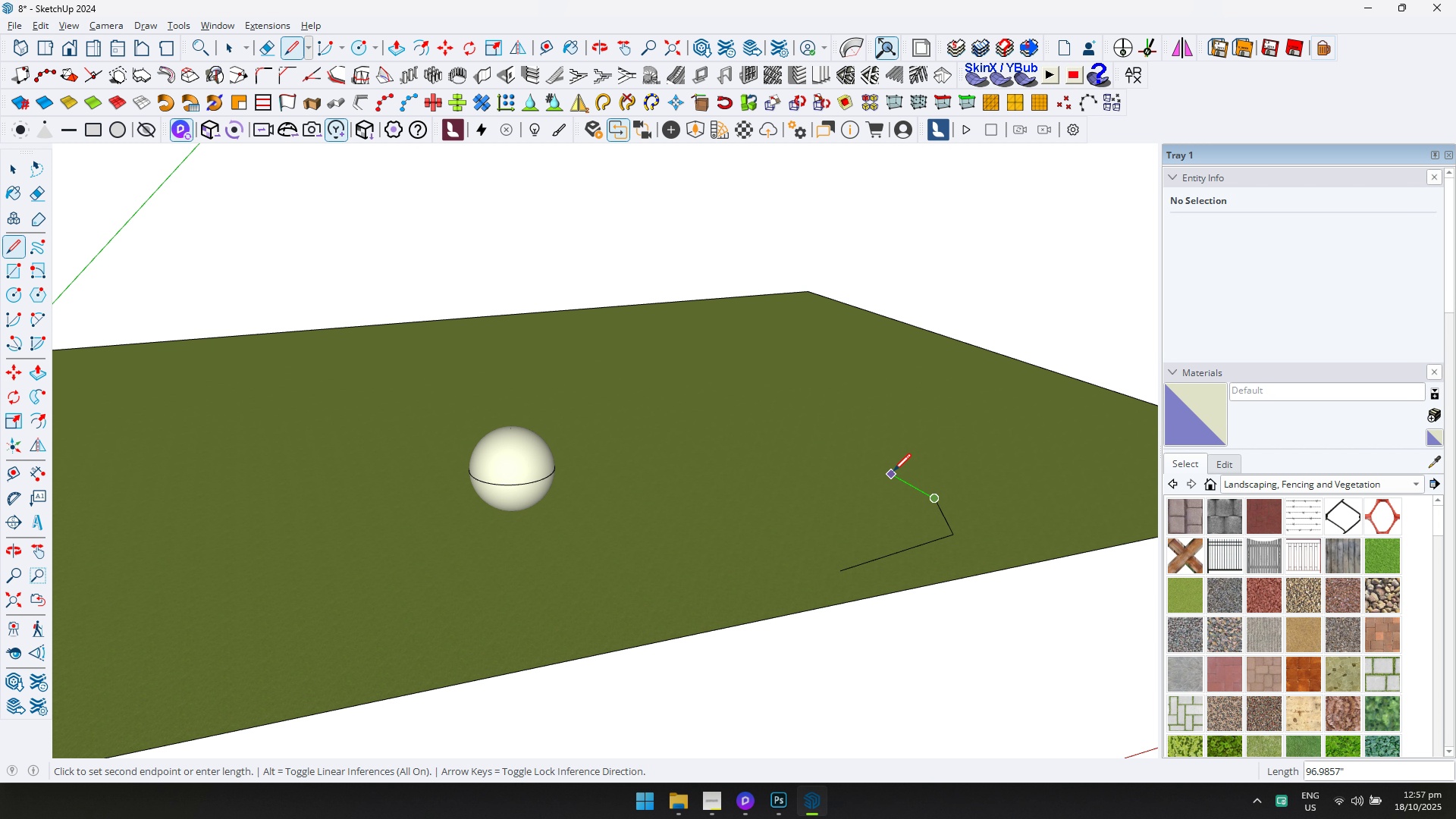 
left_click([893, 471])
 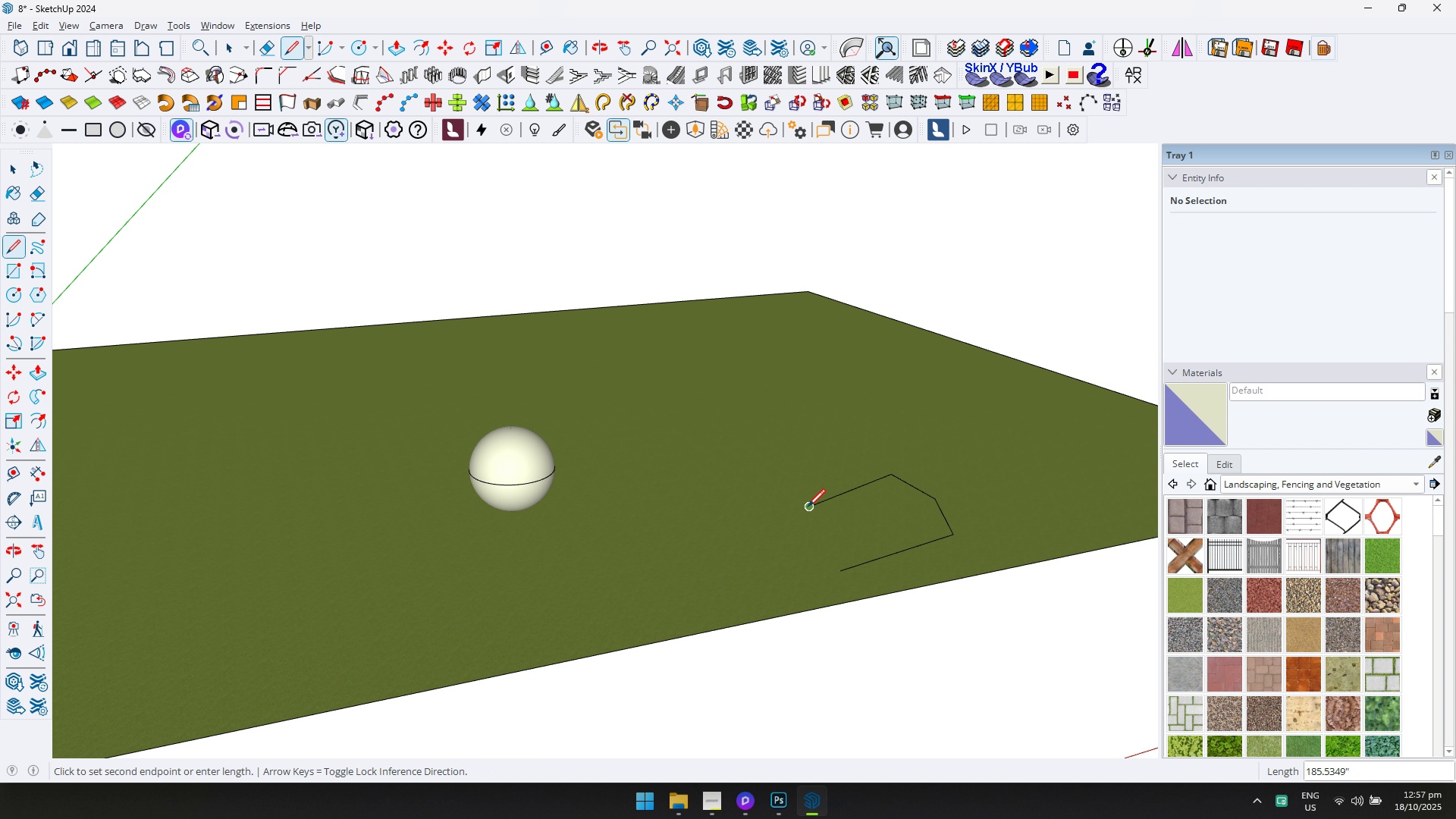 
double_click([749, 488])
 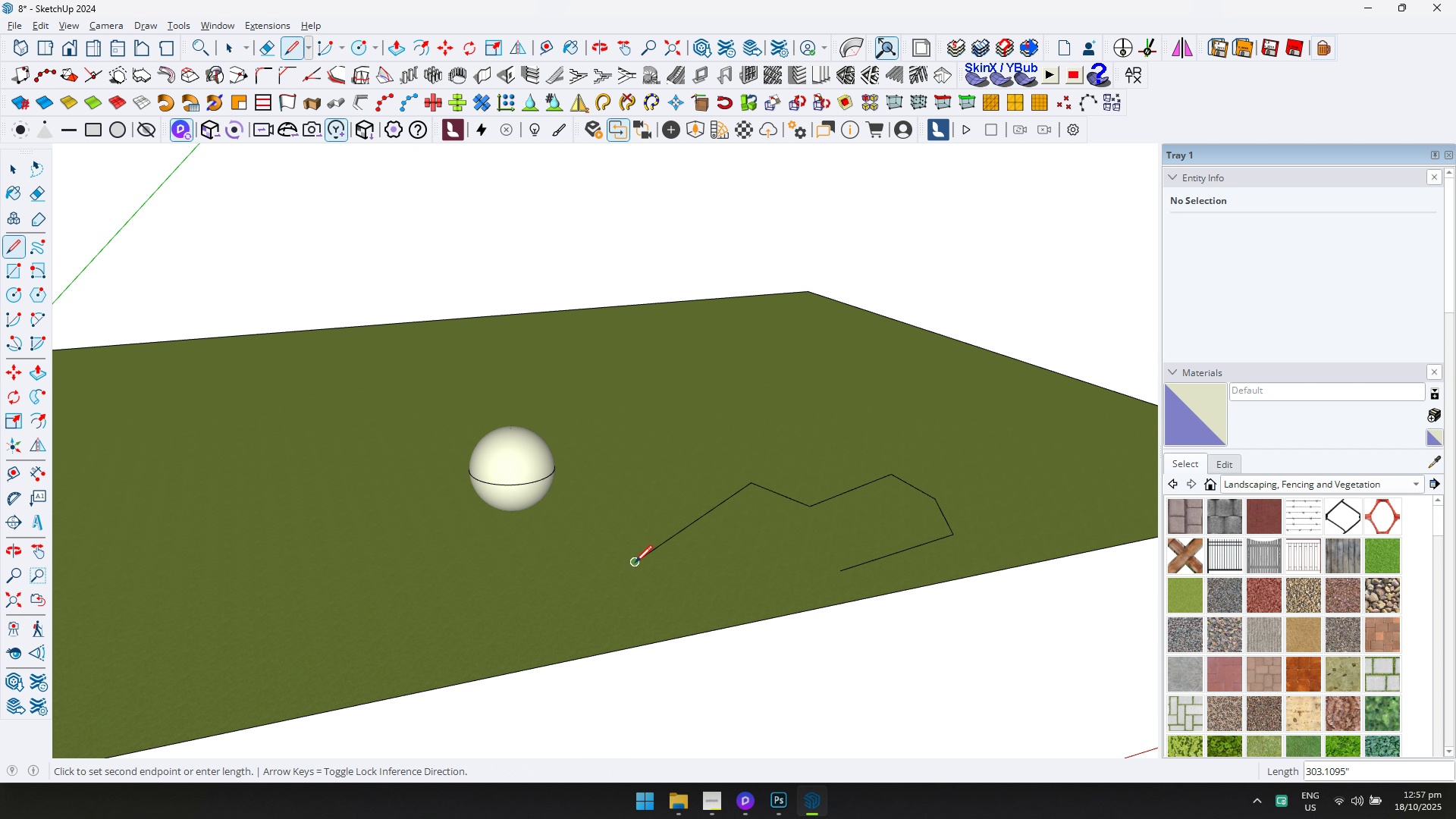 
left_click([635, 563])
 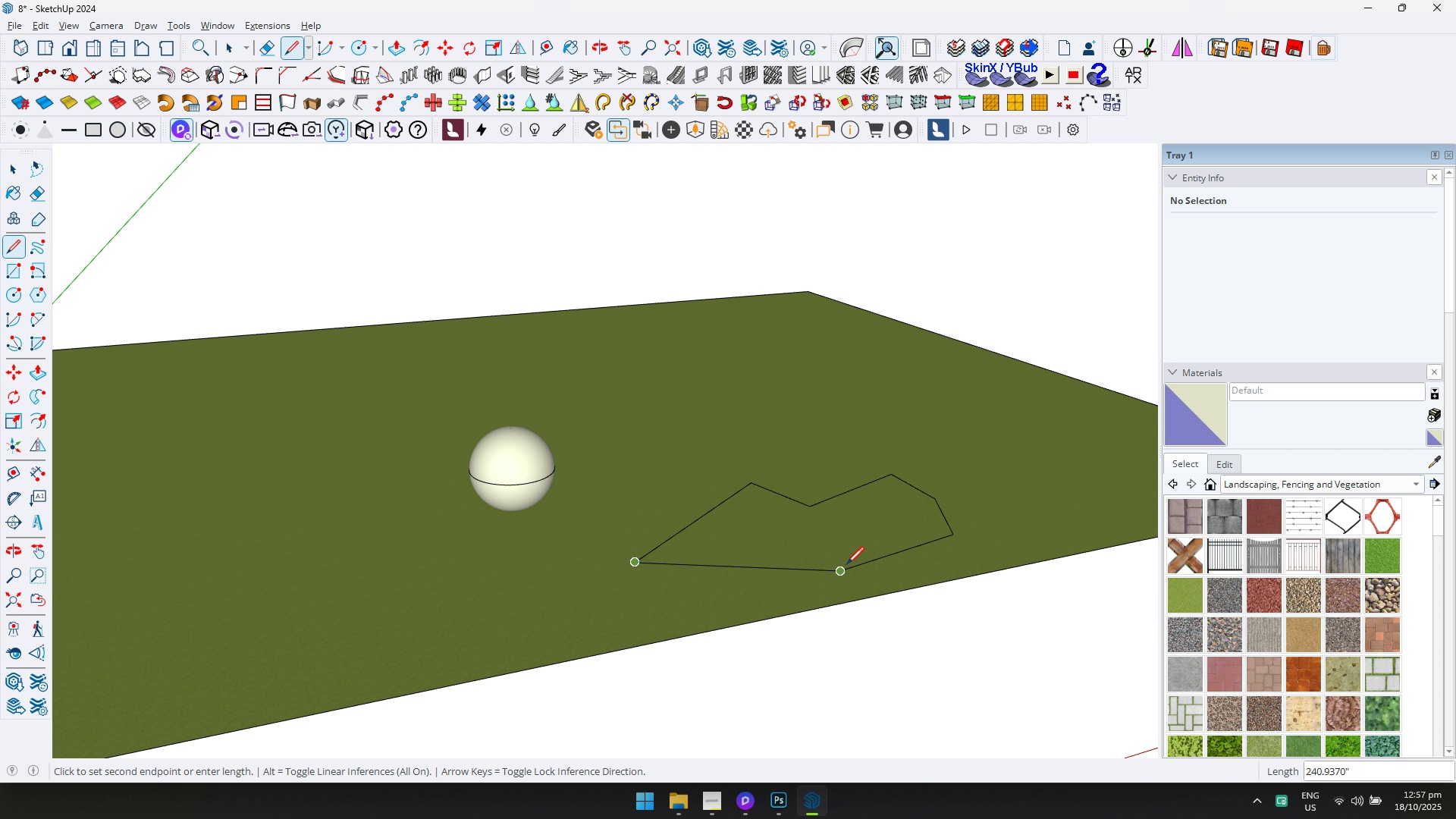 
left_click([846, 564])
 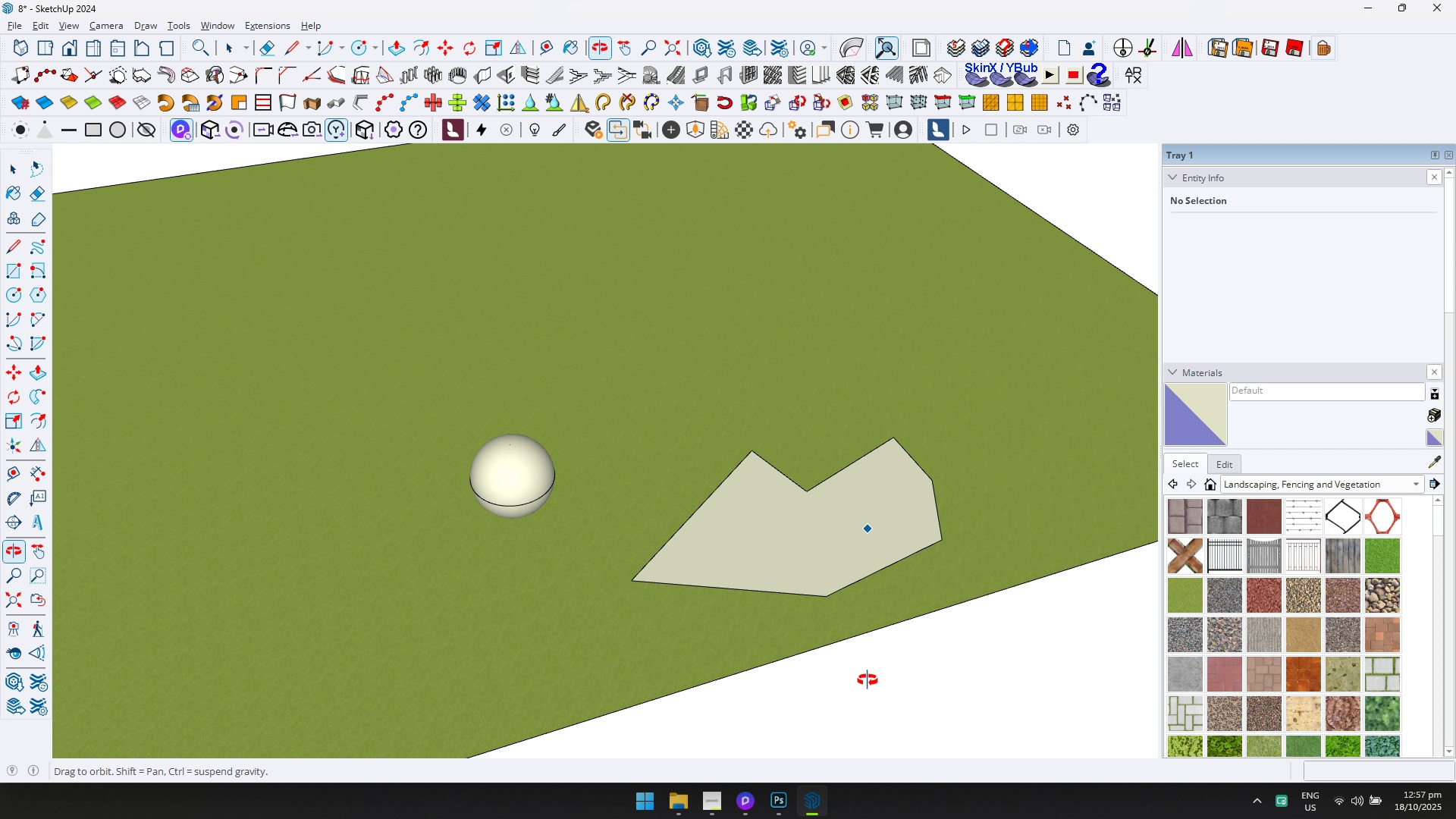 
key(Control+Z)
 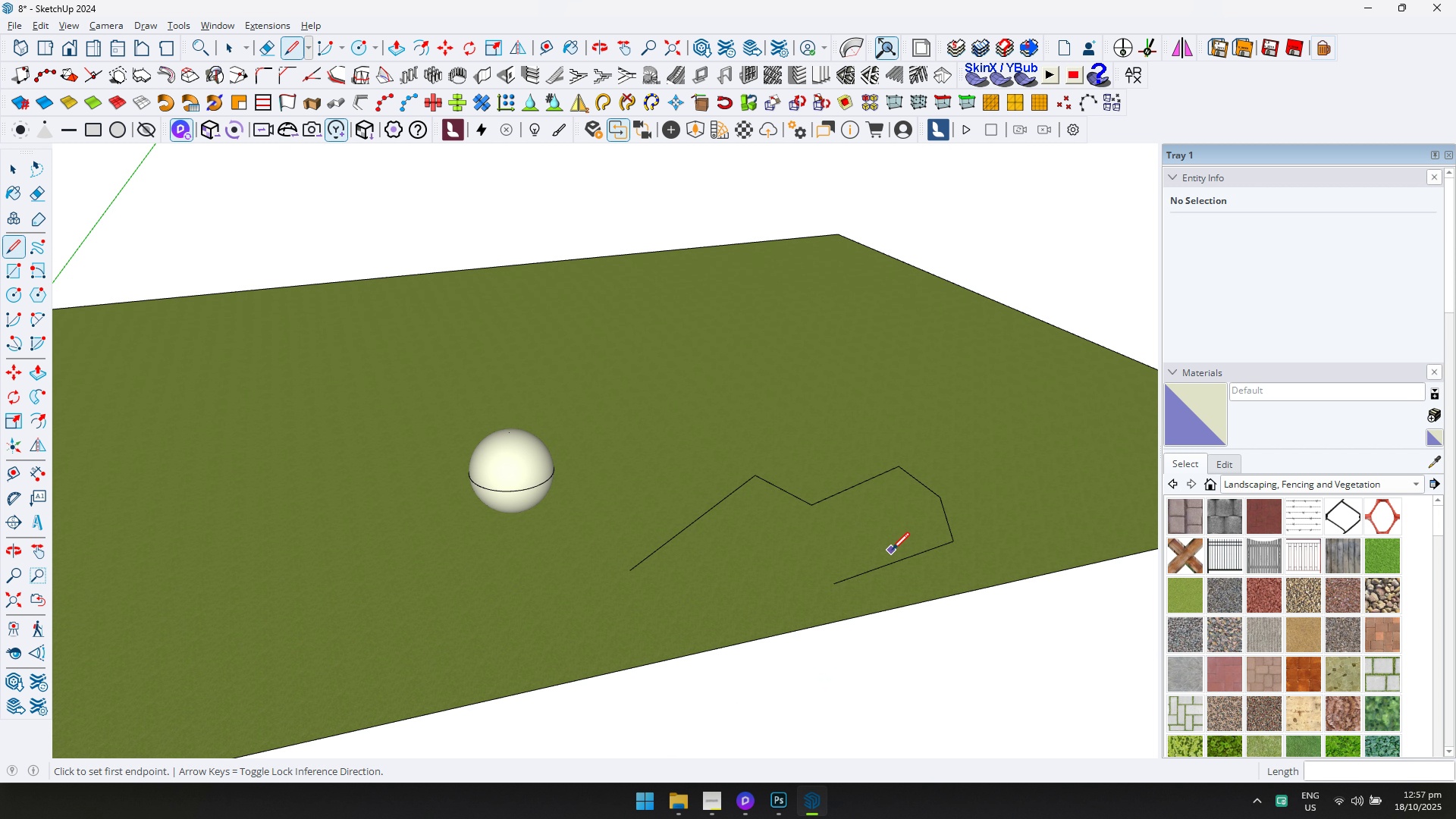 
key(Control+Z)
 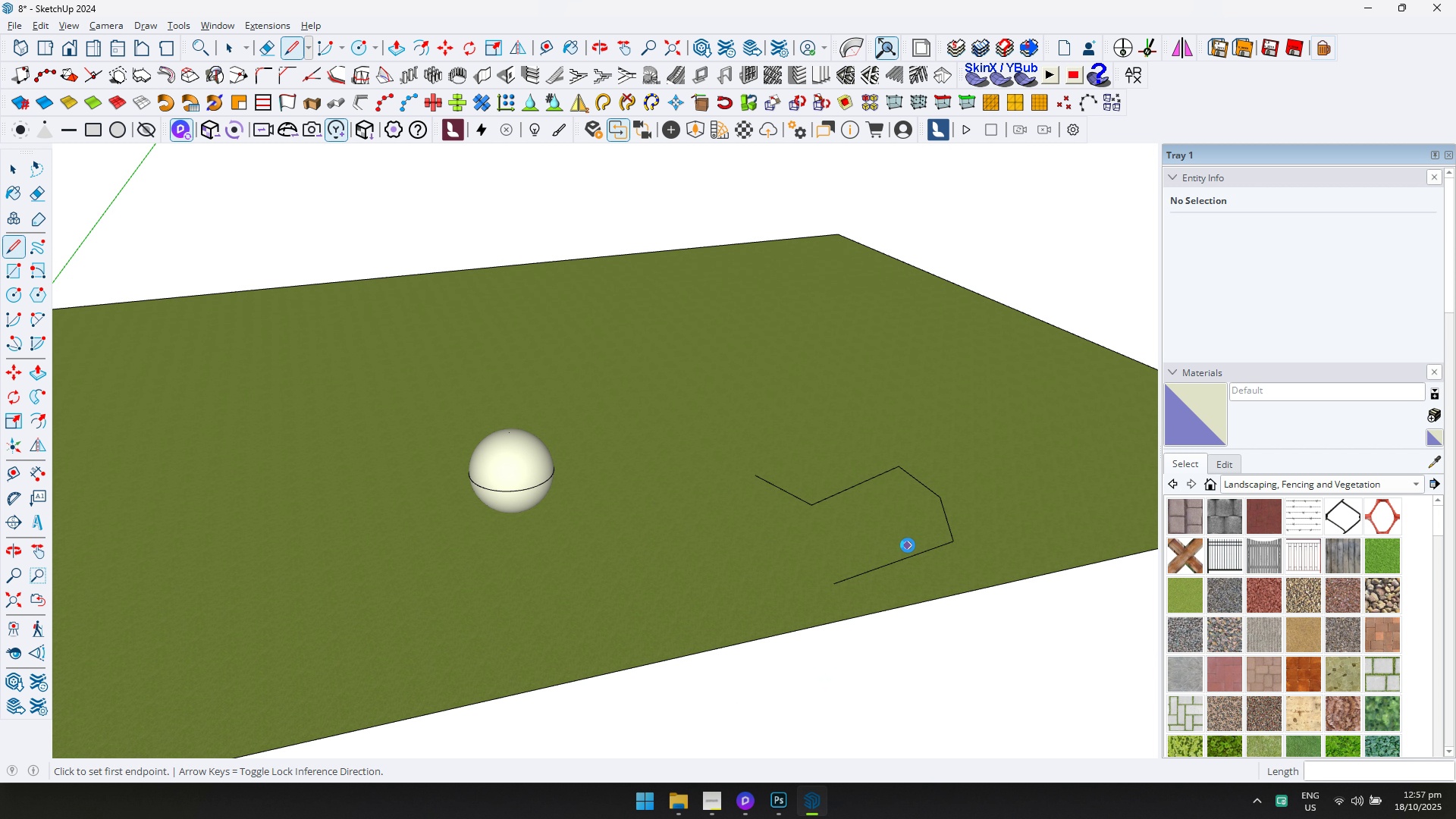 
key(Control+Z)
 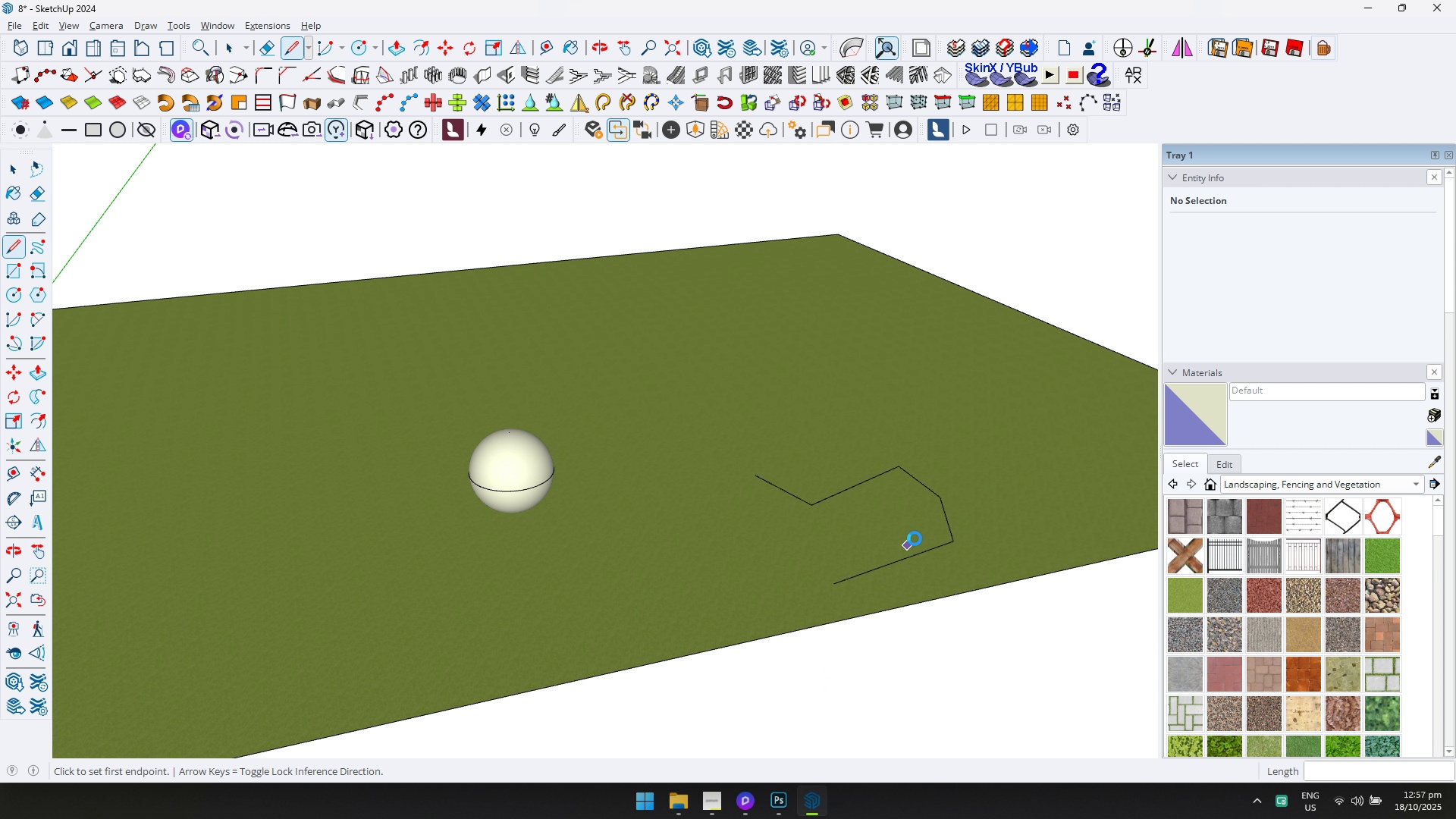 
key(Control+Z)
 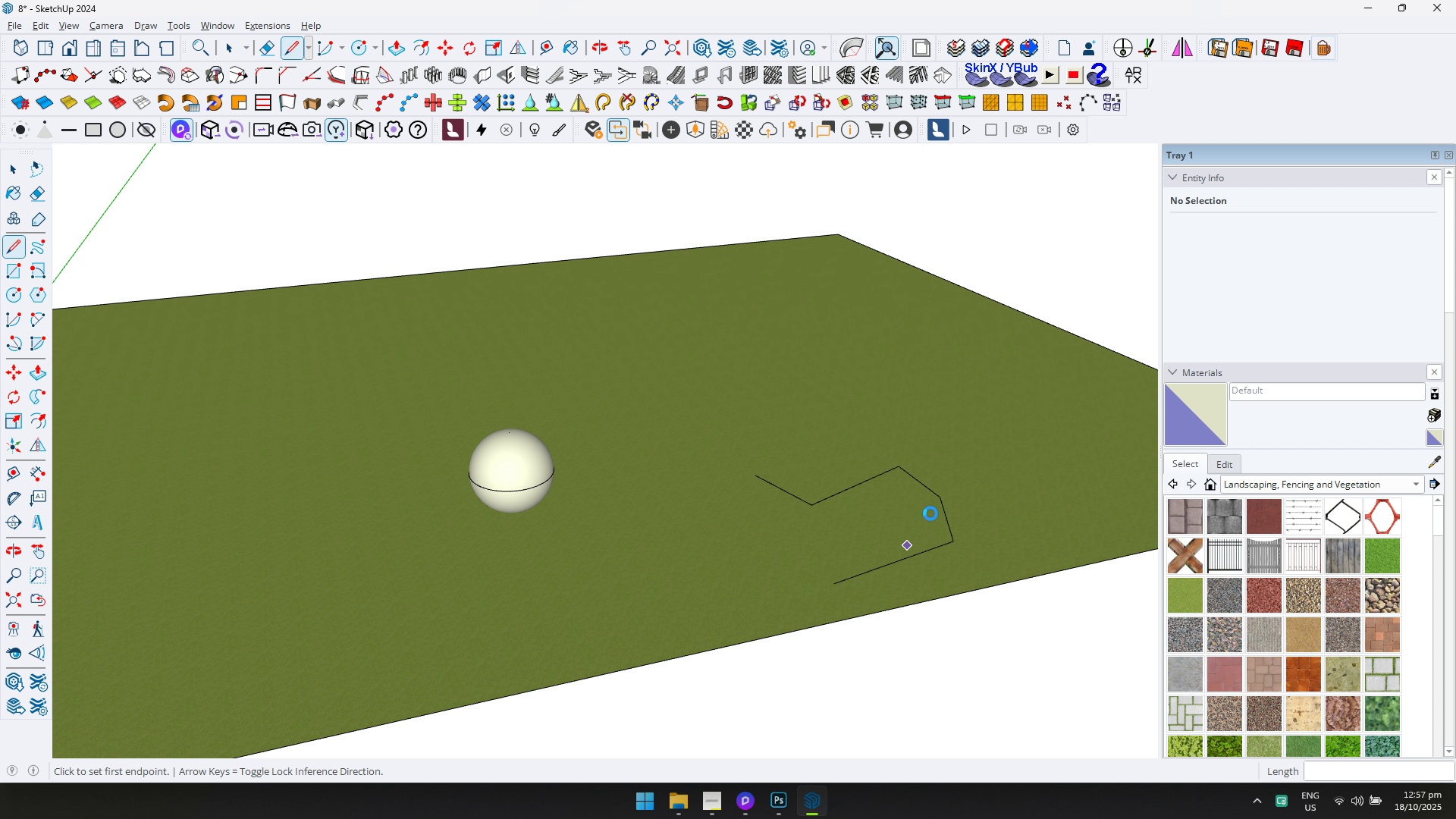 
key(Control+Z)
 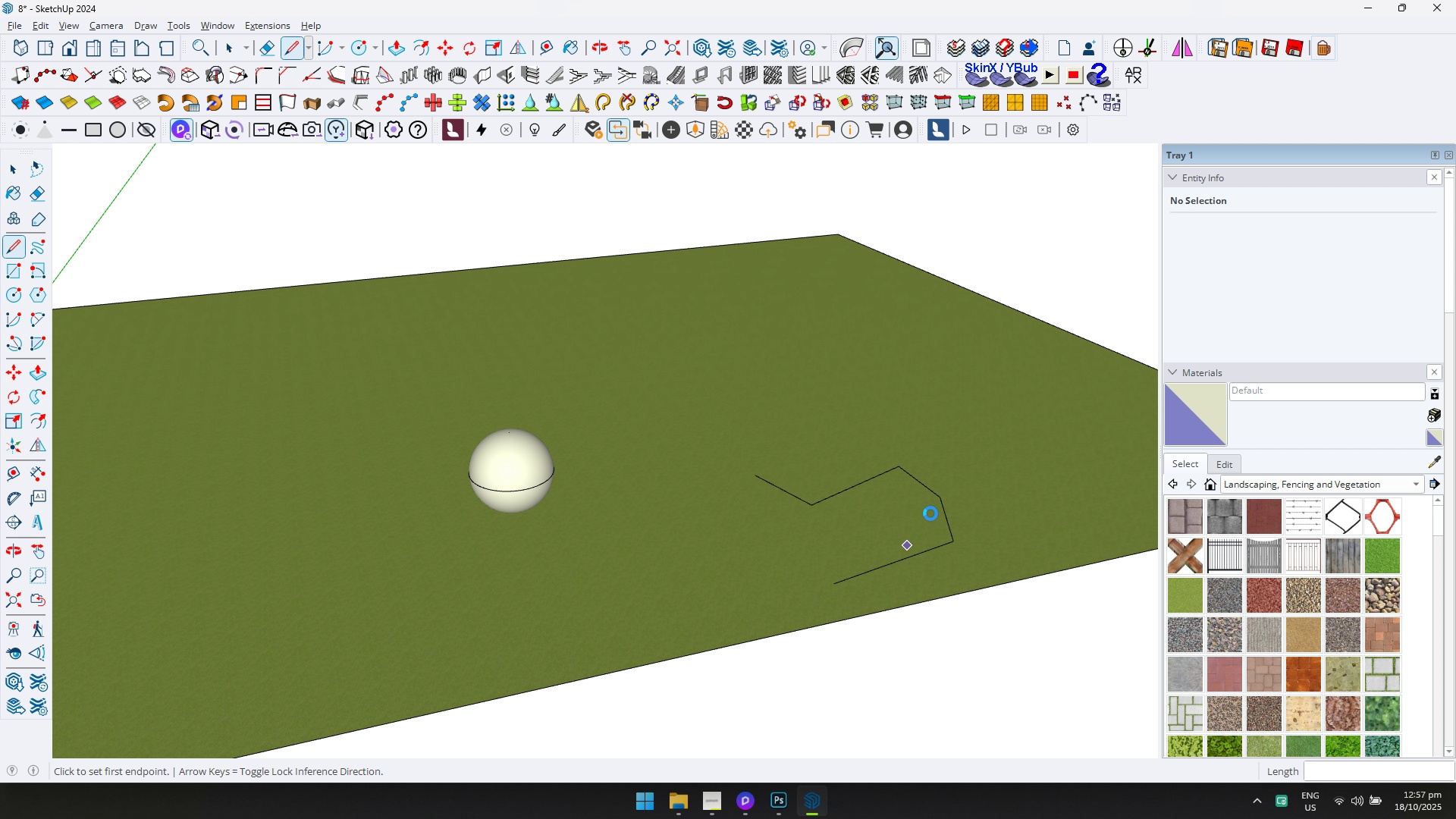 
key(Control+Z)
 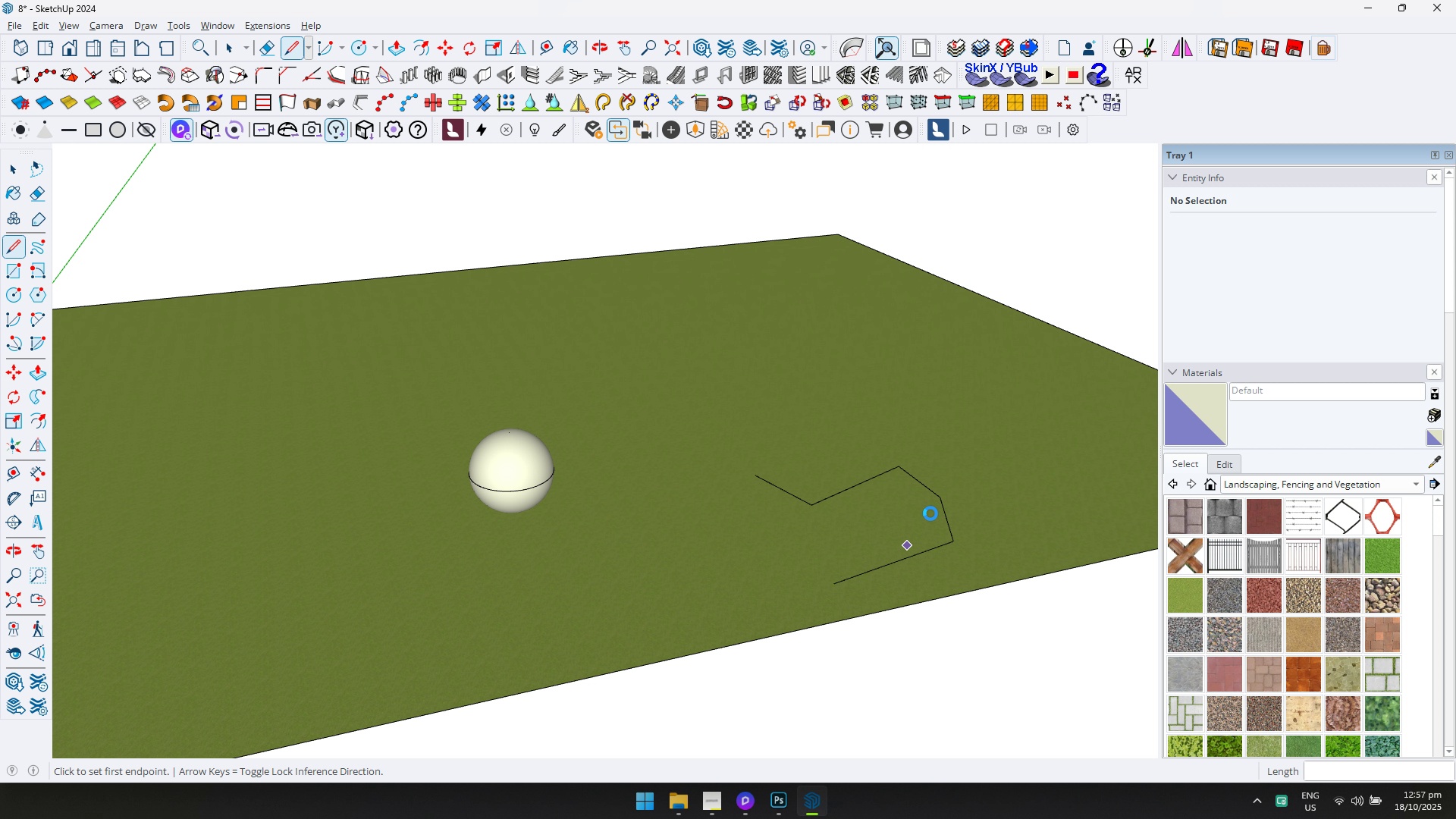 
key(Control+Z)
 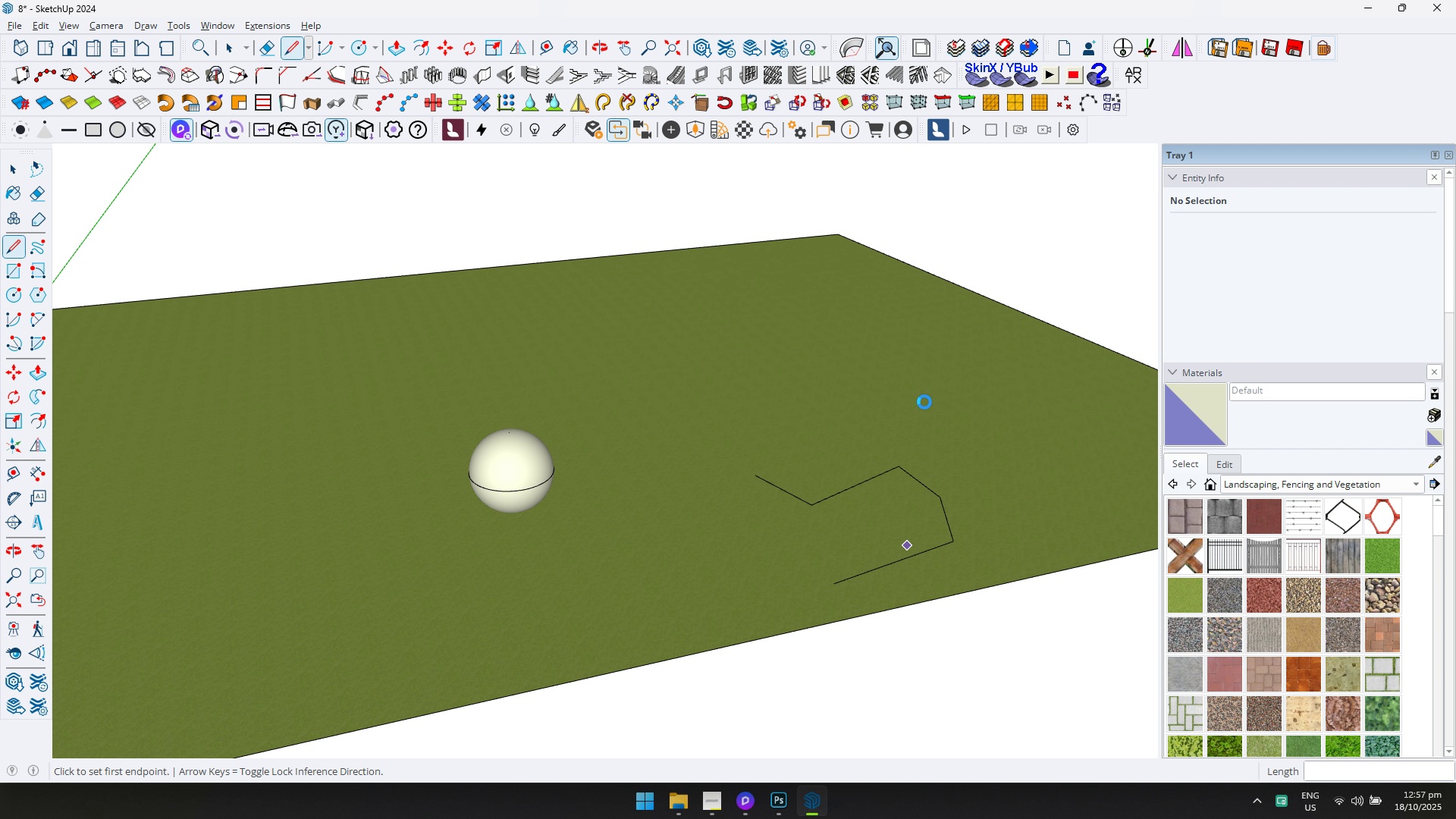 
key(Alt+Tab)
 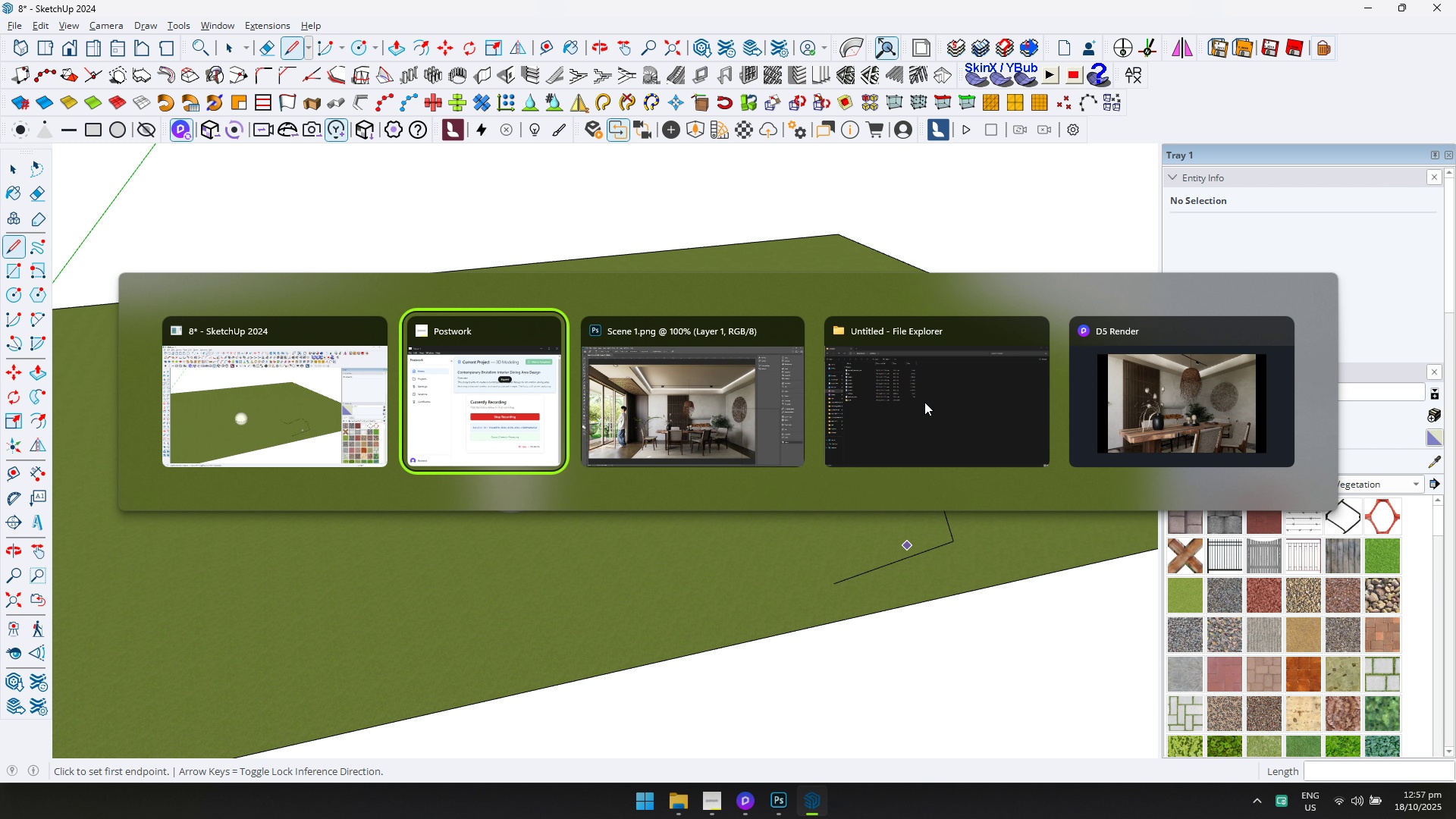 
key(Alt+Tab)
 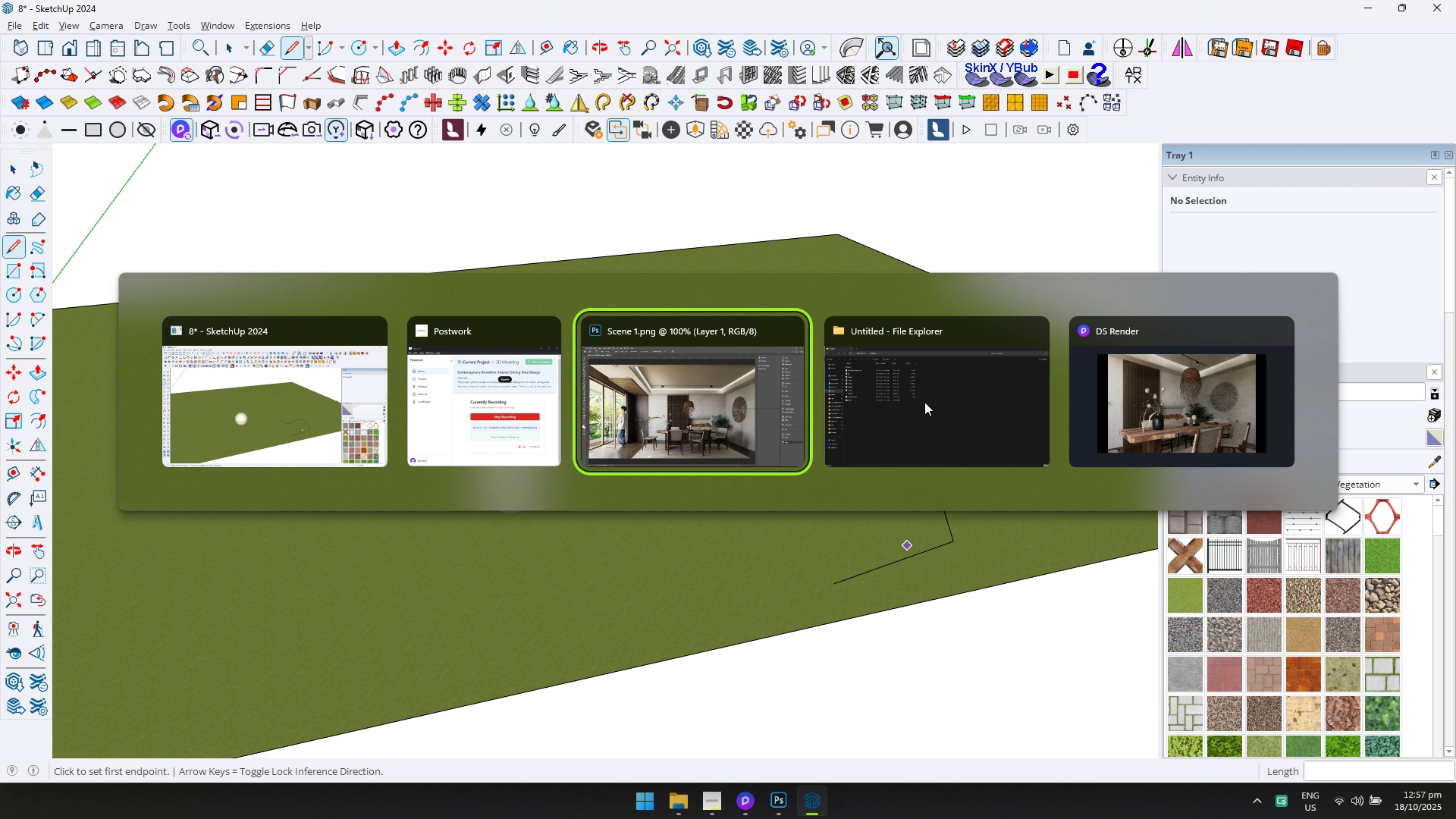 
key(Alt+Tab)
 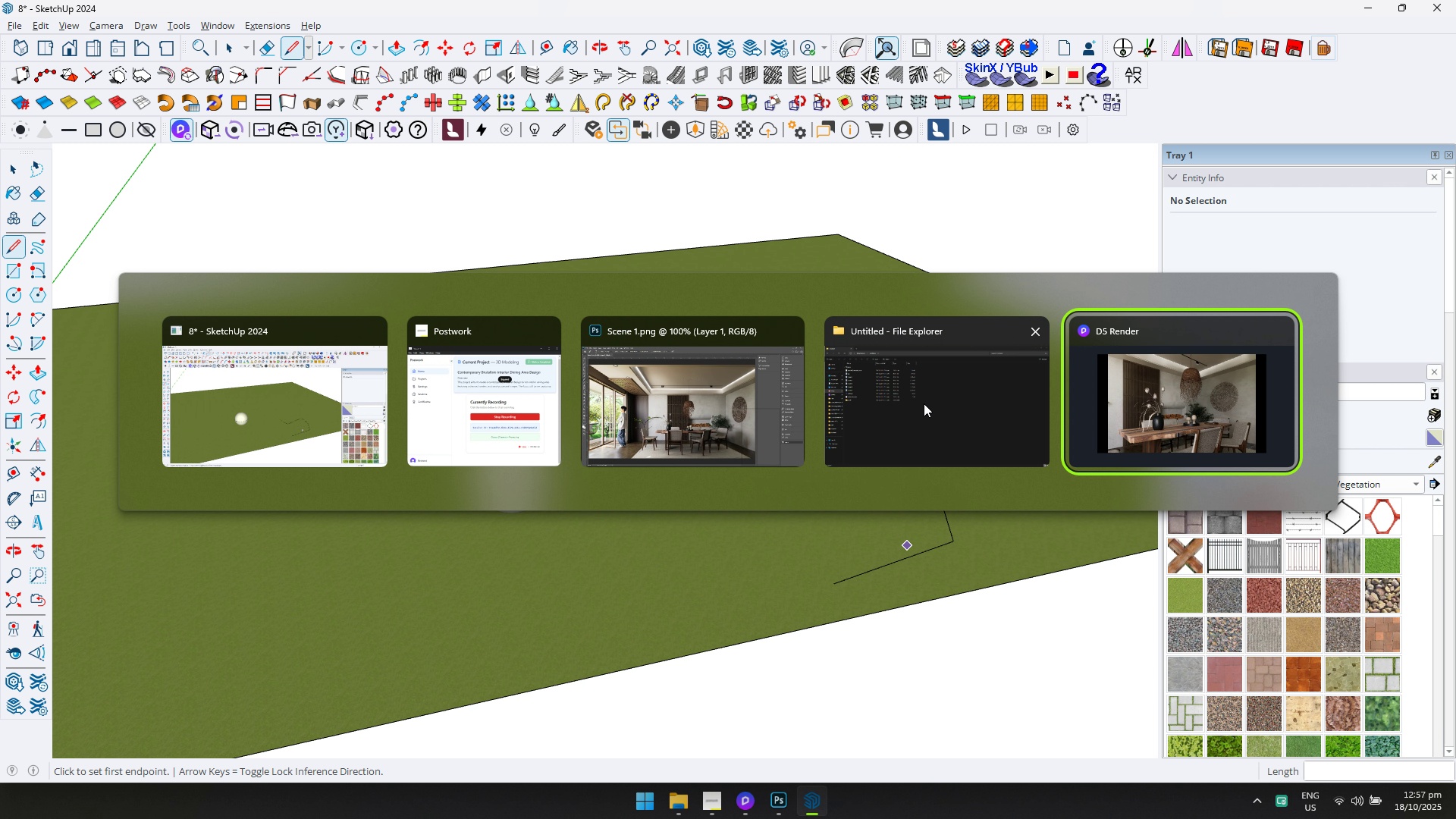 
key(Alt+Tab)
 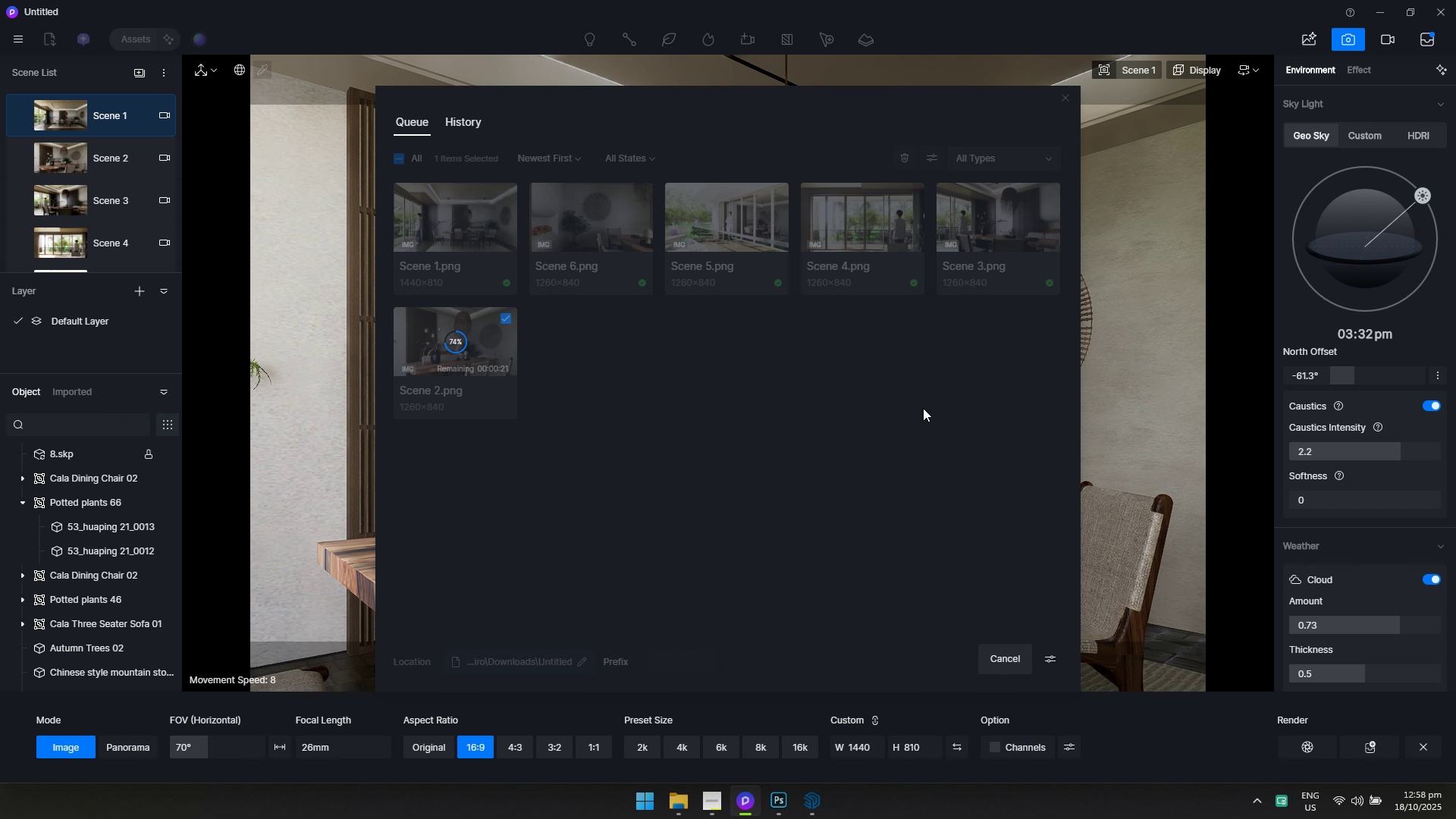 
wait(81.61)
 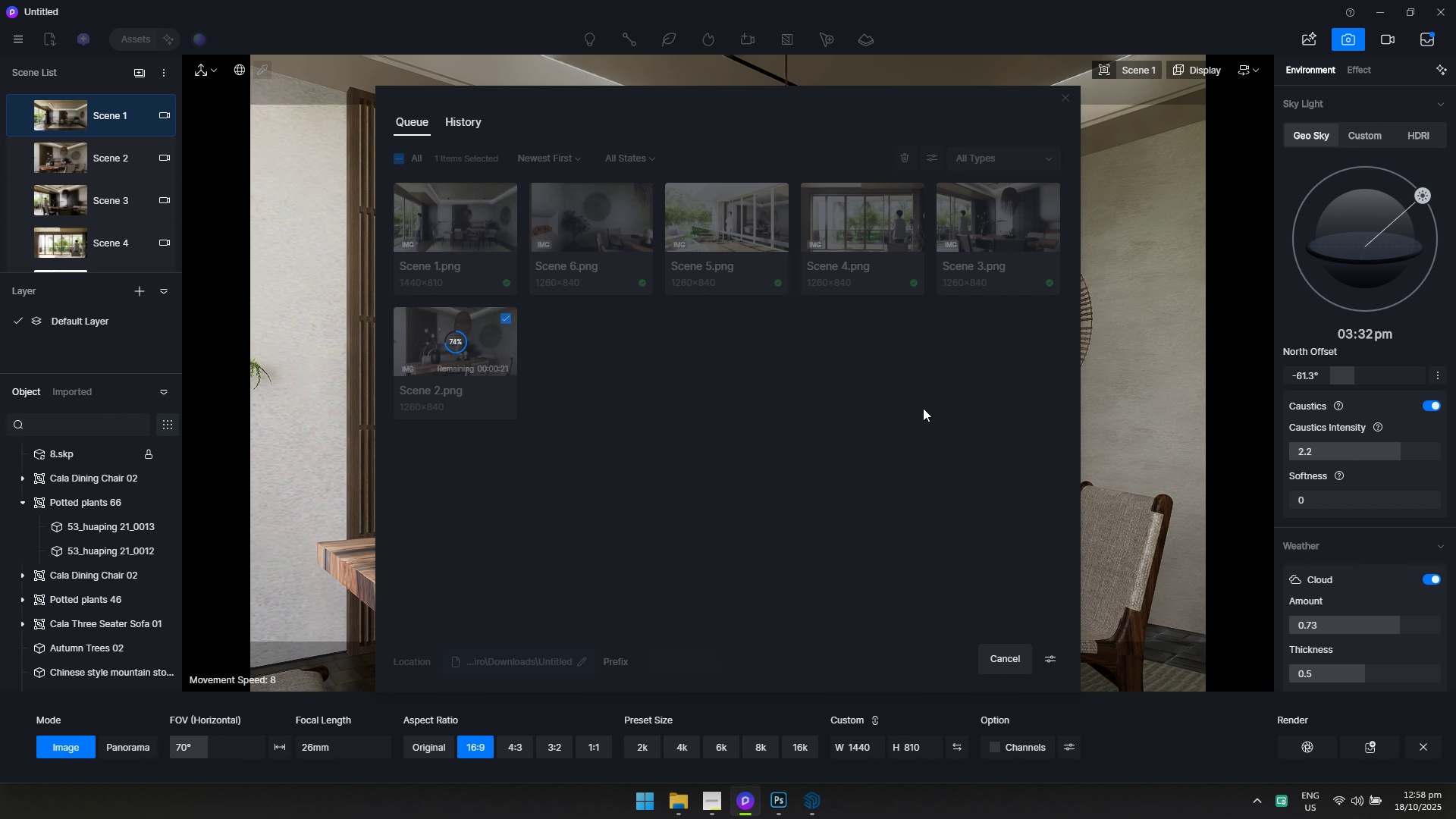 
key(Alt+AltLeft)
 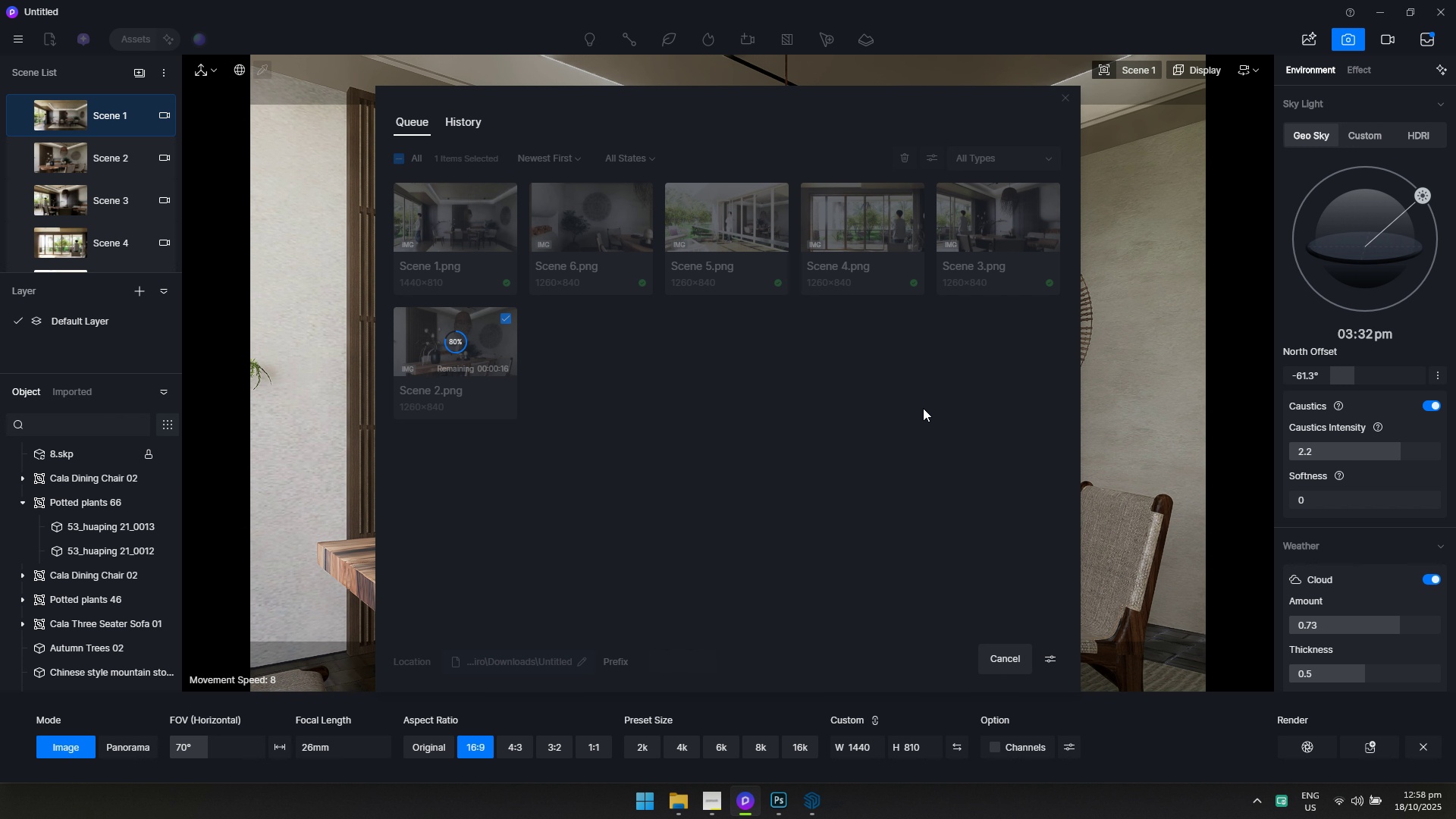 
key(Alt+Tab)
 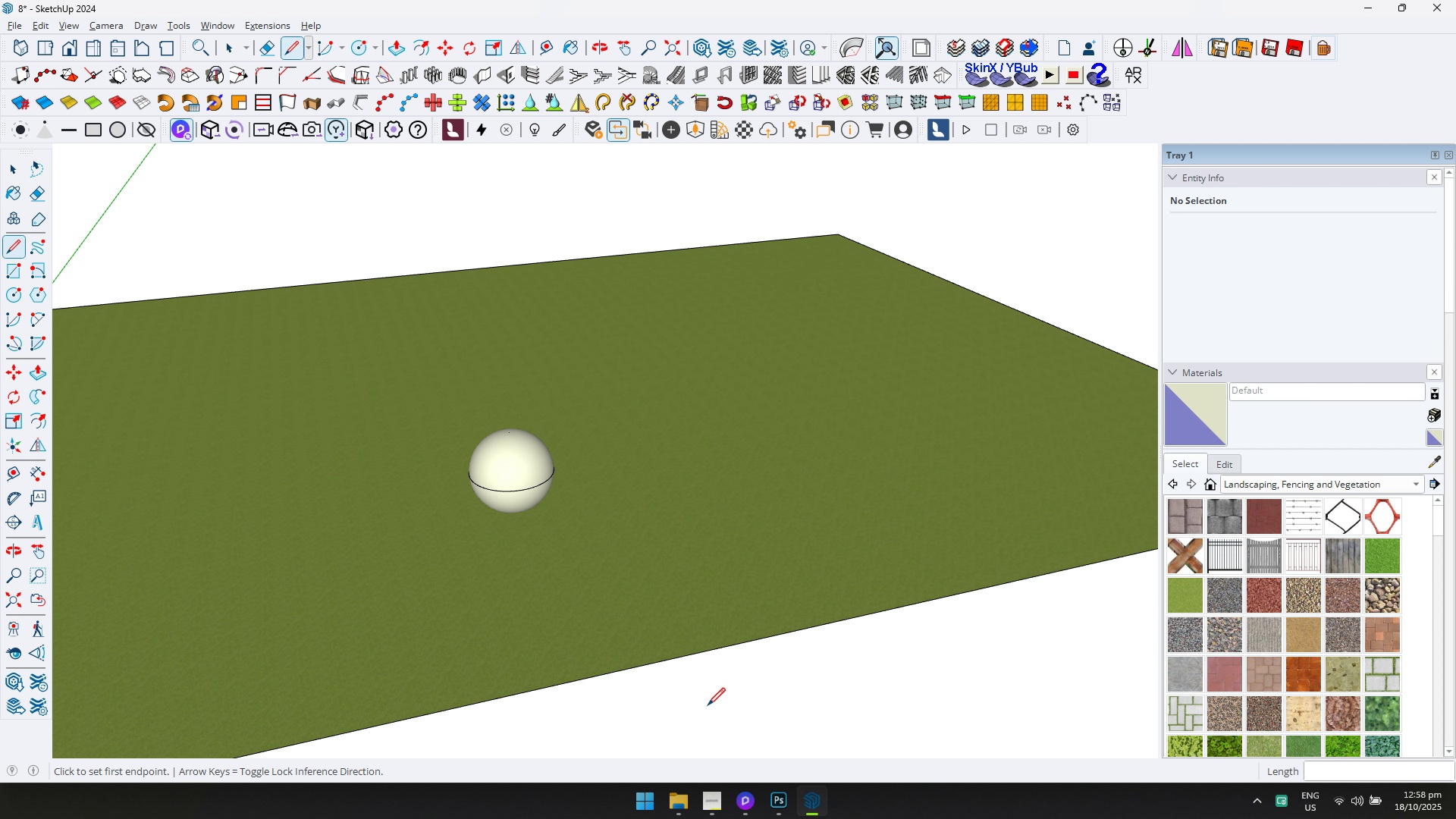 
left_click_drag(start_coordinate=[940, 572], to_coordinate=[945, 560])
 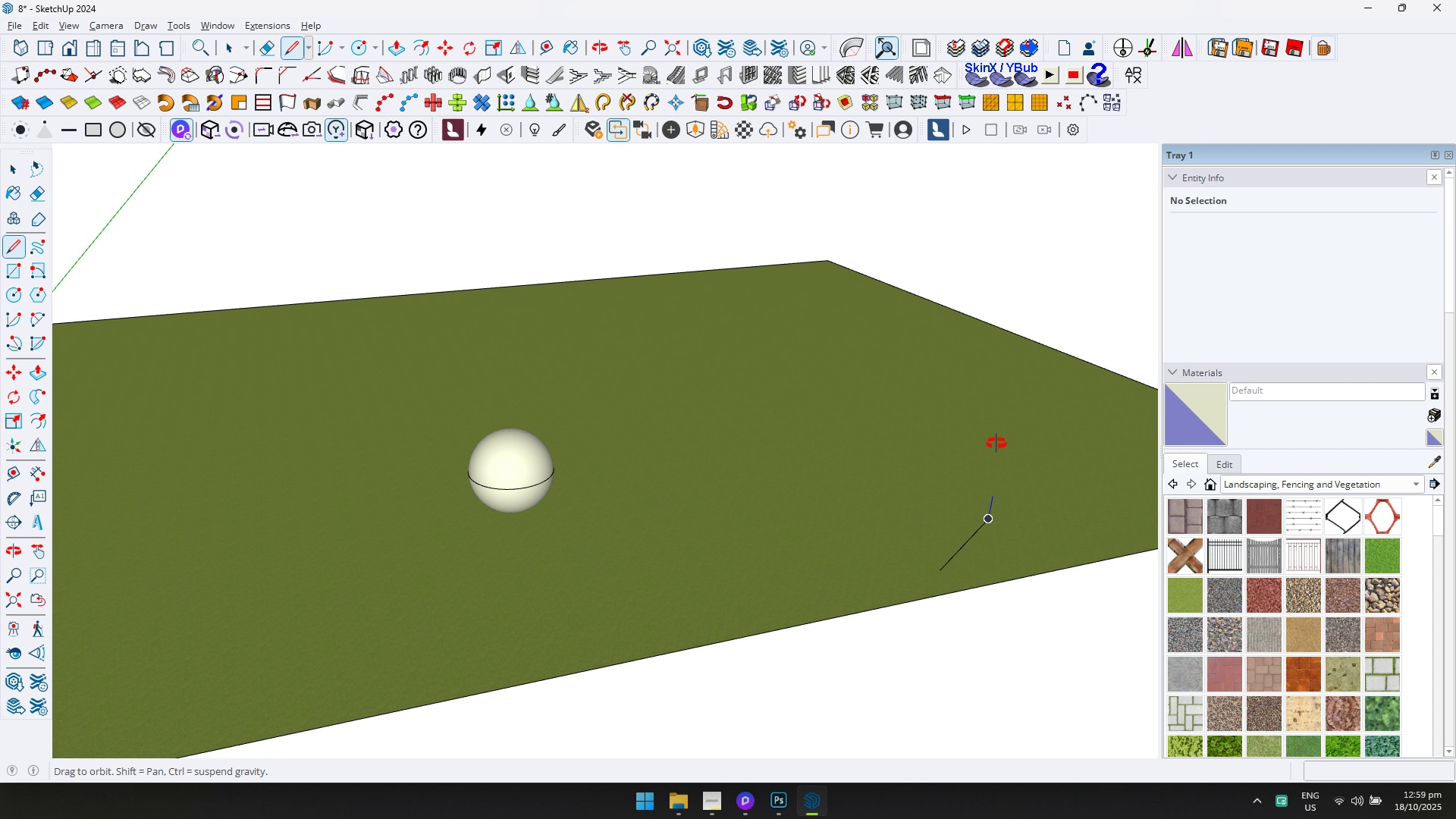 
scroll: coordinate [991, 475], scroll_direction: up, amount: 1.0
 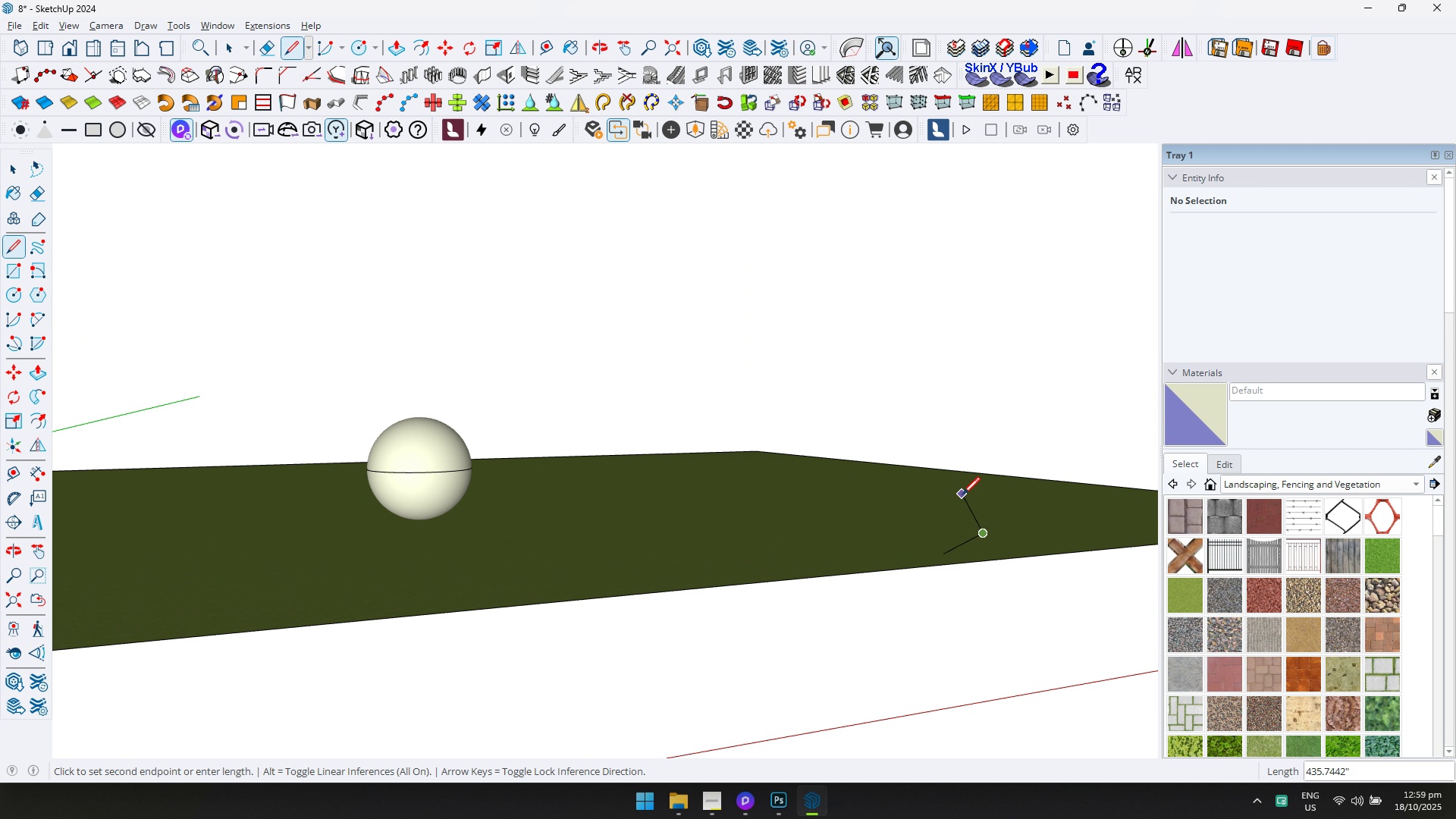 
left_click([963, 494])
 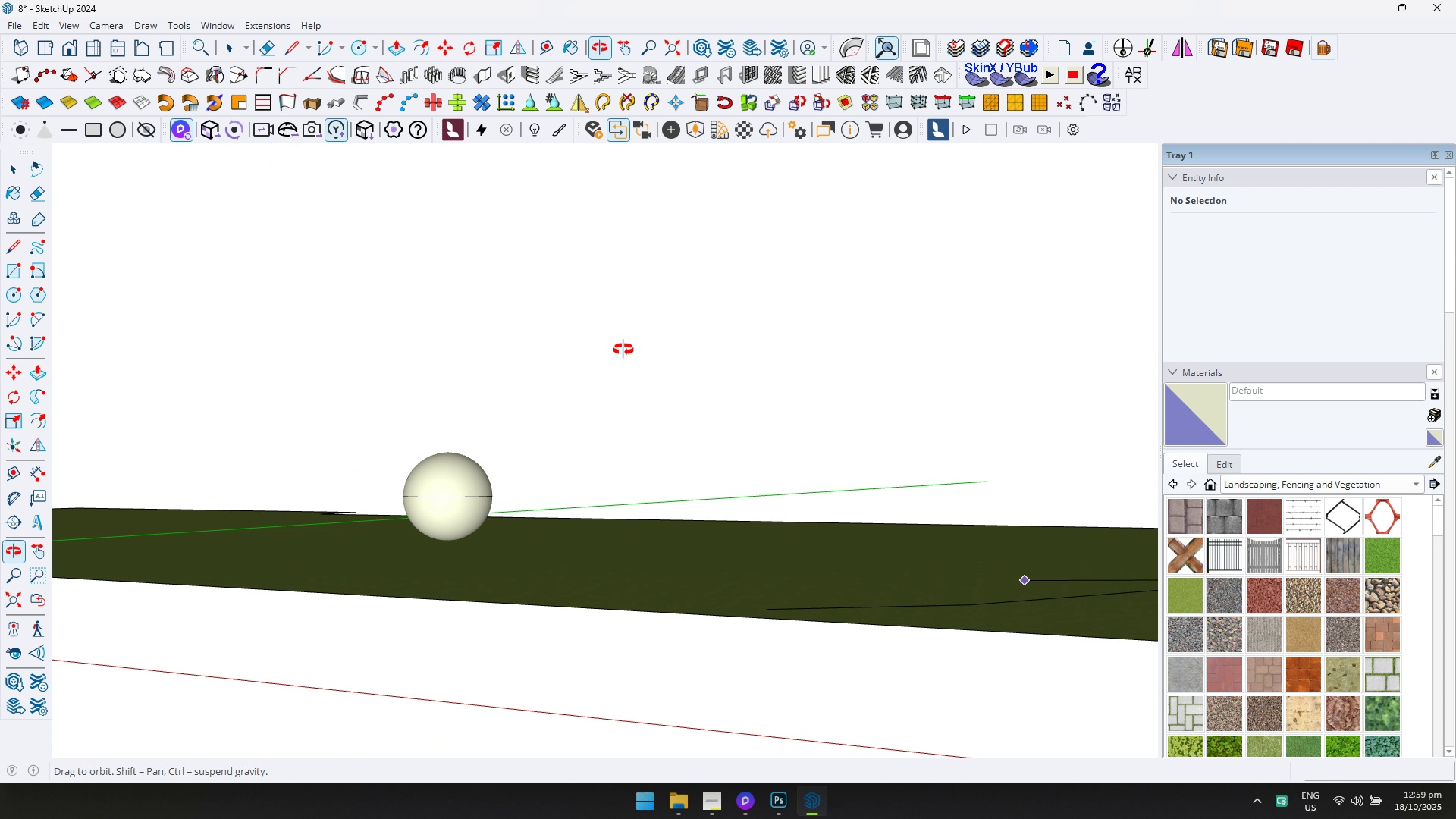 
key(Control+ControlLeft)
 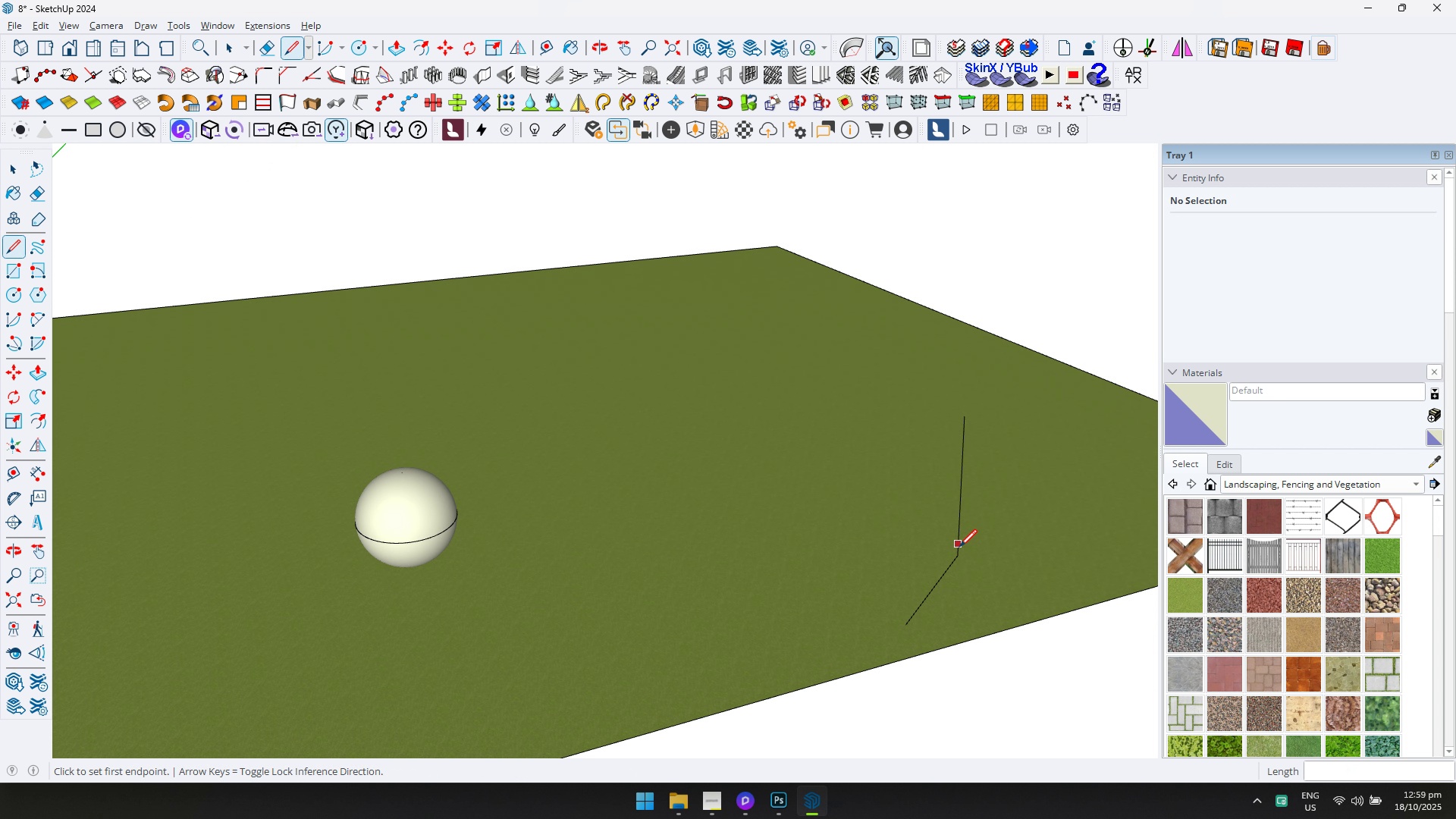 
key(Control+Z)
 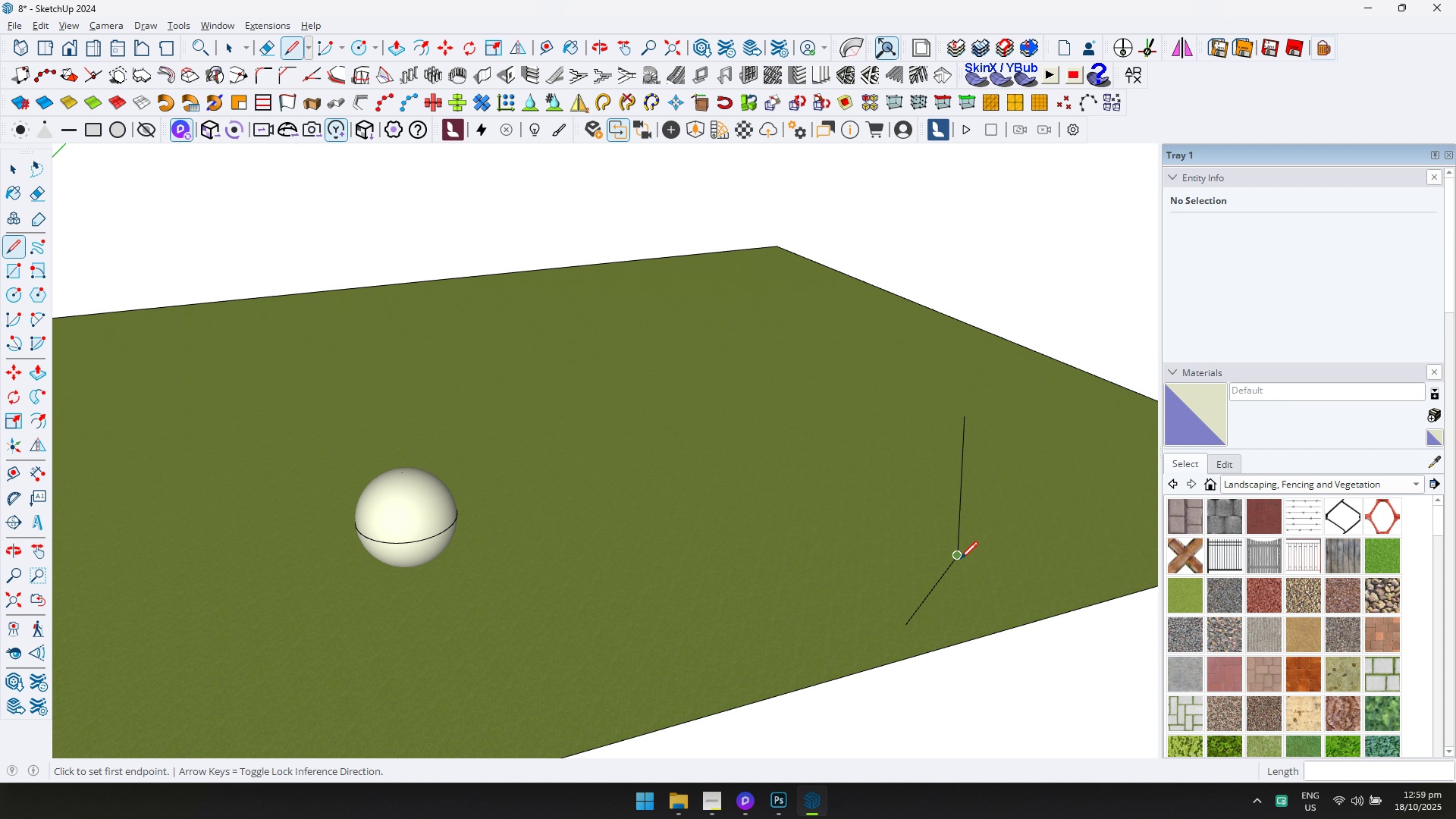 
key(Control+ControlLeft)
 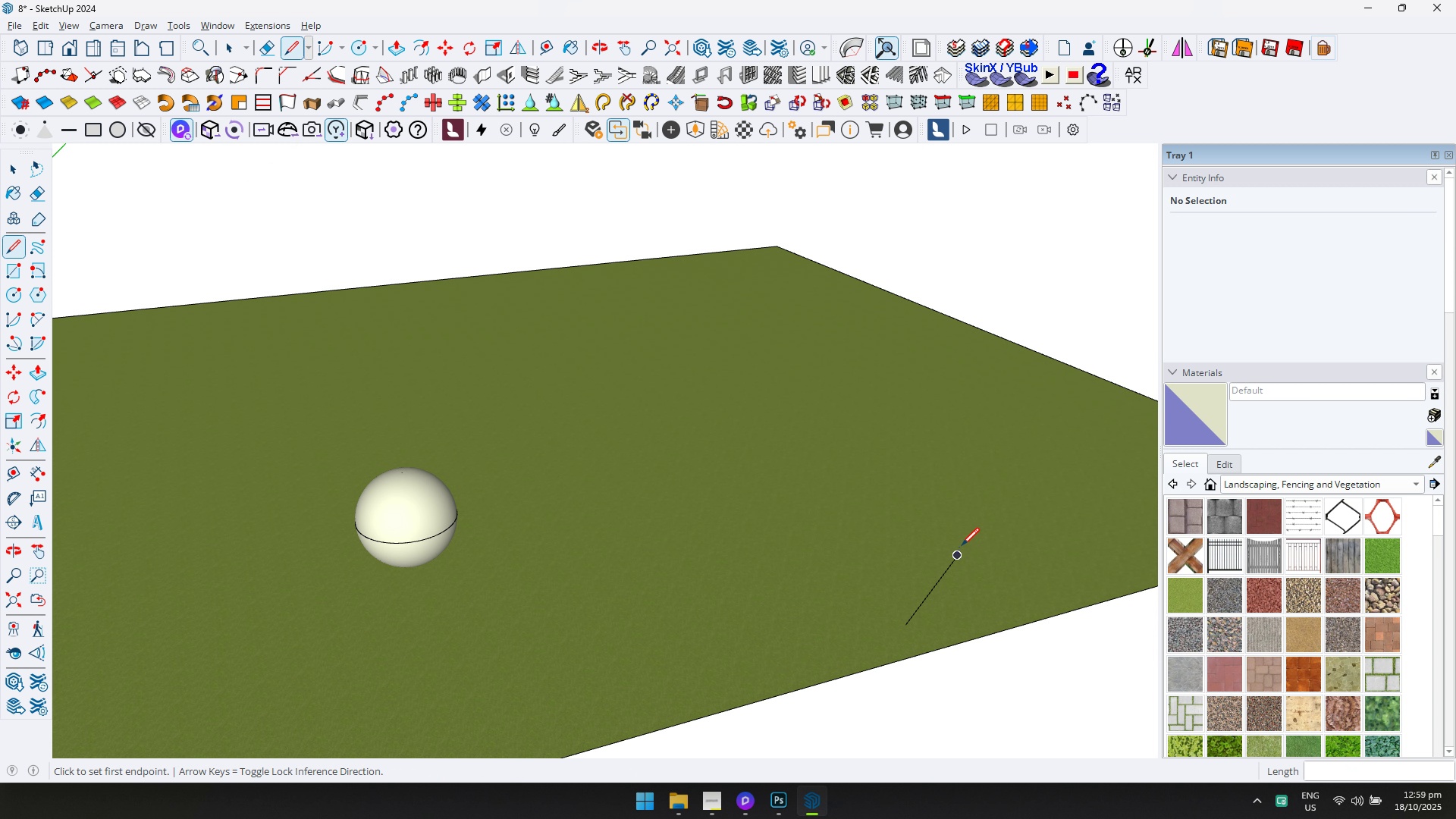 
key(Control+Z)
 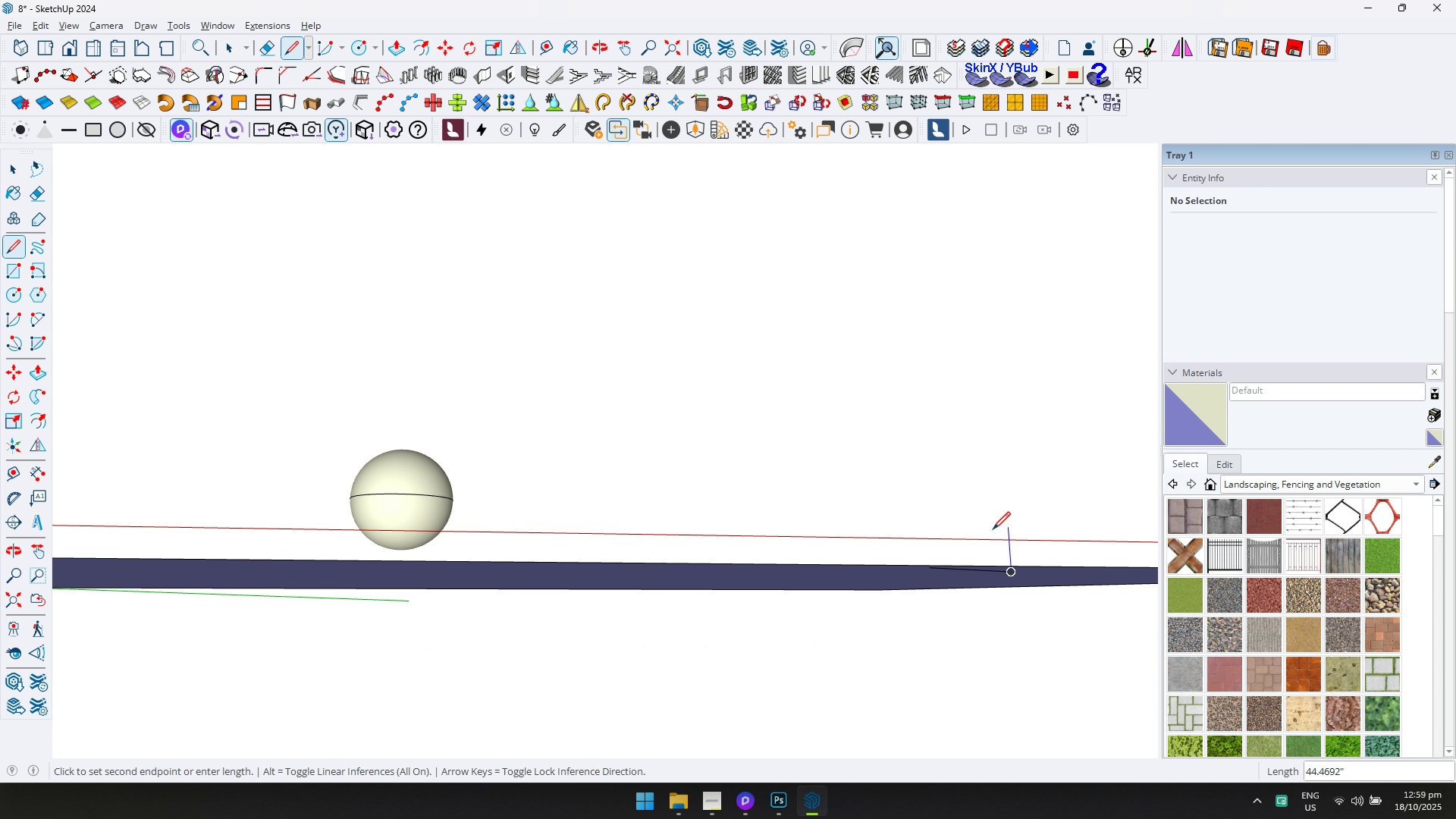 
left_click([997, 561])
 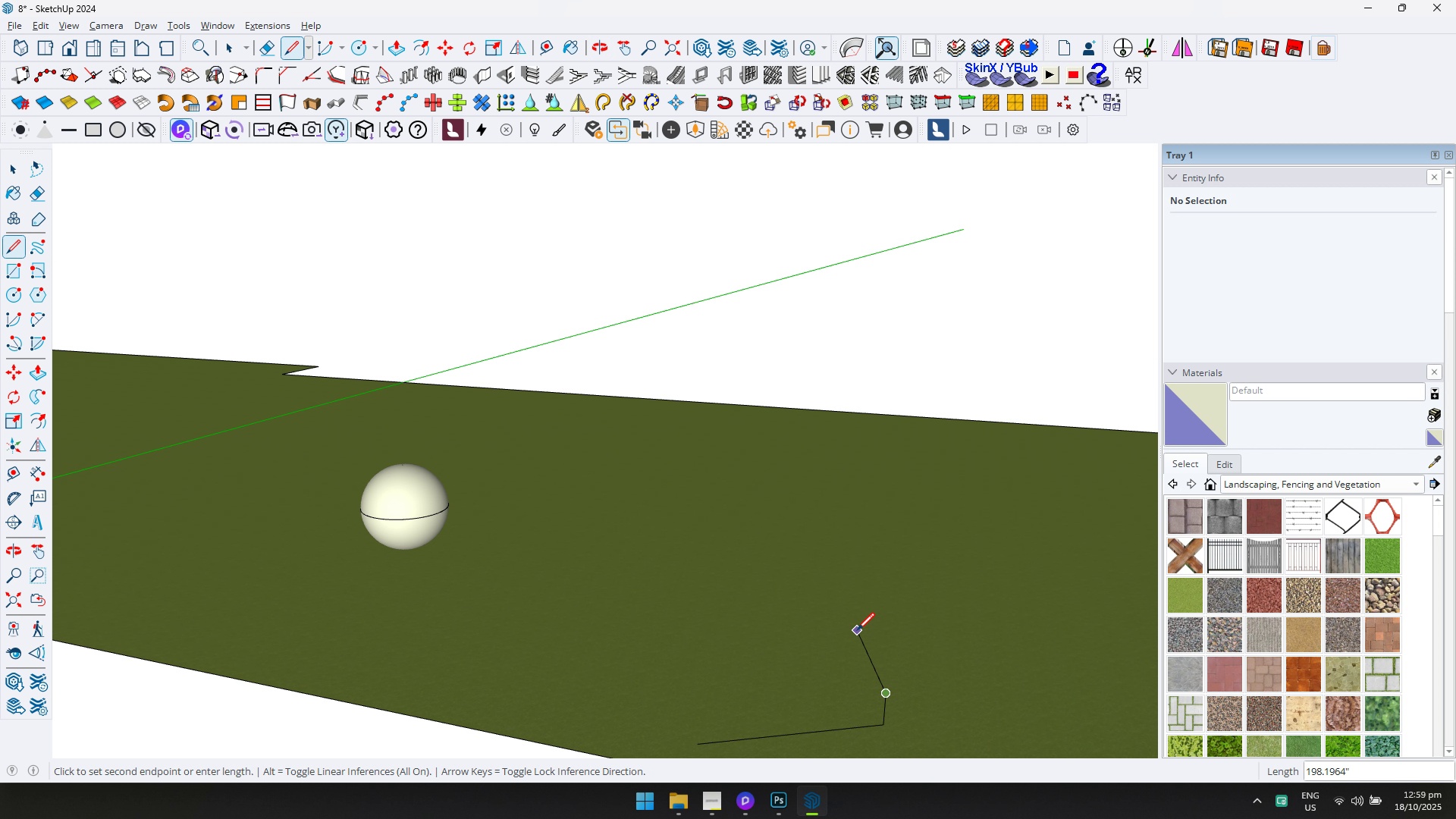 
left_click([845, 629])
 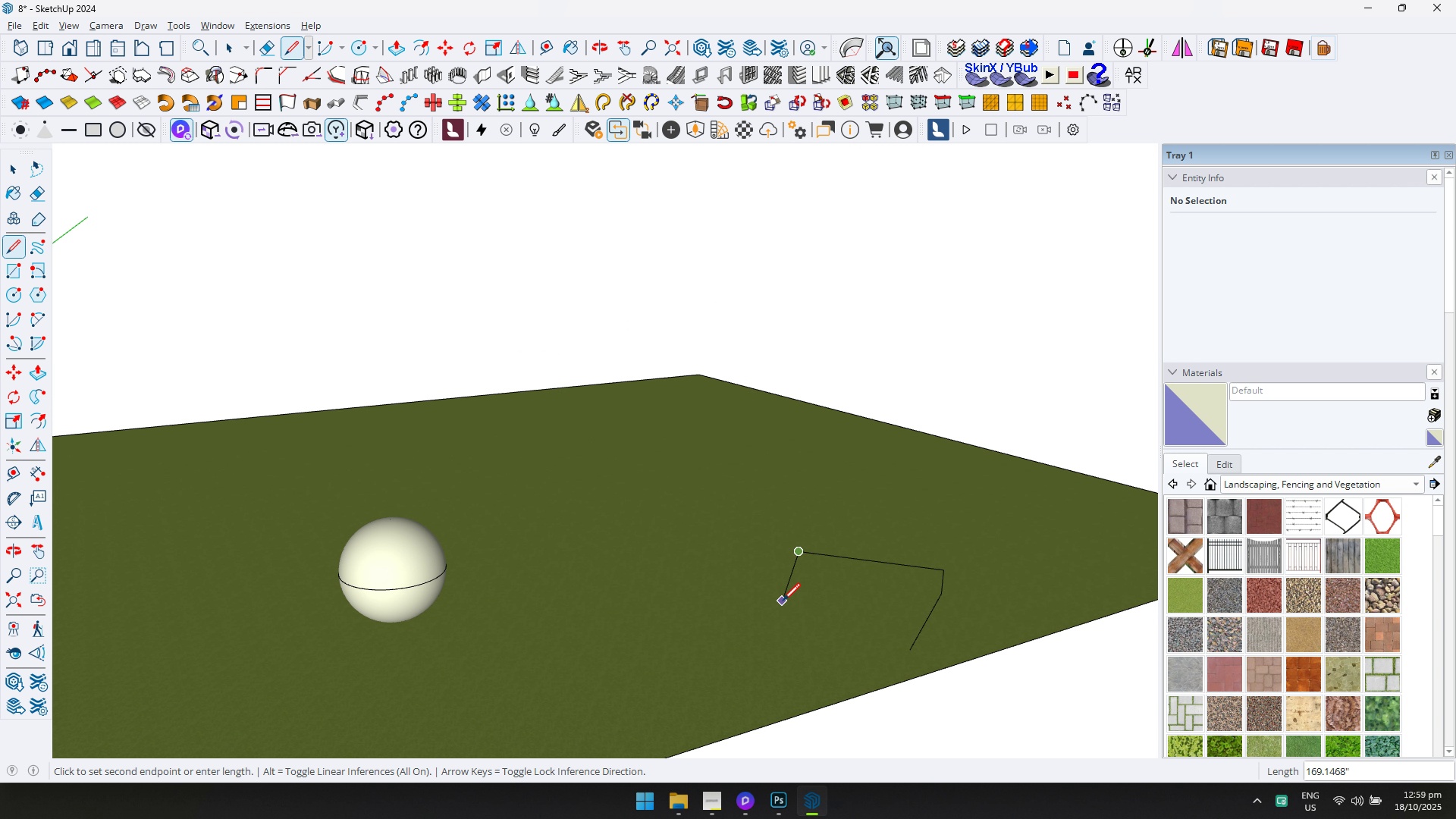 
scroll: coordinate [767, 575], scroll_direction: up, amount: 2.0
 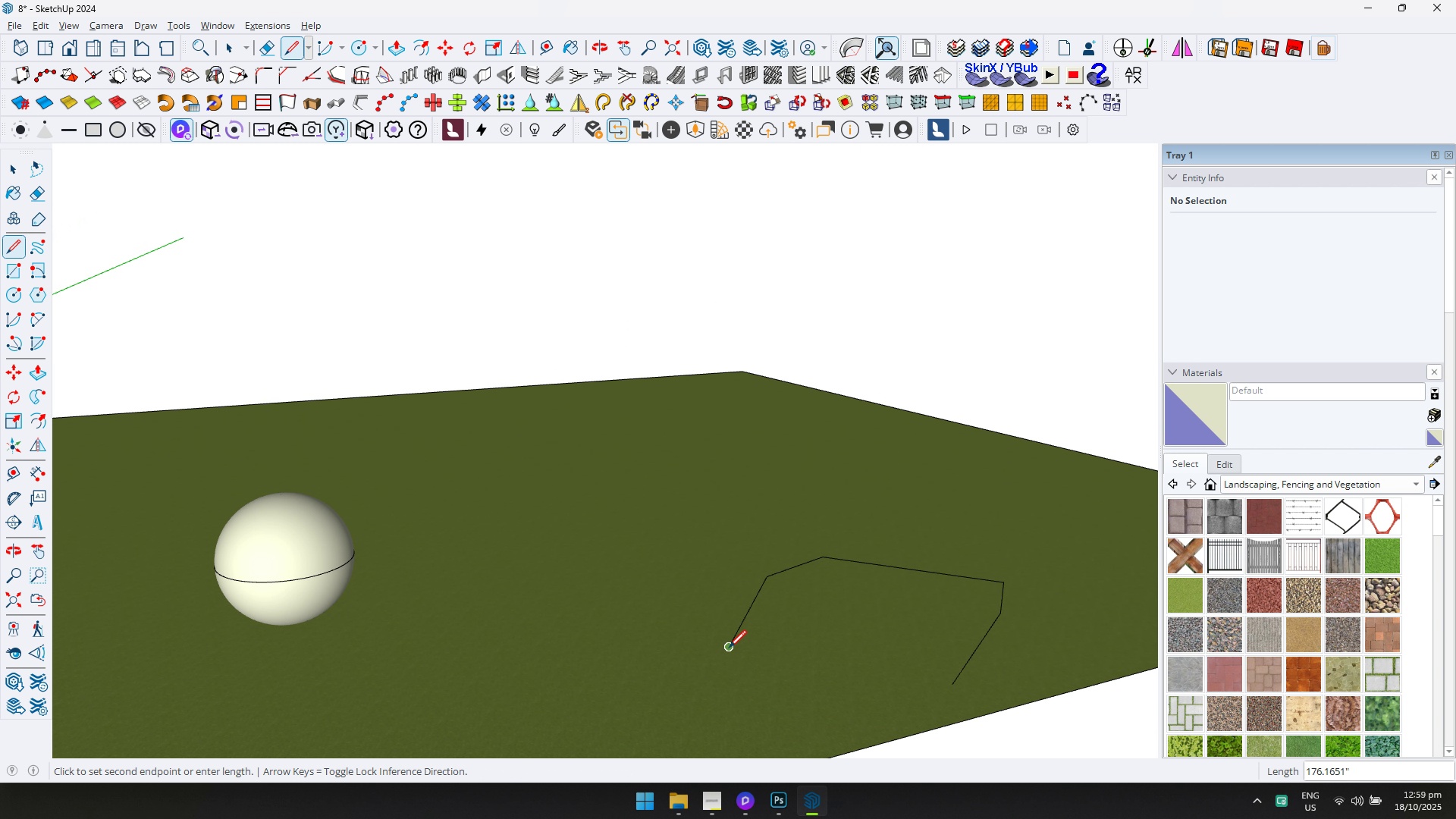 
left_click_drag(start_coordinate=[614, 714], to_coordinate=[621, 715])
 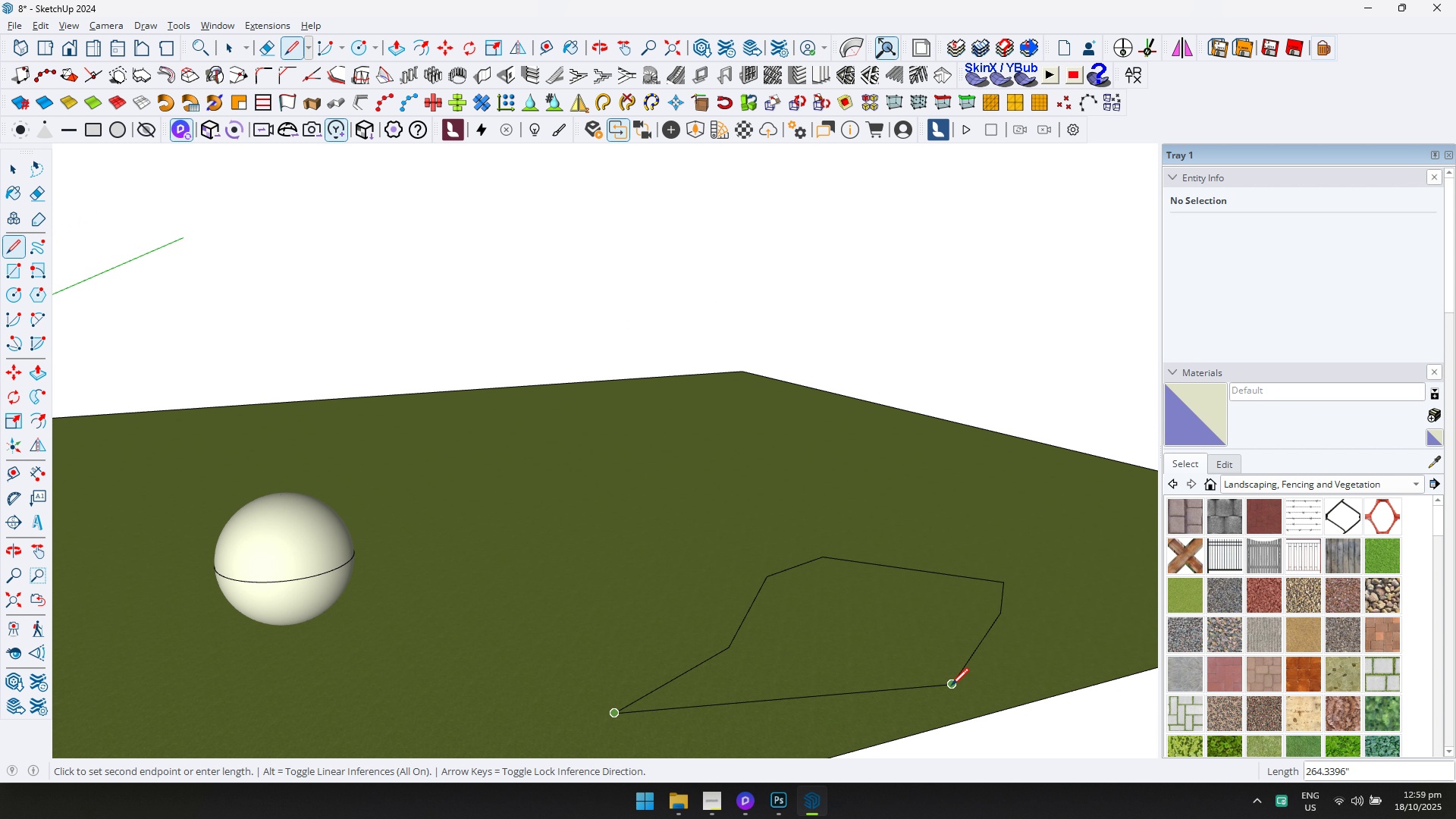 
left_click([951, 686])
 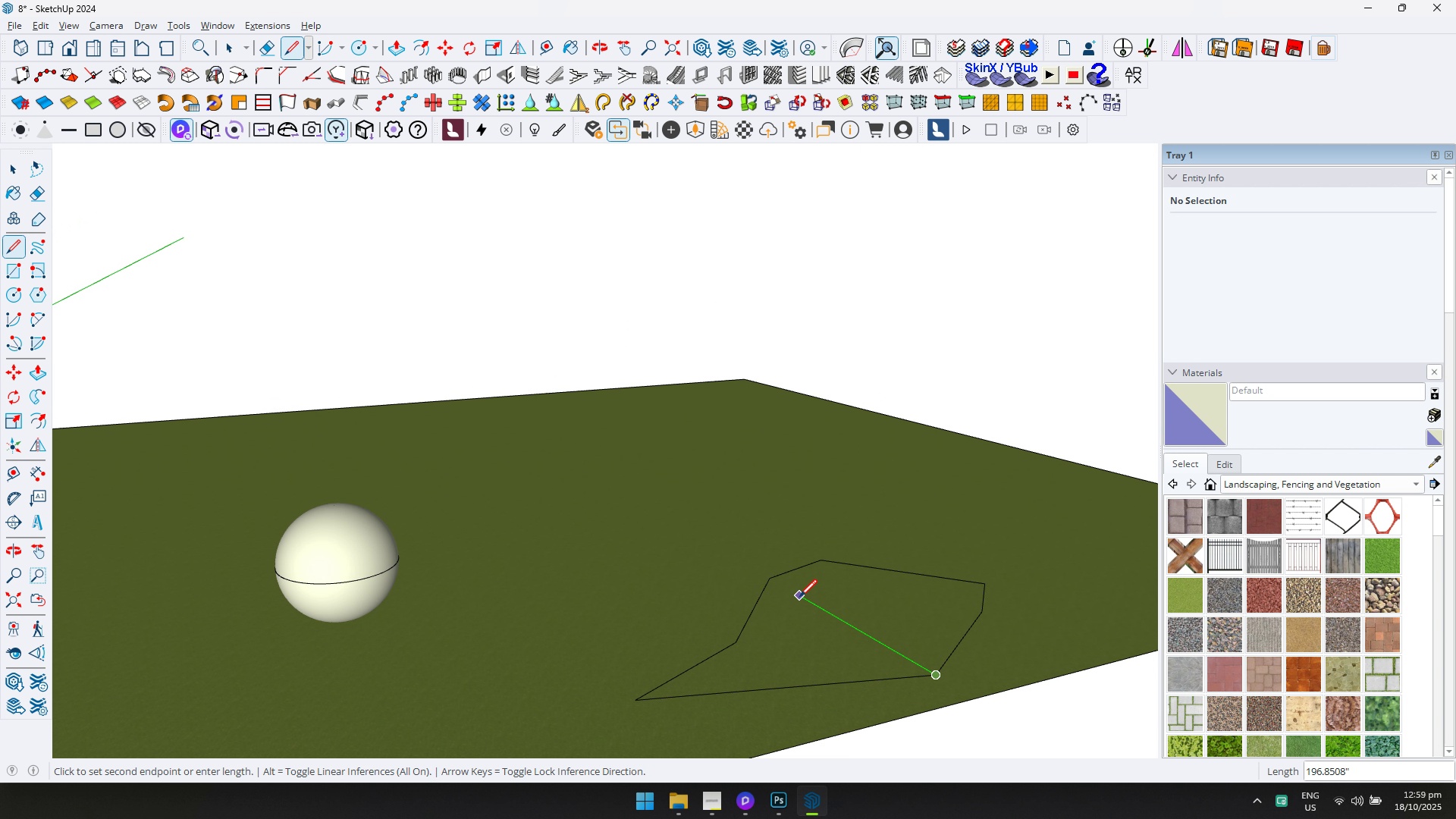 
scroll: coordinate [799, 597], scroll_direction: down, amount: 2.0
 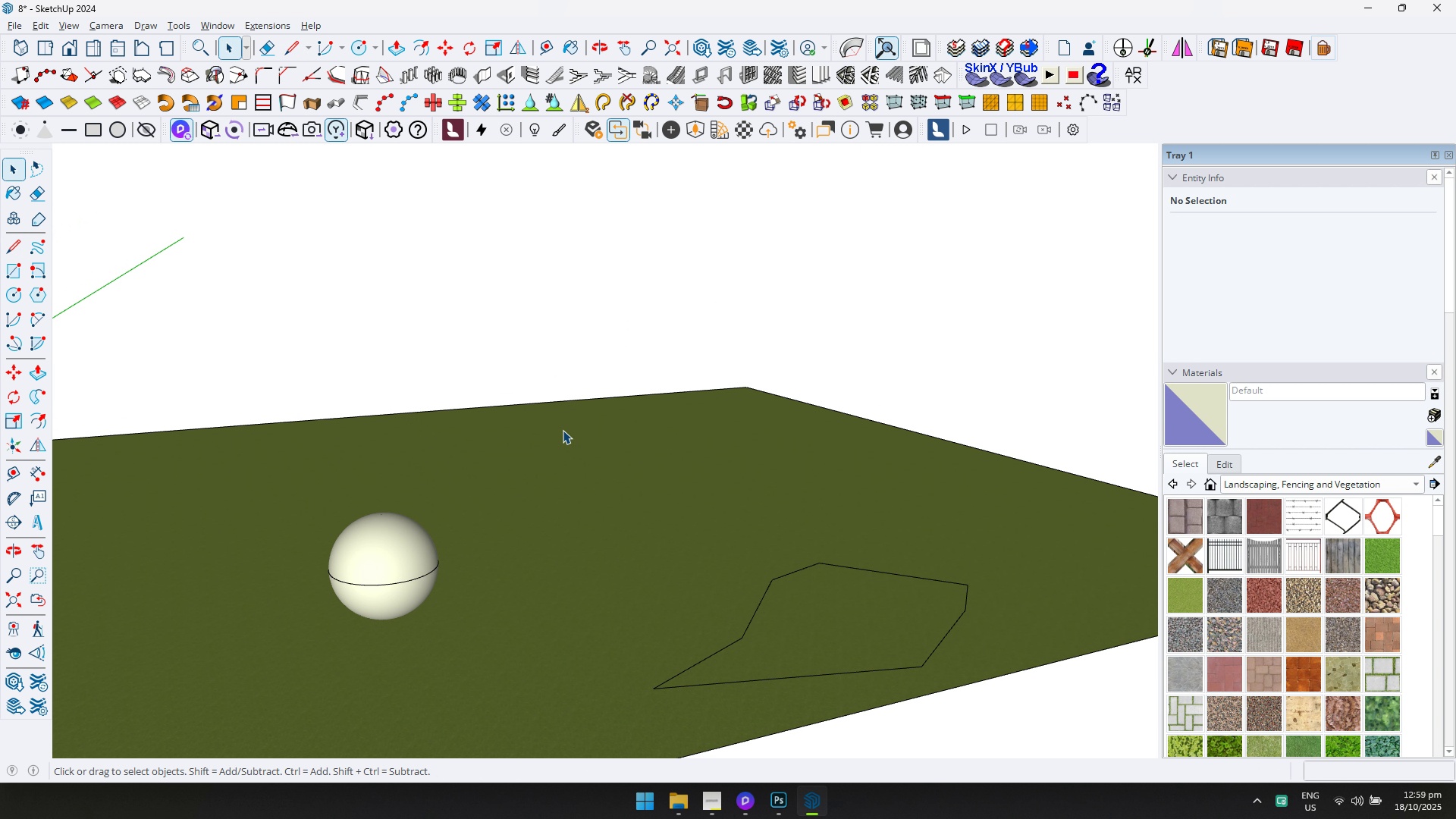 
left_click_drag(start_coordinate=[567, 484], to_coordinate=[1018, 707])
 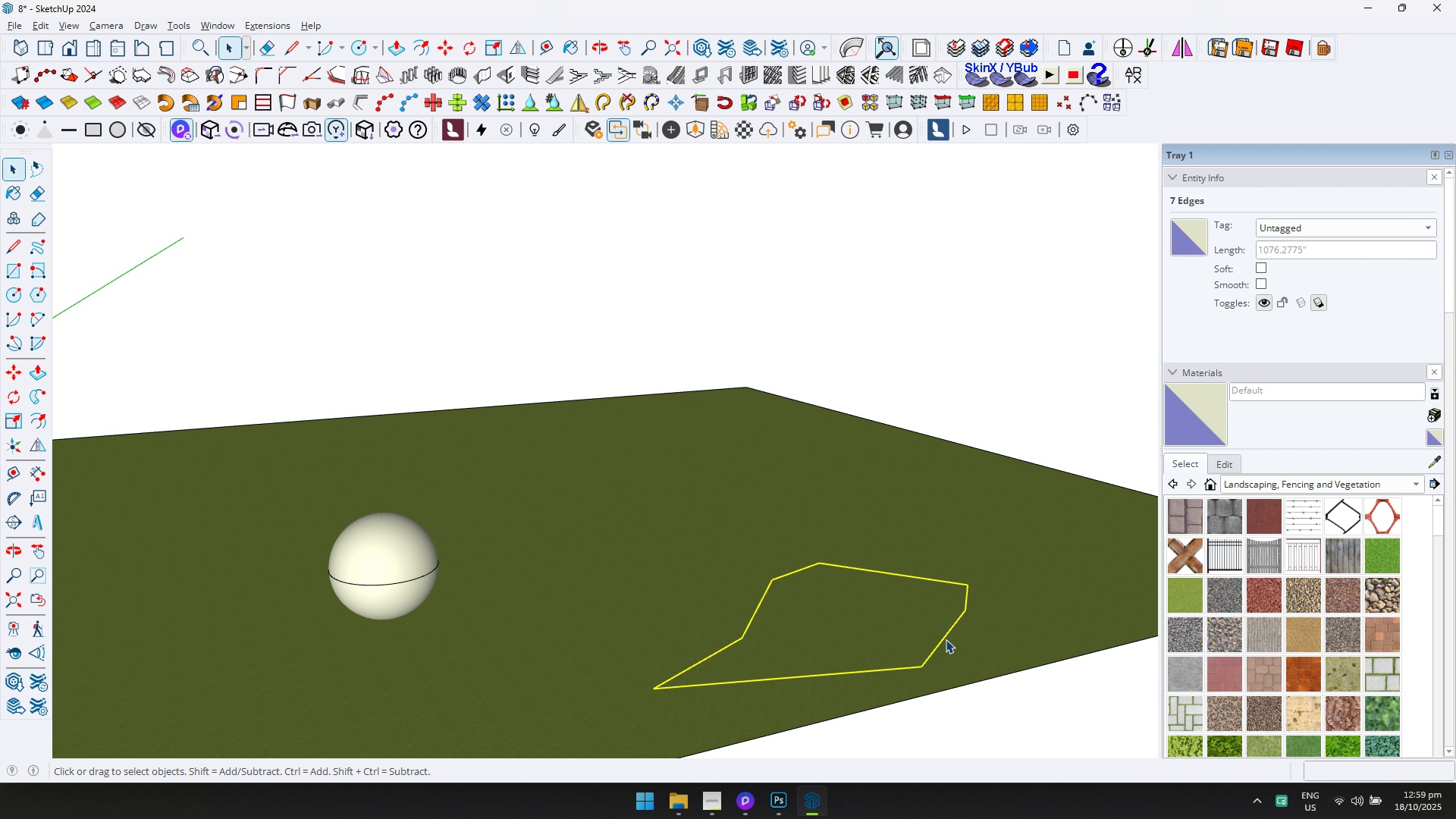 
right_click([943, 636])
 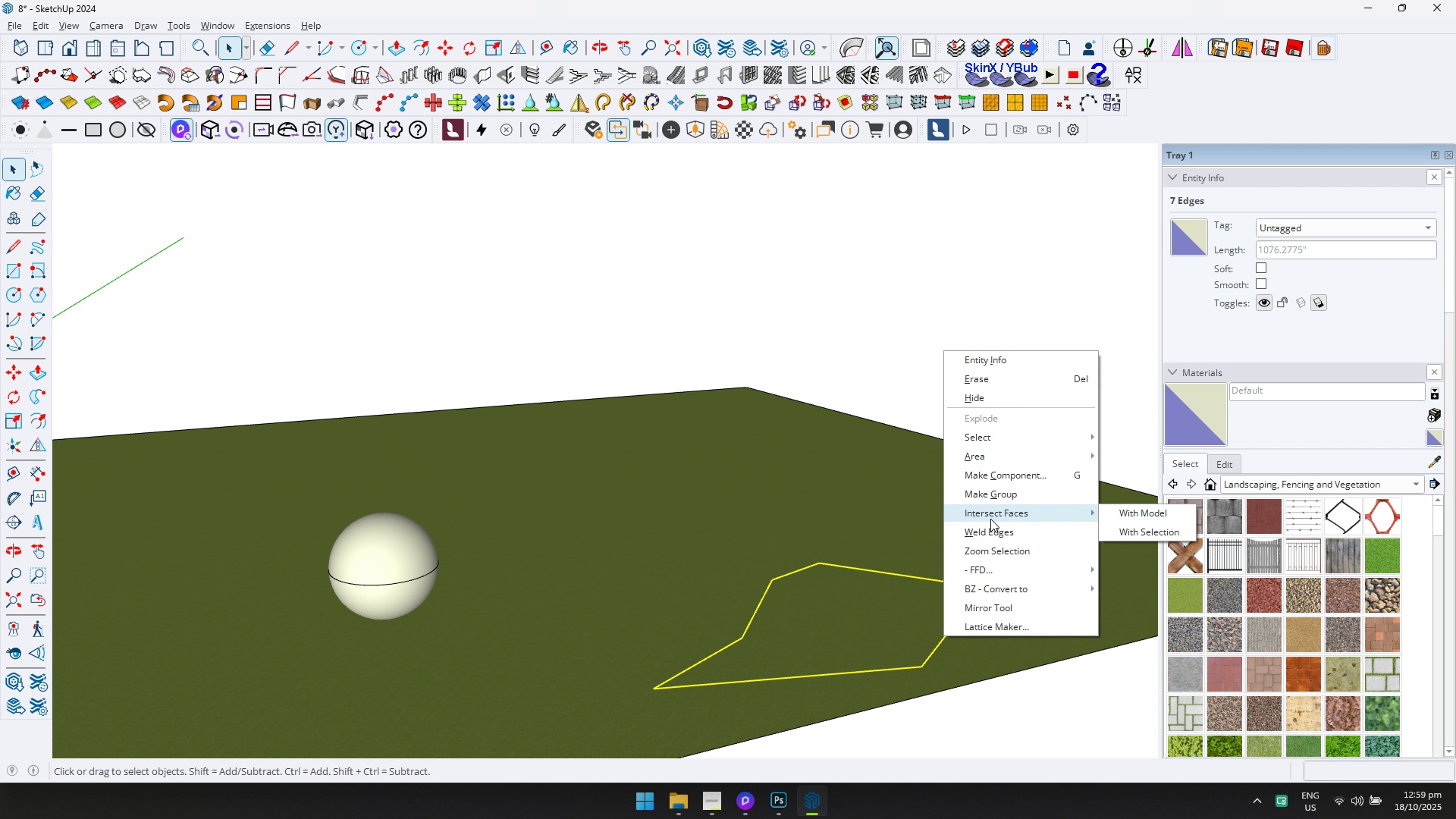 
left_click([996, 531])
 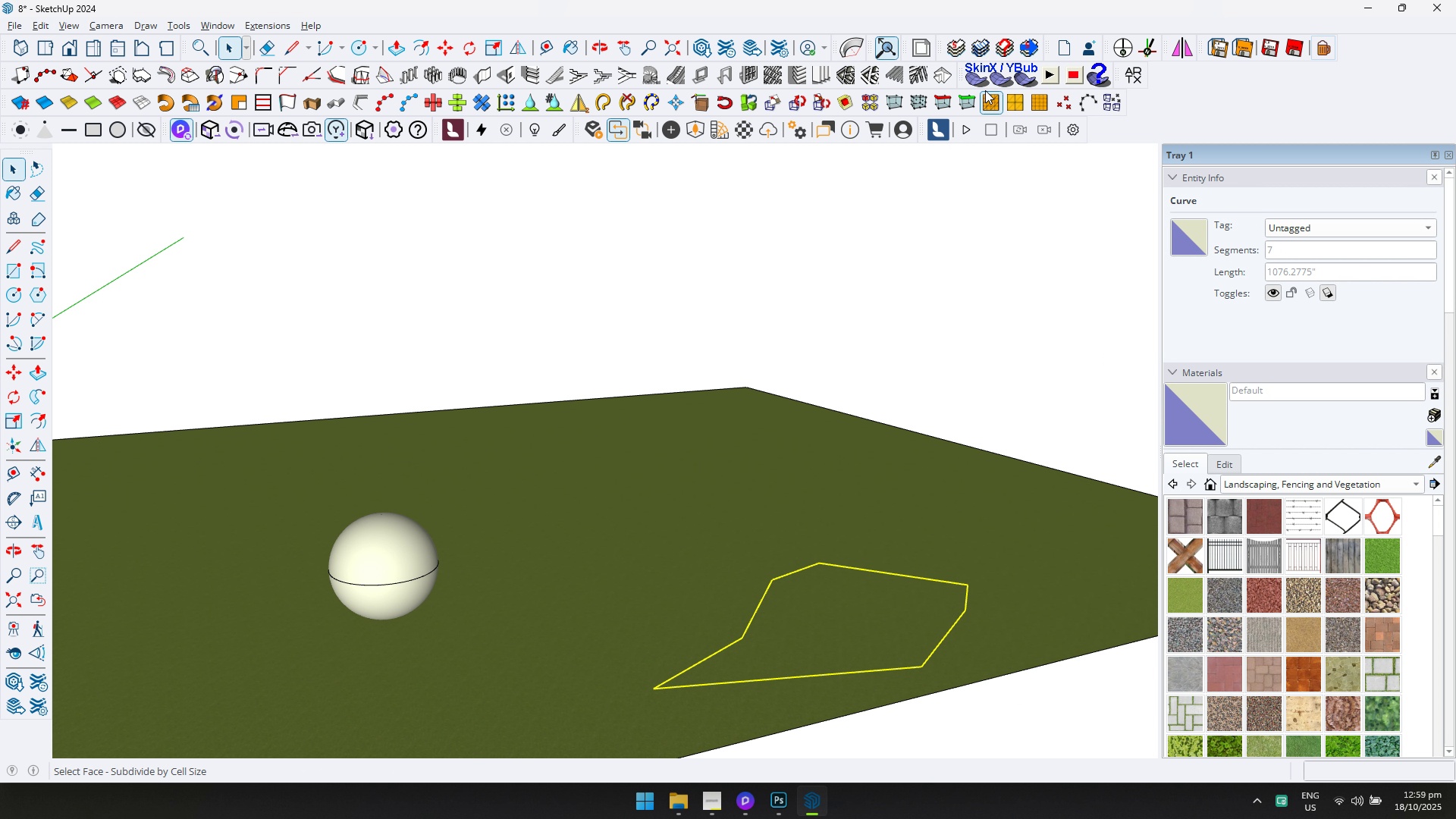 
left_click([972, 82])
 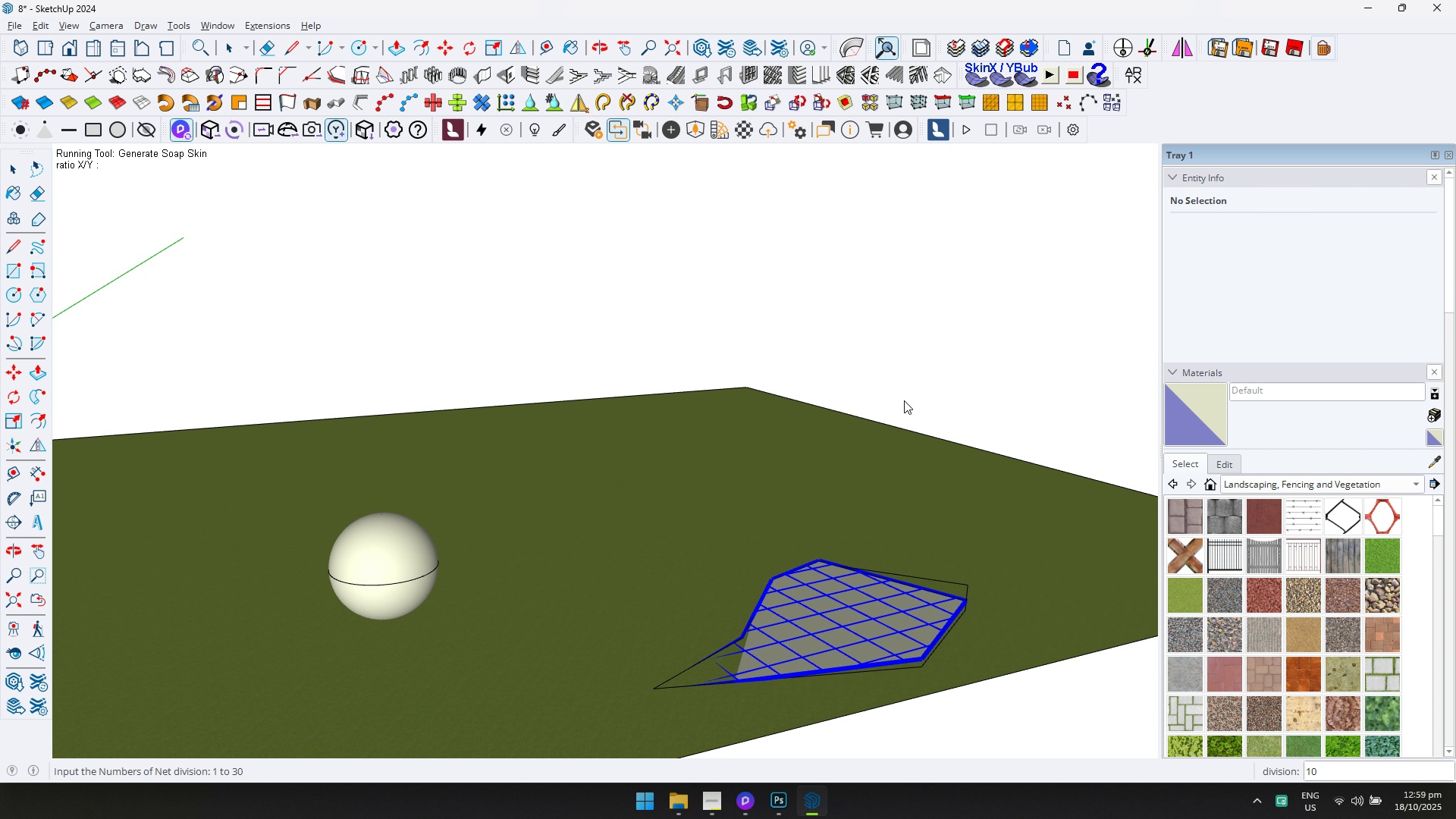 
hold_key(key=Enter, duration=0.74)
 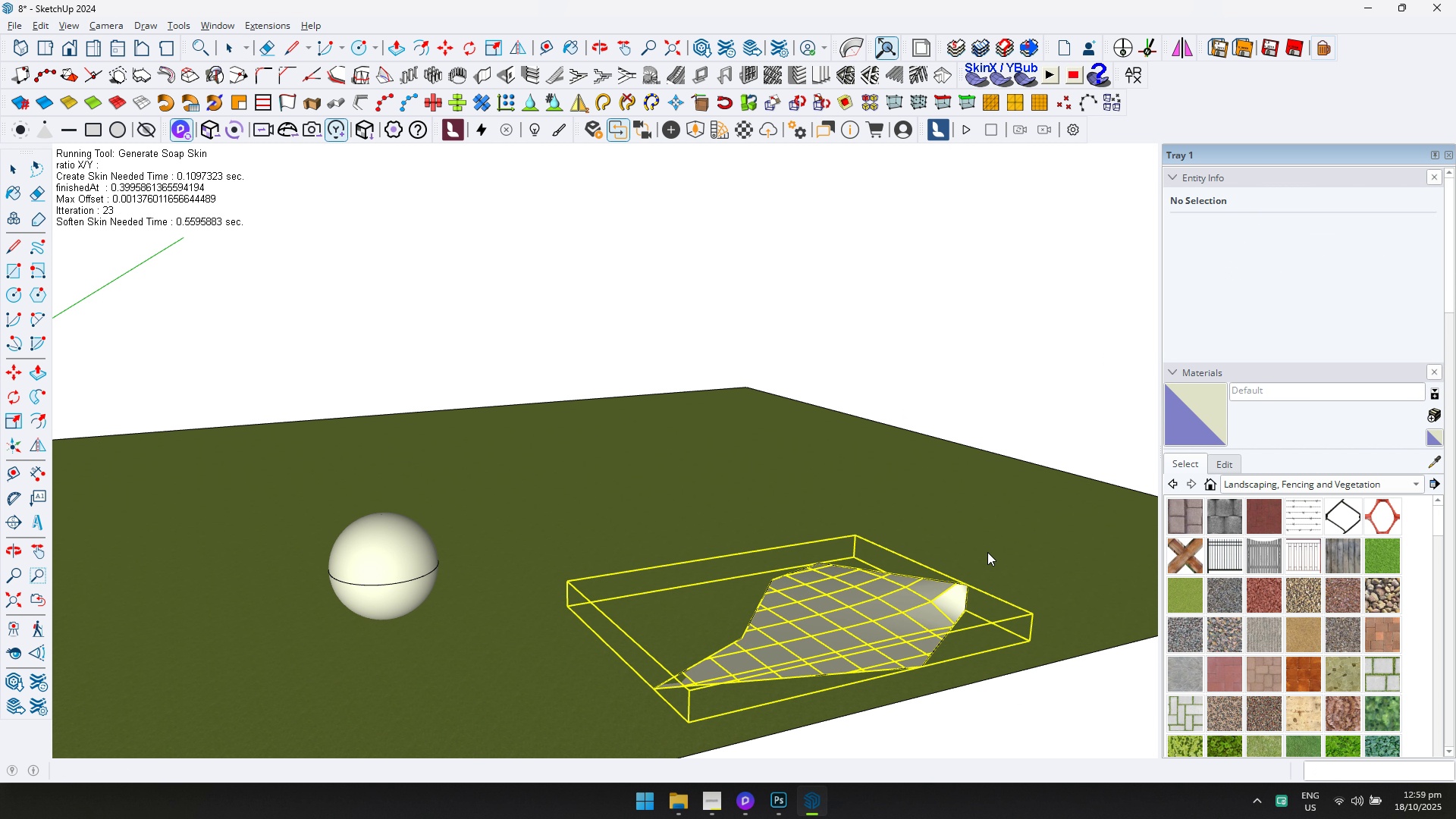 
scroll: coordinate [987, 552], scroll_direction: down, amount: 1.0
 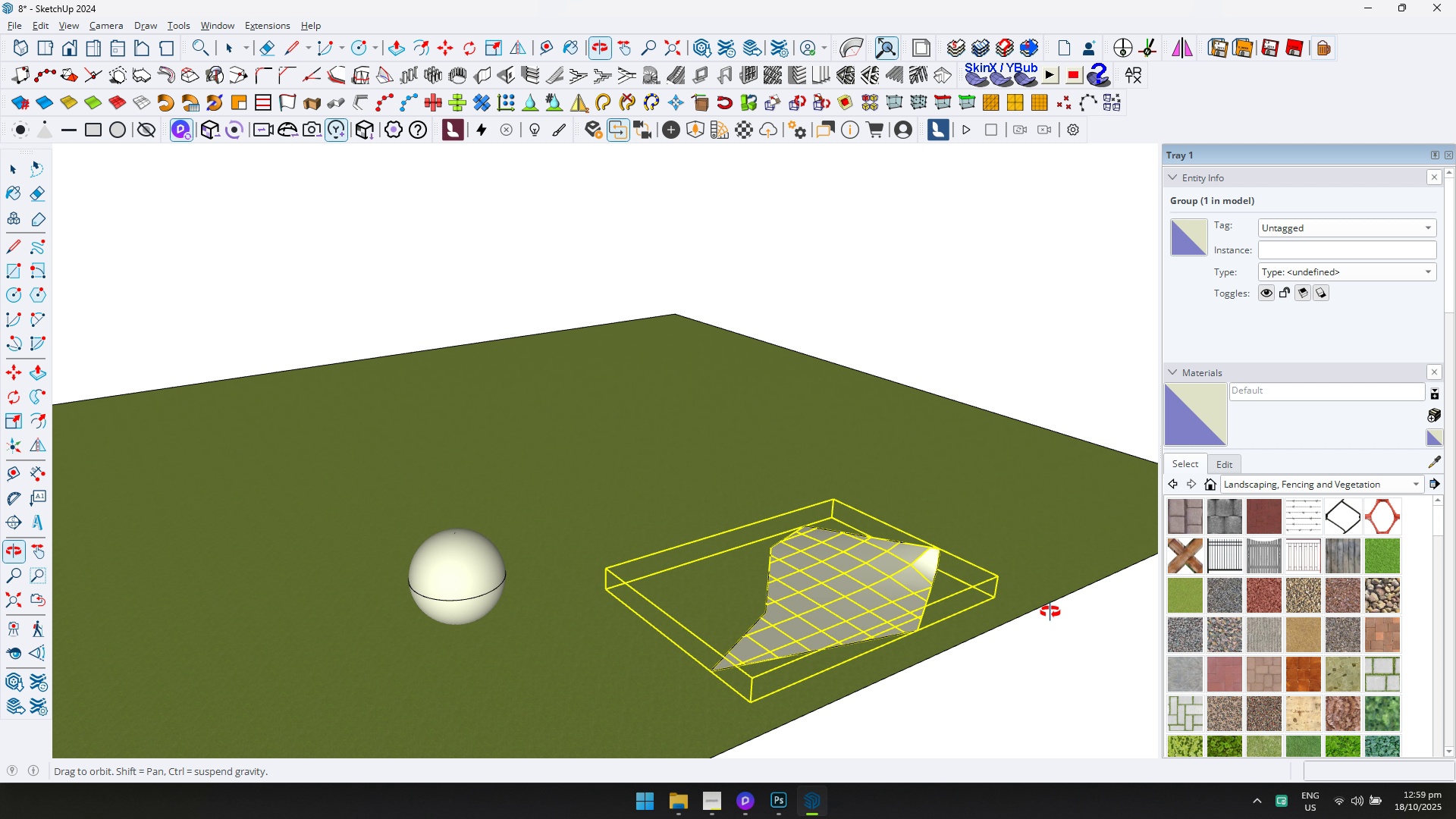 
double_click([855, 568])
 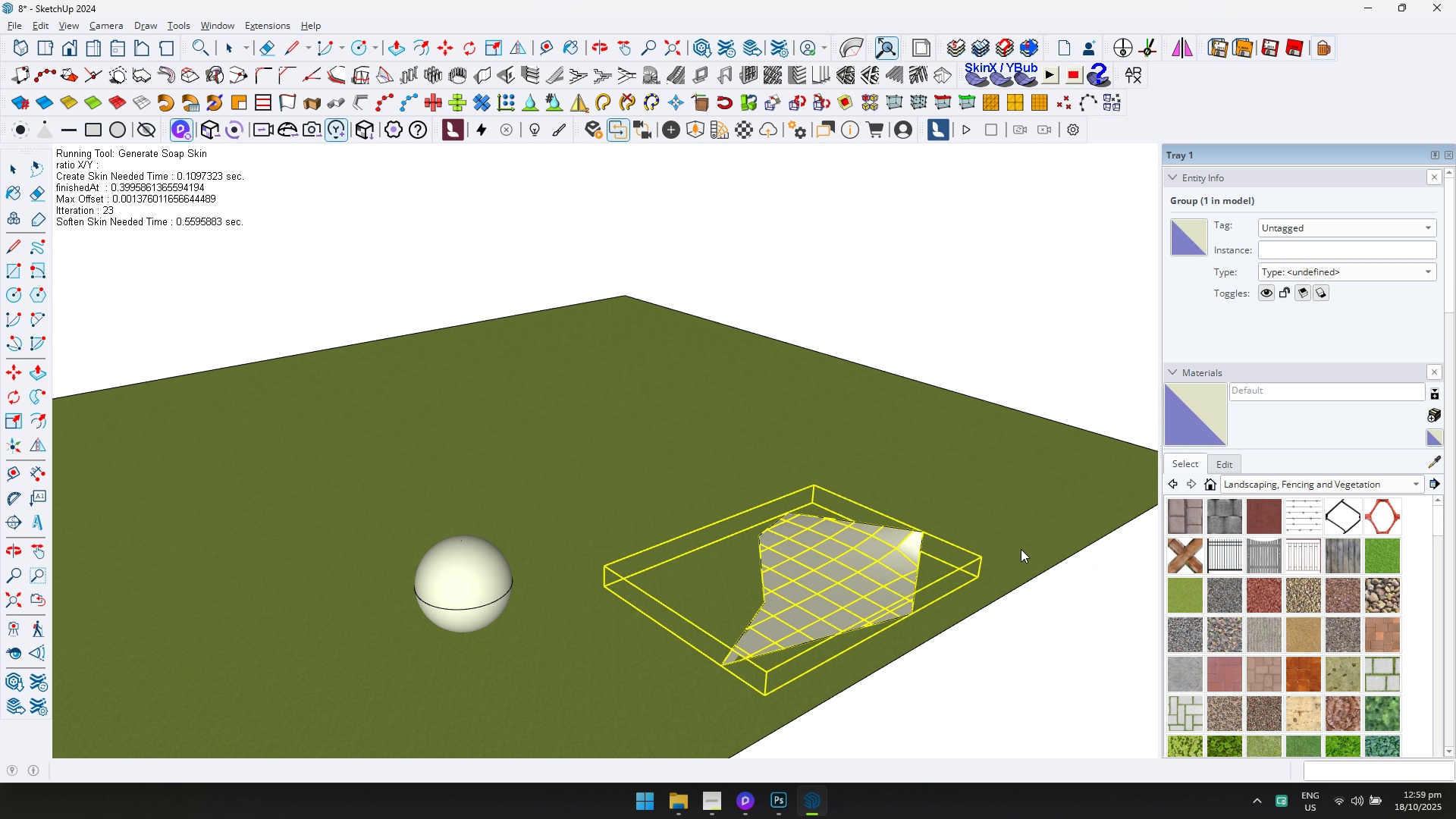 
scroll: coordinate [918, 551], scroll_direction: up, amount: 3.0
 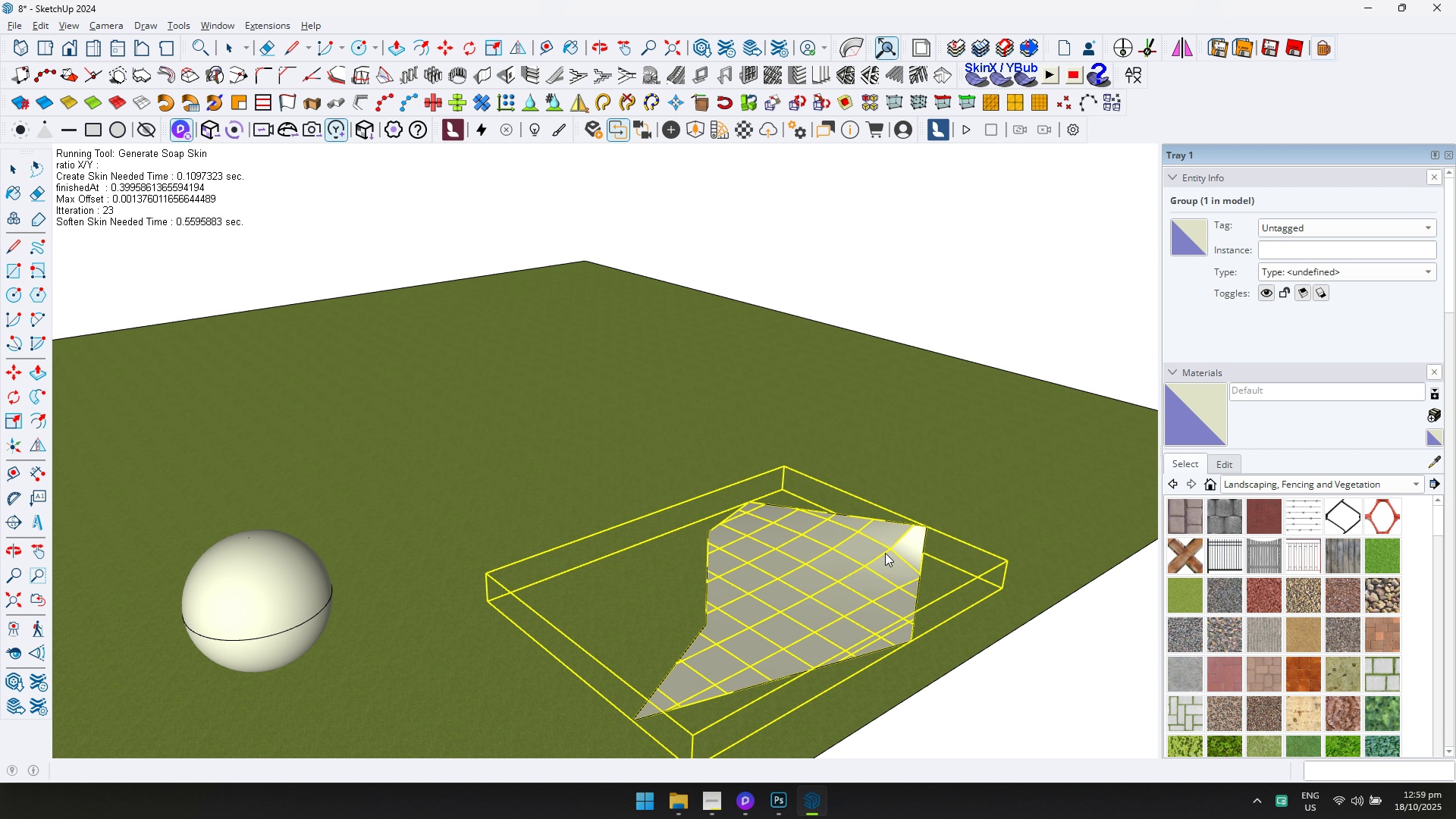 
double_click([880, 549])
 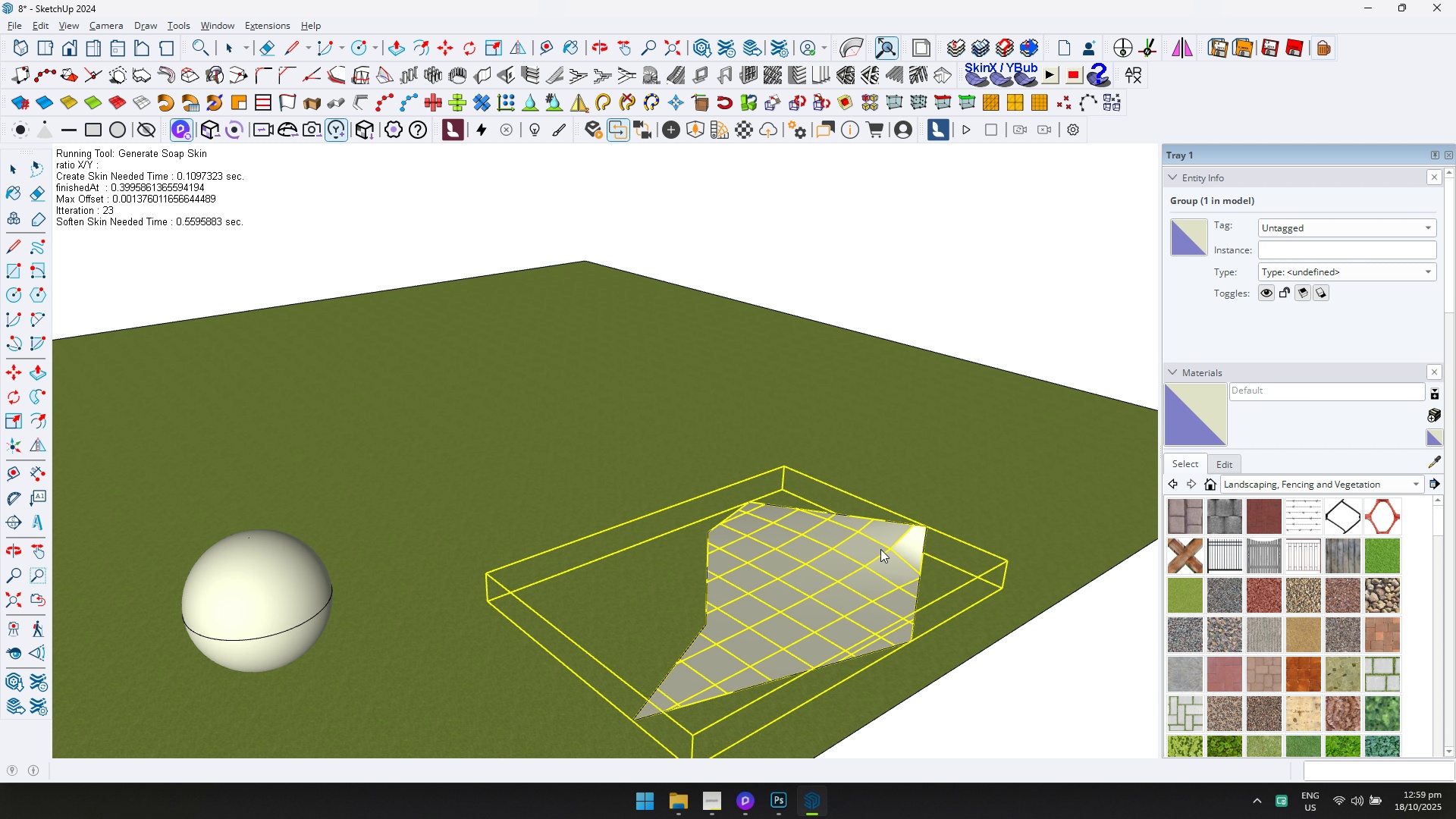 
triple_click([880, 549])
 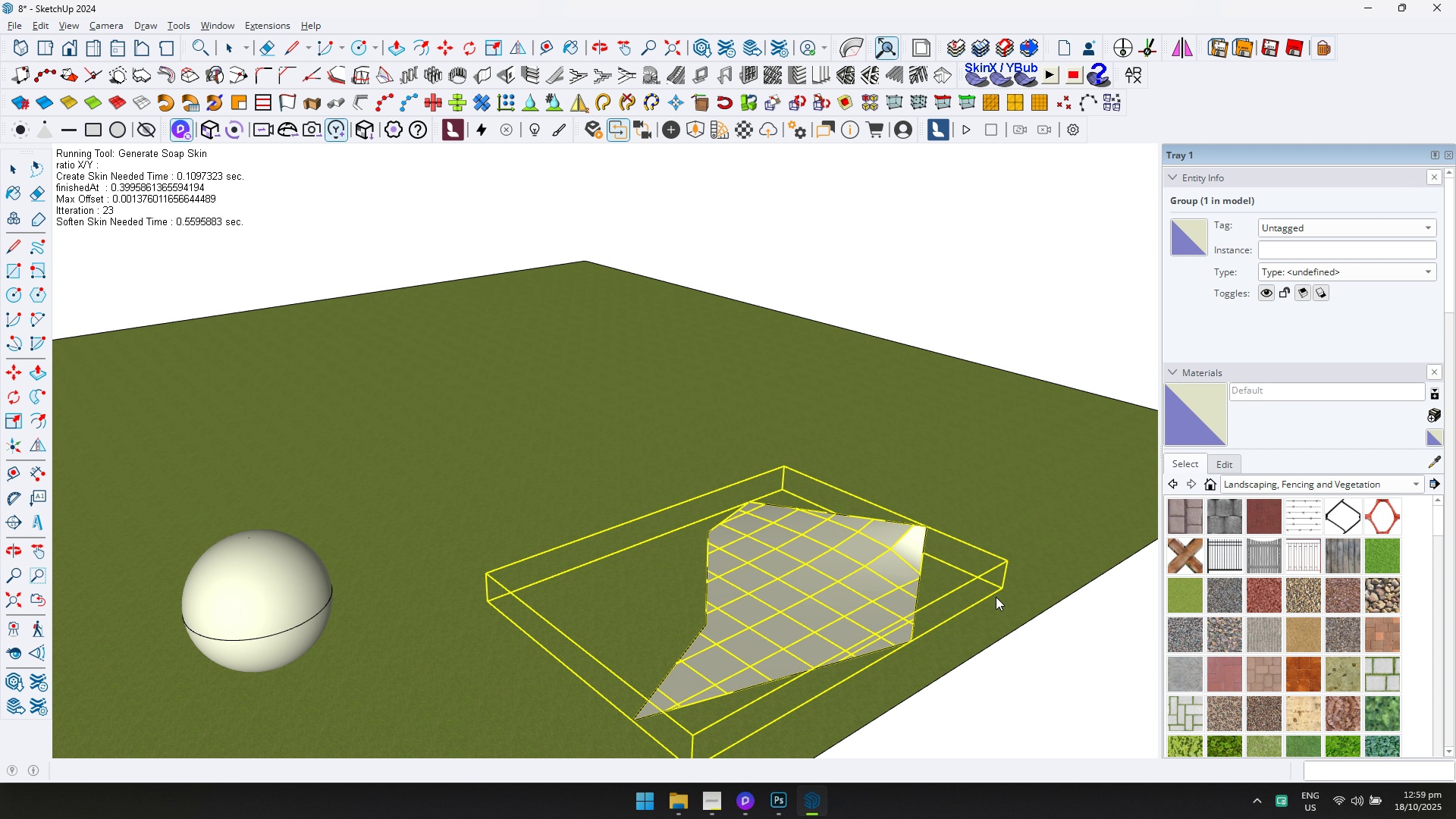 
key(Escape)
 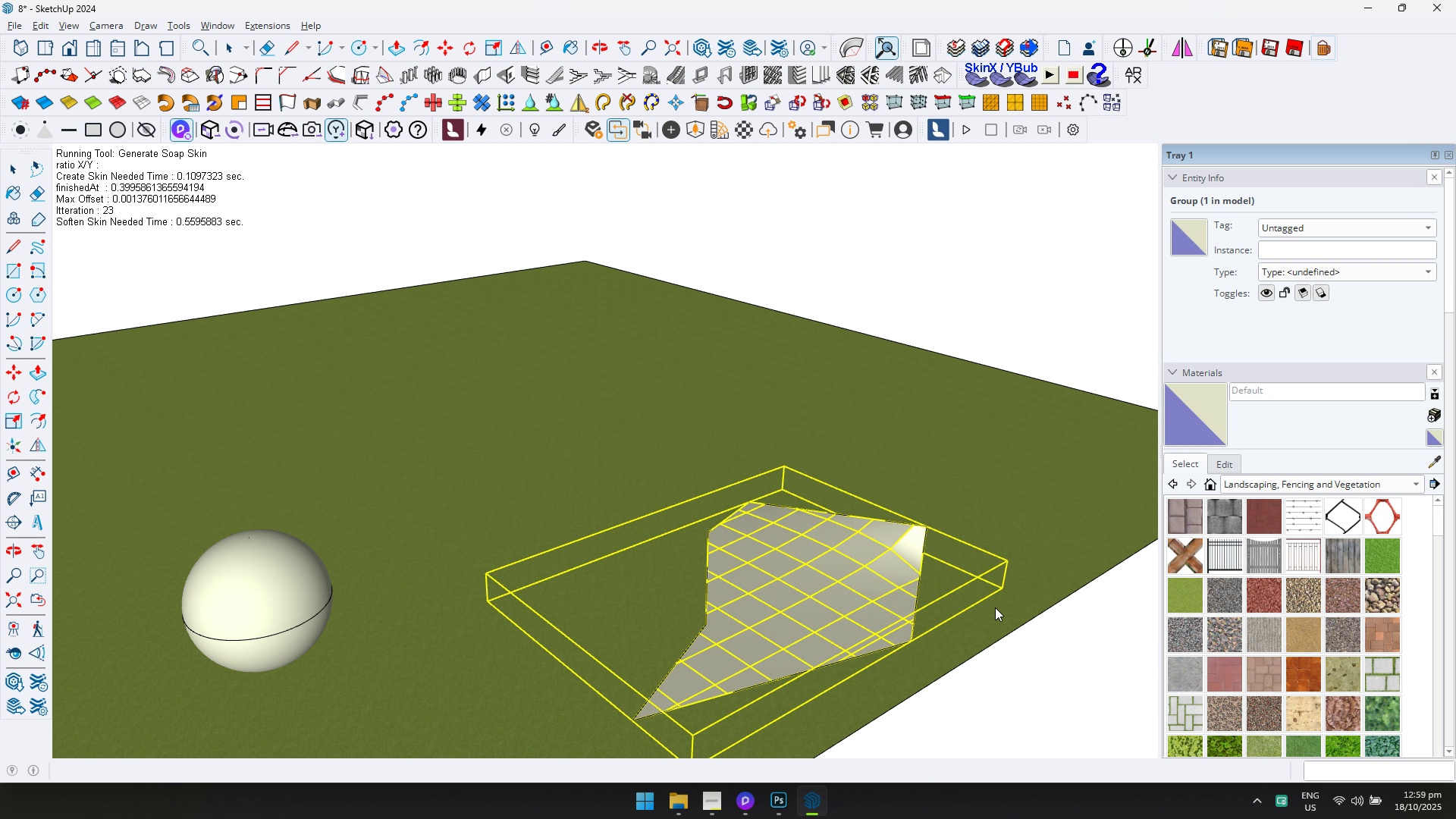 
key(Escape)
 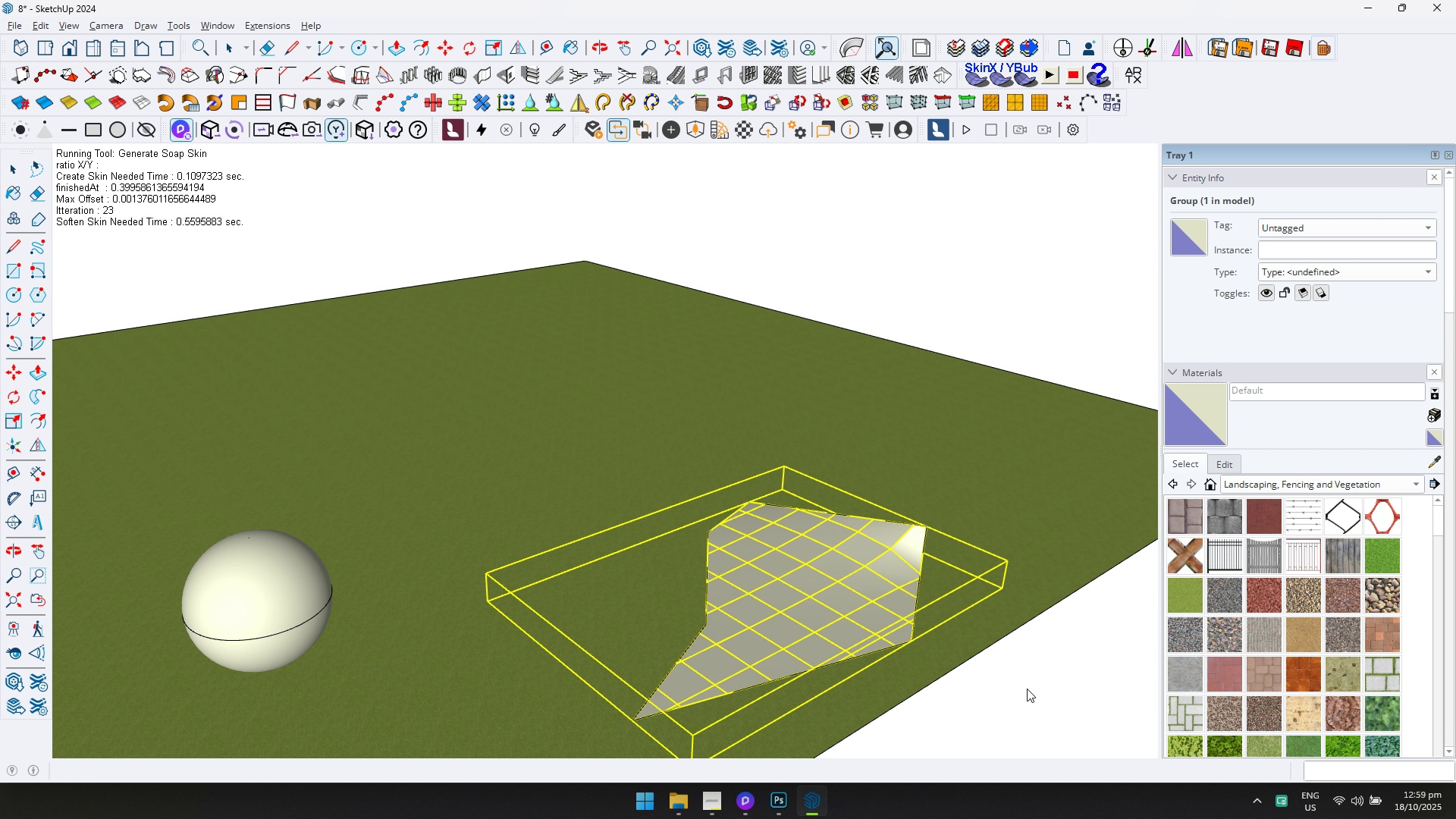 
key(Space)
 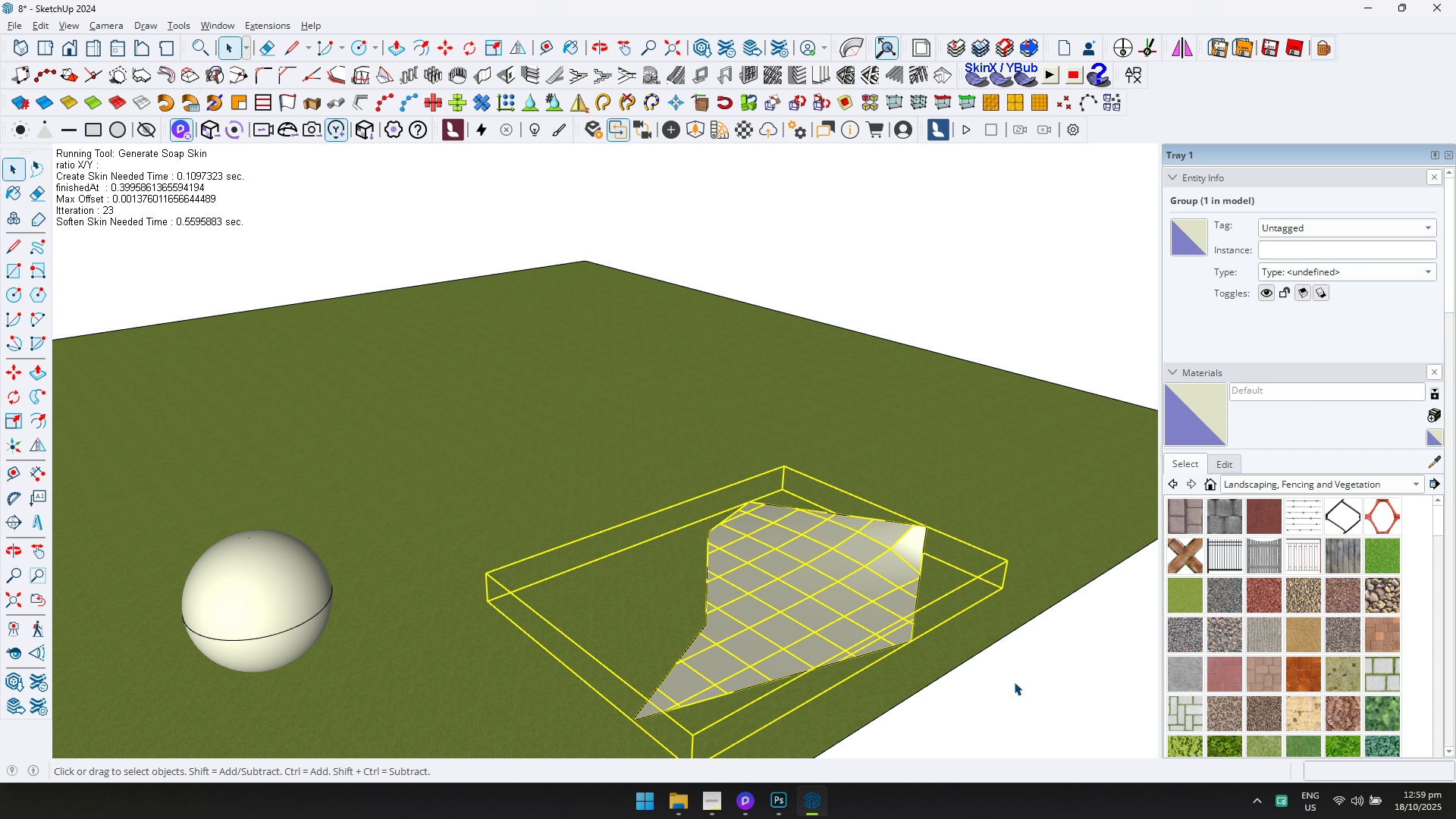 
key(Escape)
 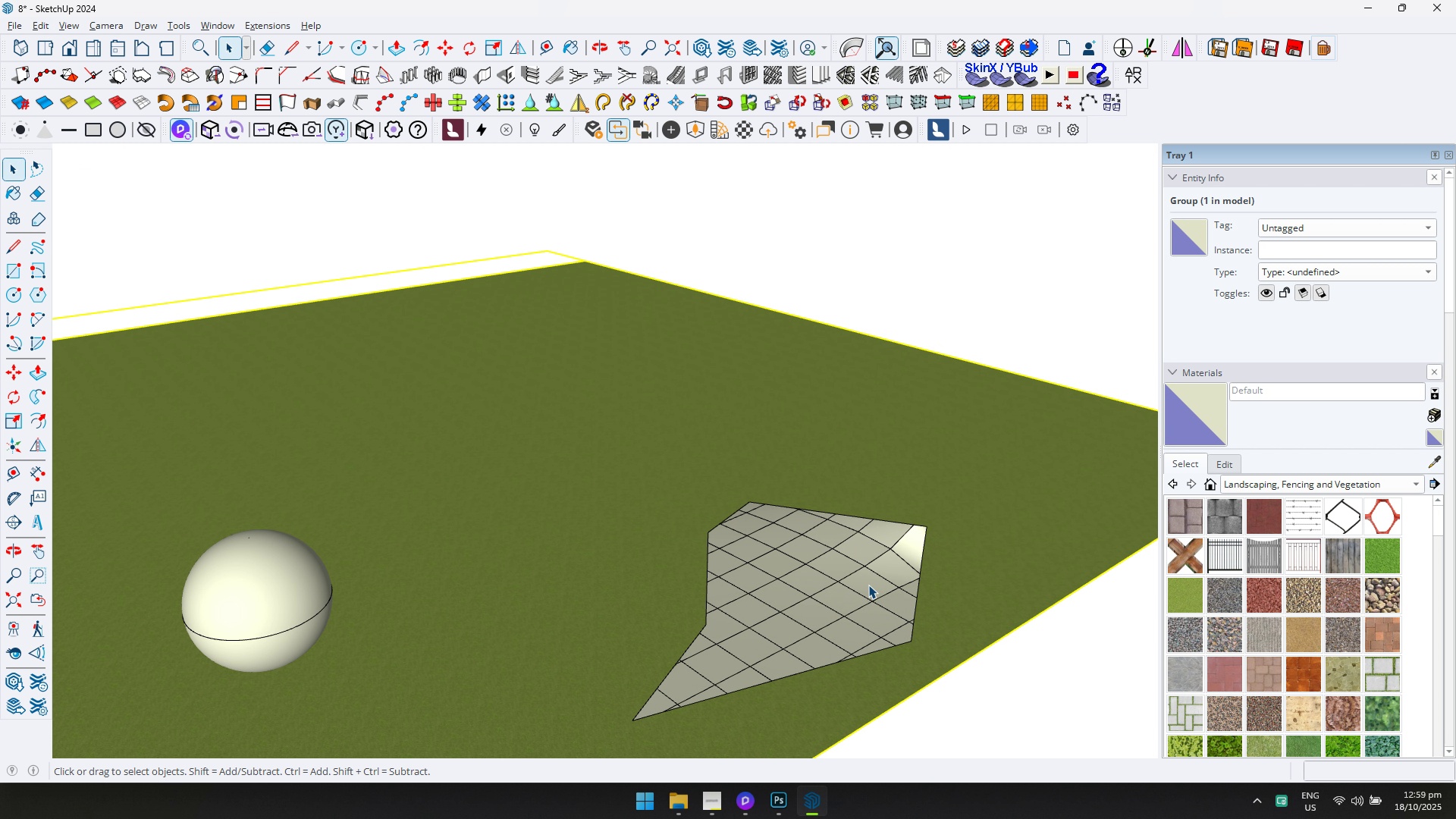 
double_click([868, 585])
 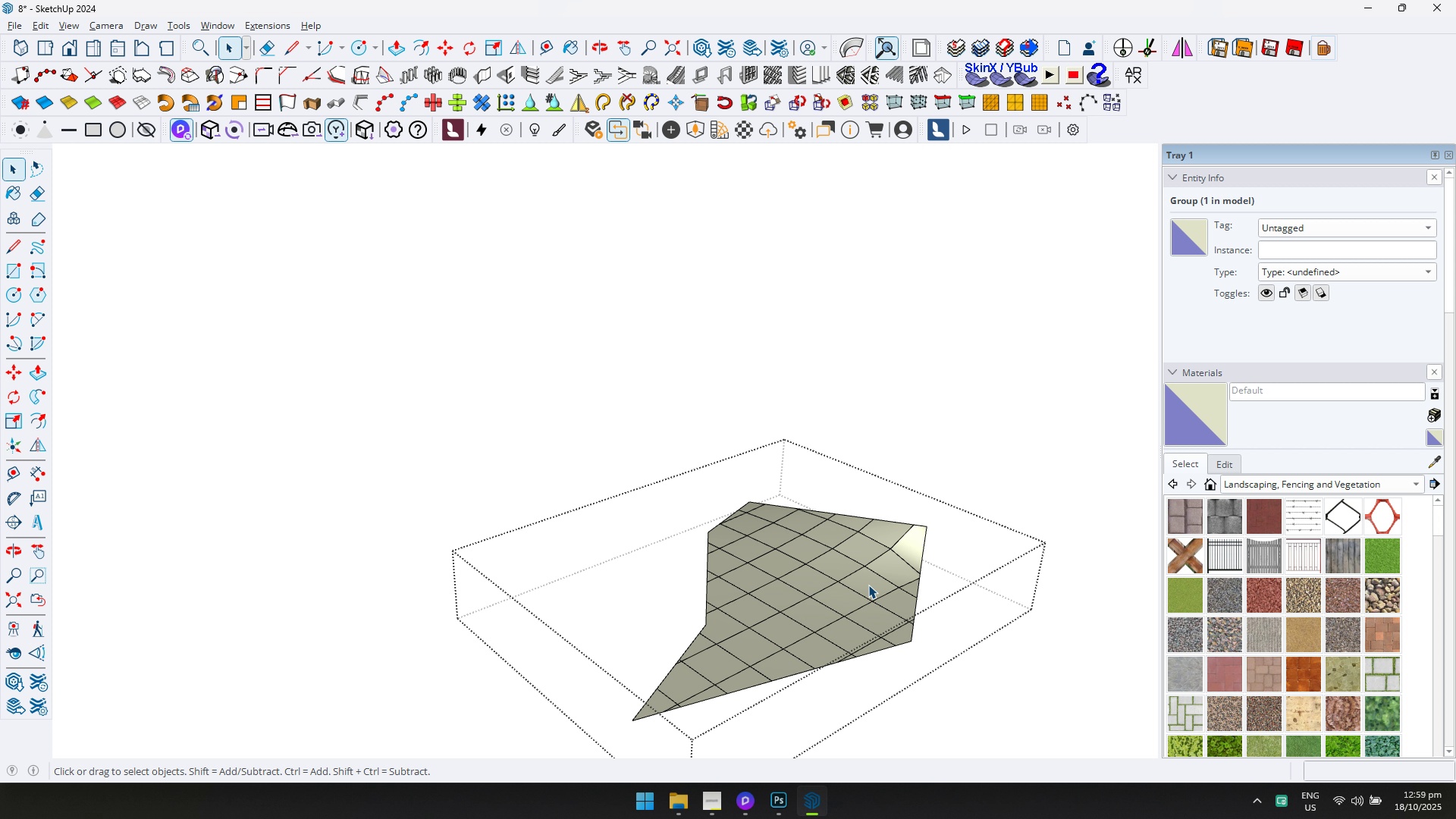 
triple_click([868, 585])
 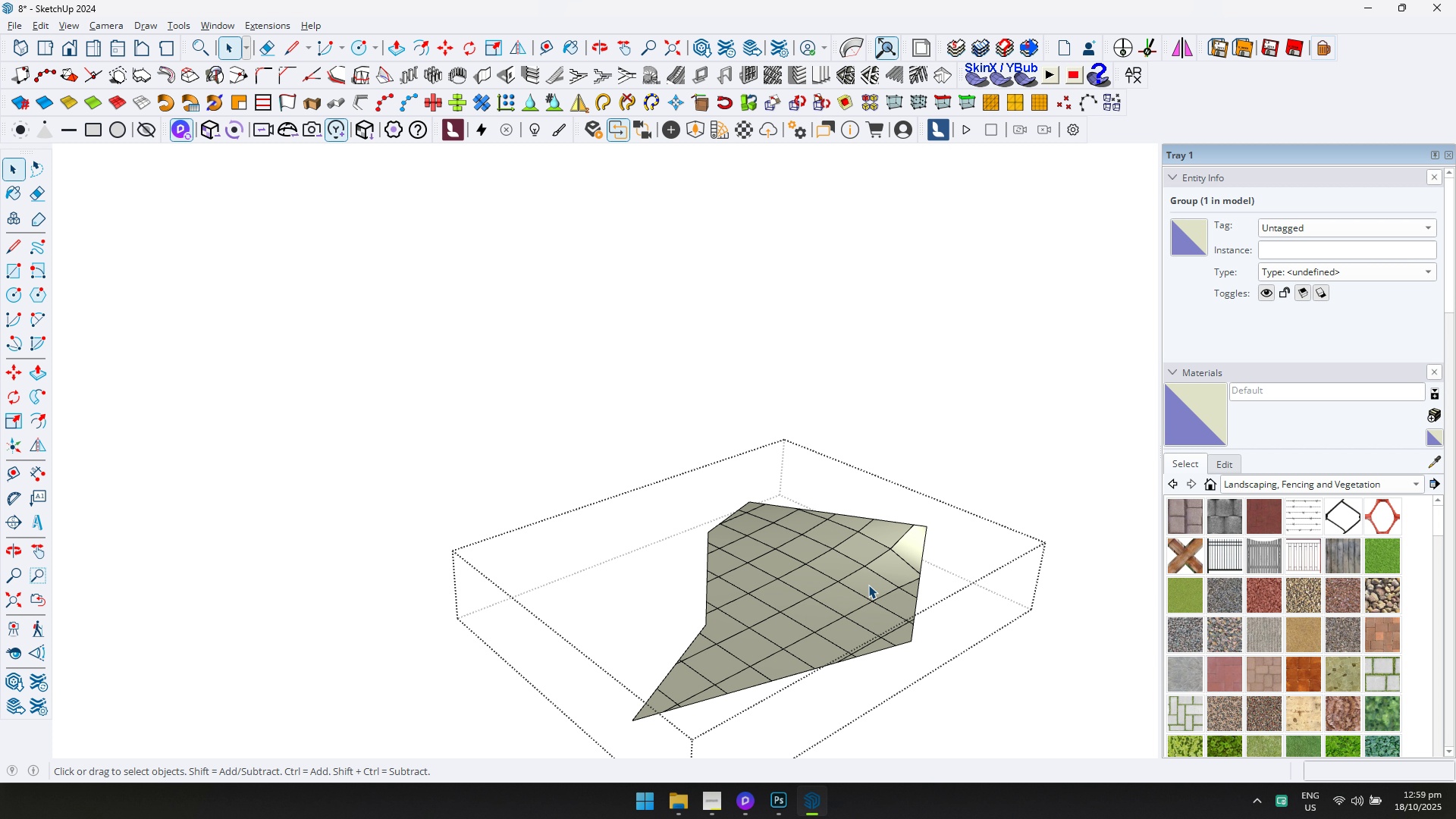 
triple_click([868, 585])
 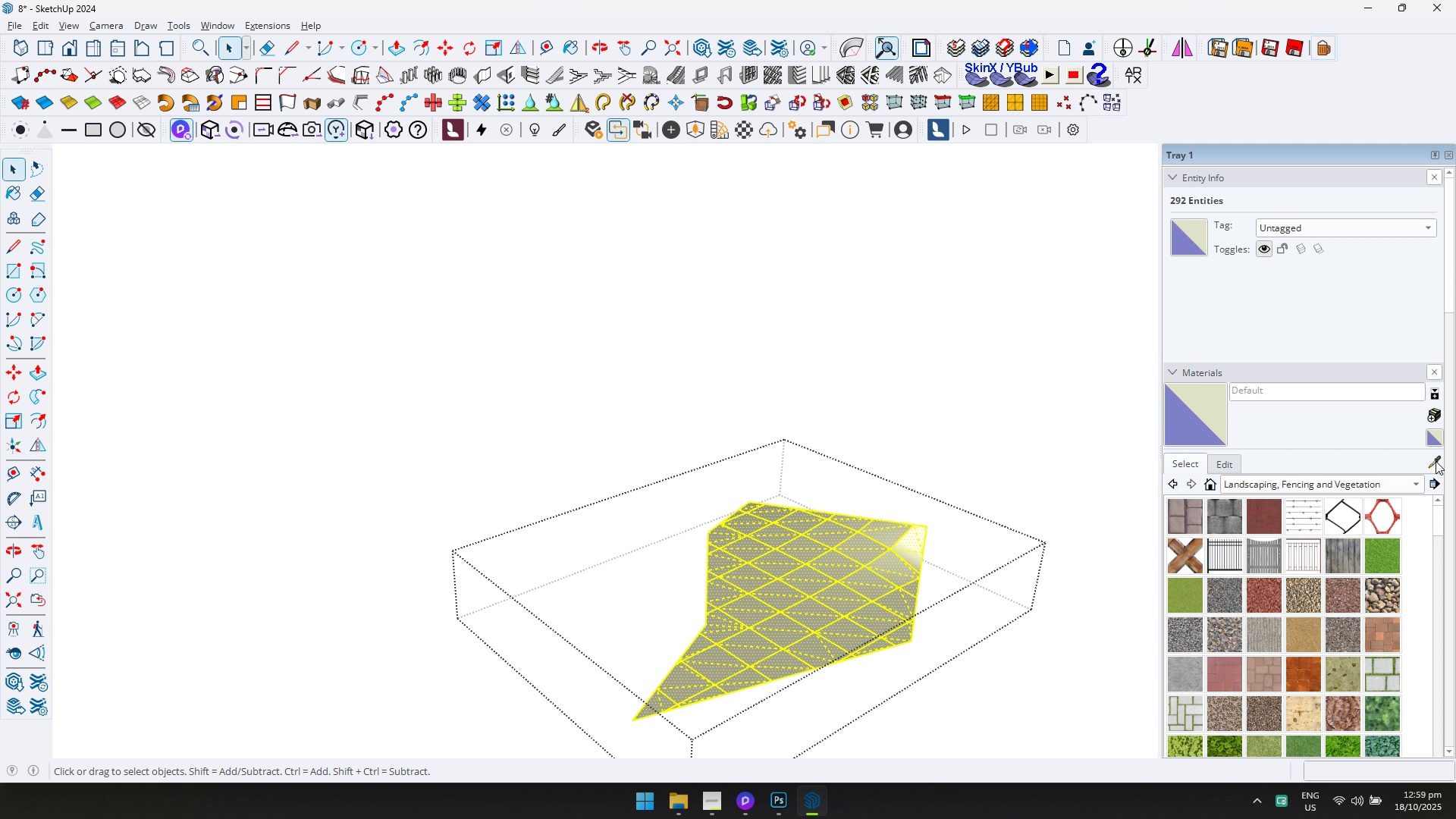 
left_click([1444, 460])
 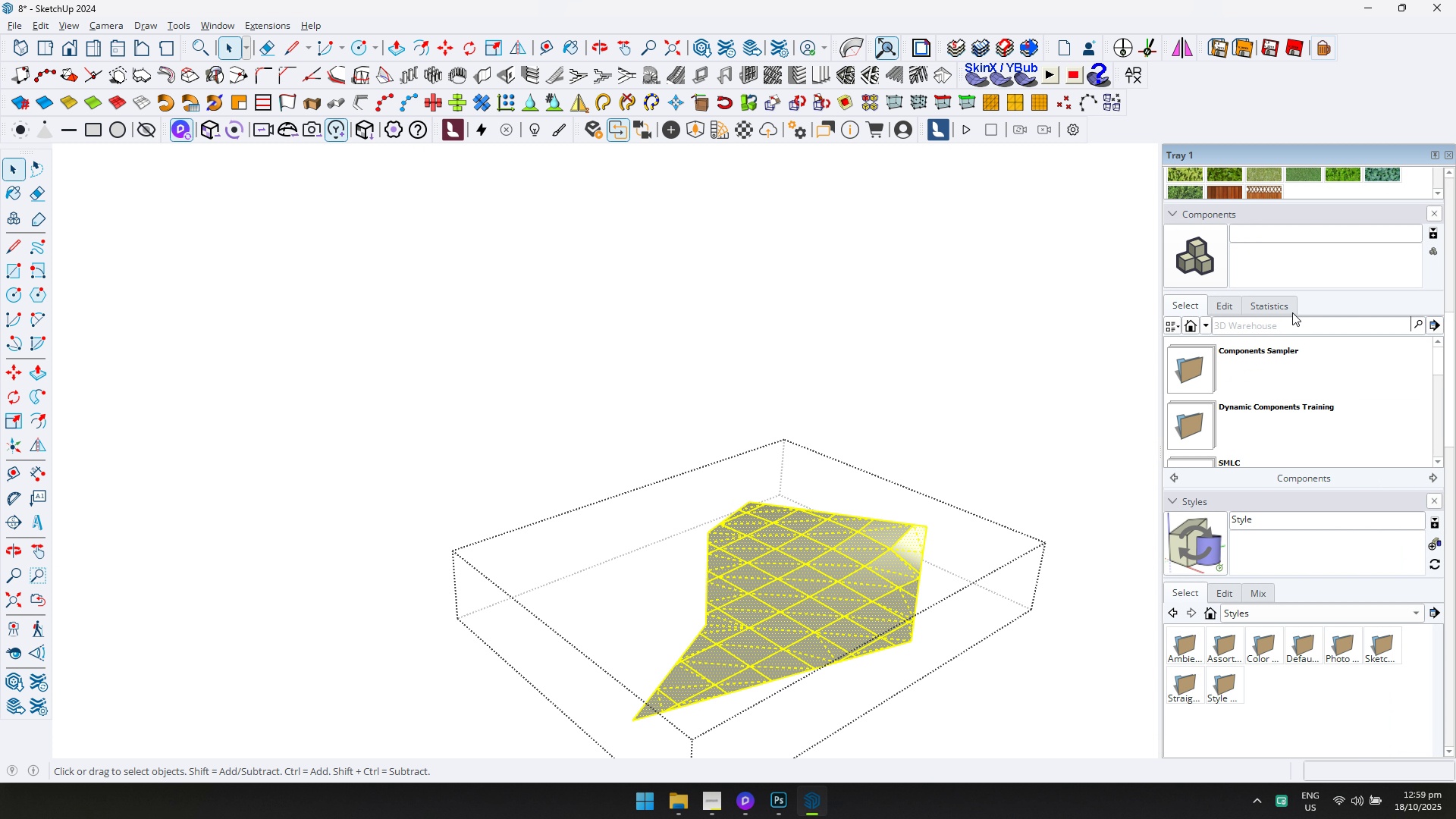 
scroll: coordinate [1455, 451], scroll_direction: up, amount: 9.0
 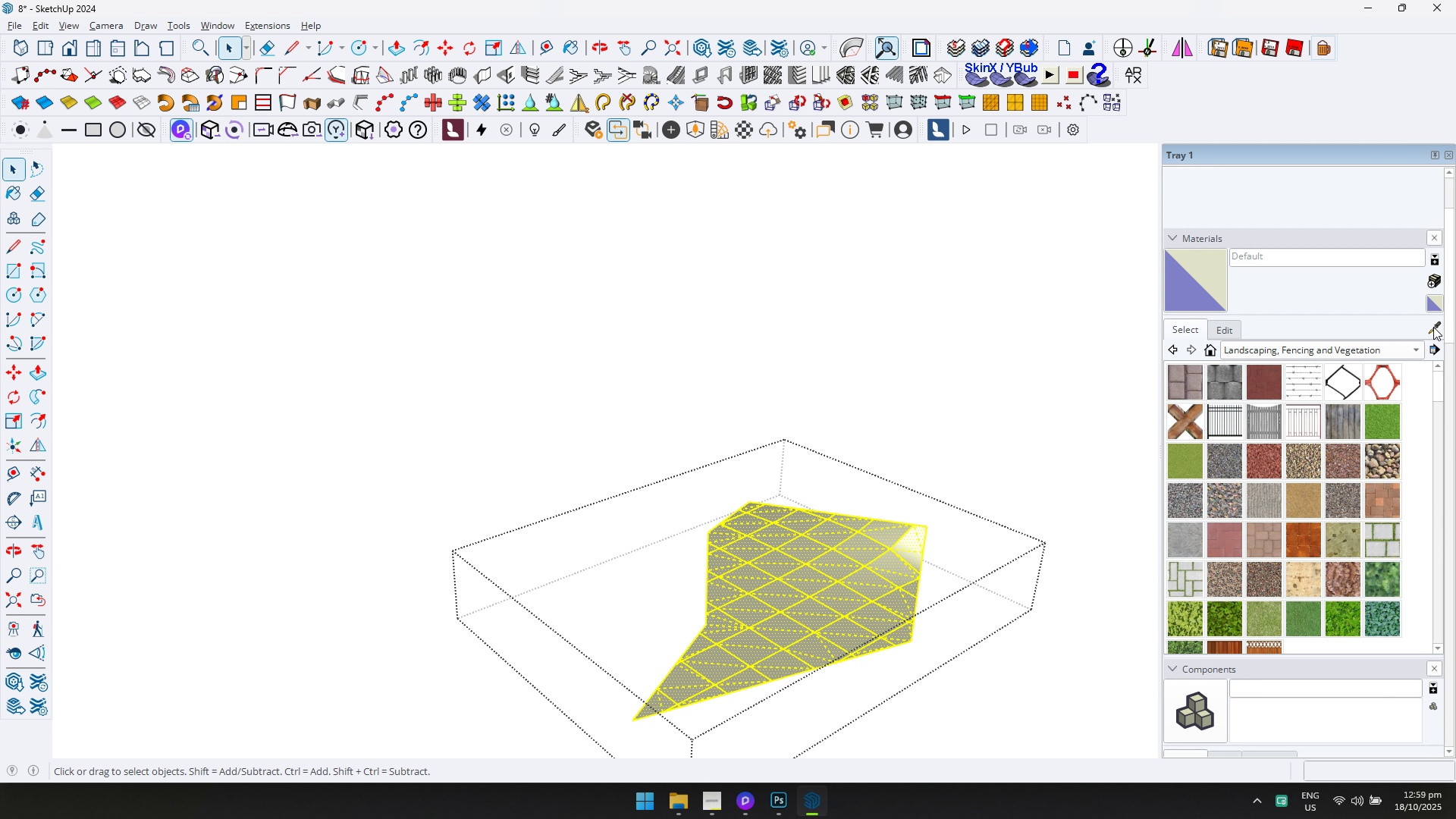 
left_click([1434, 327])
 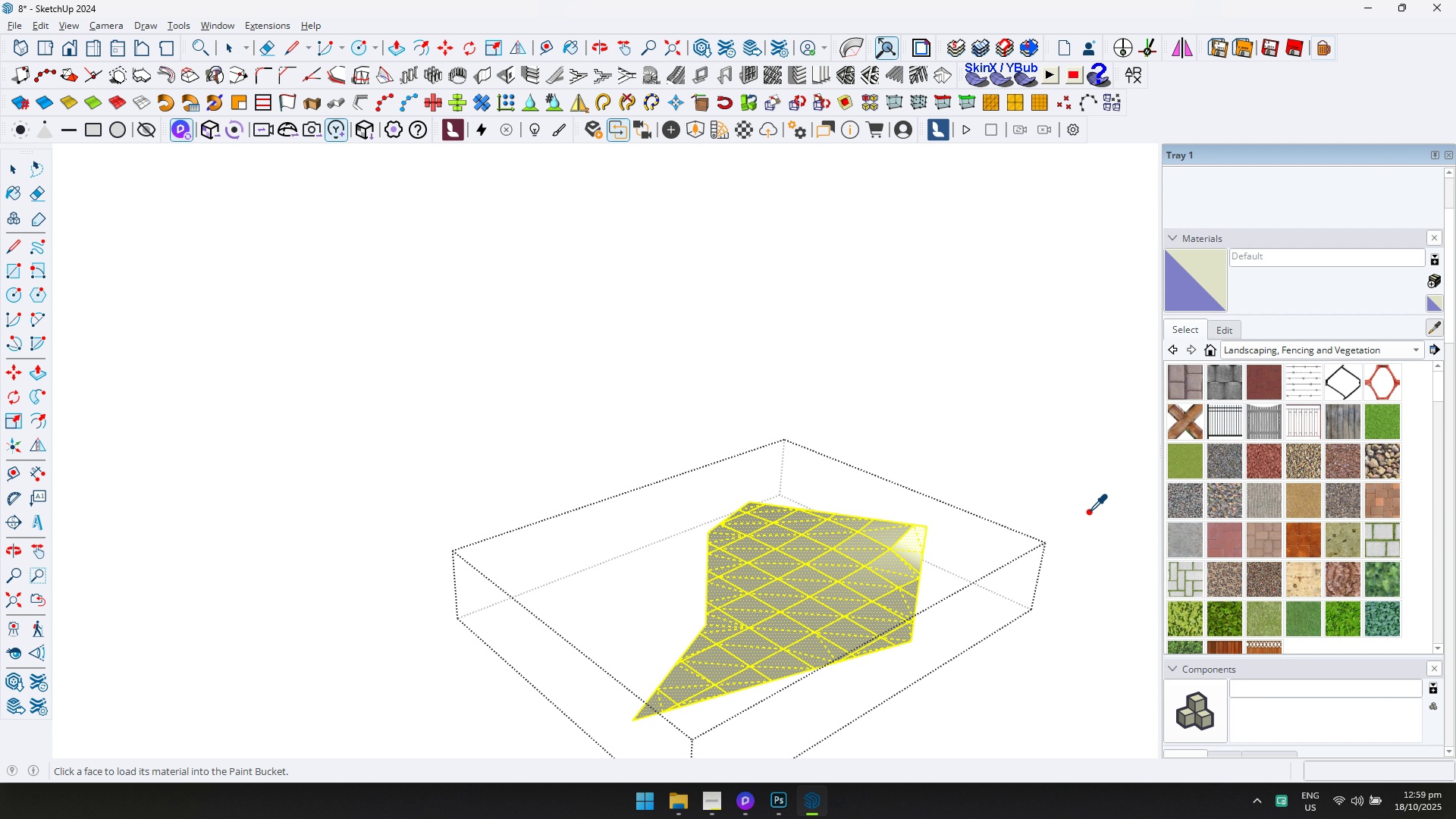 
key(D)
 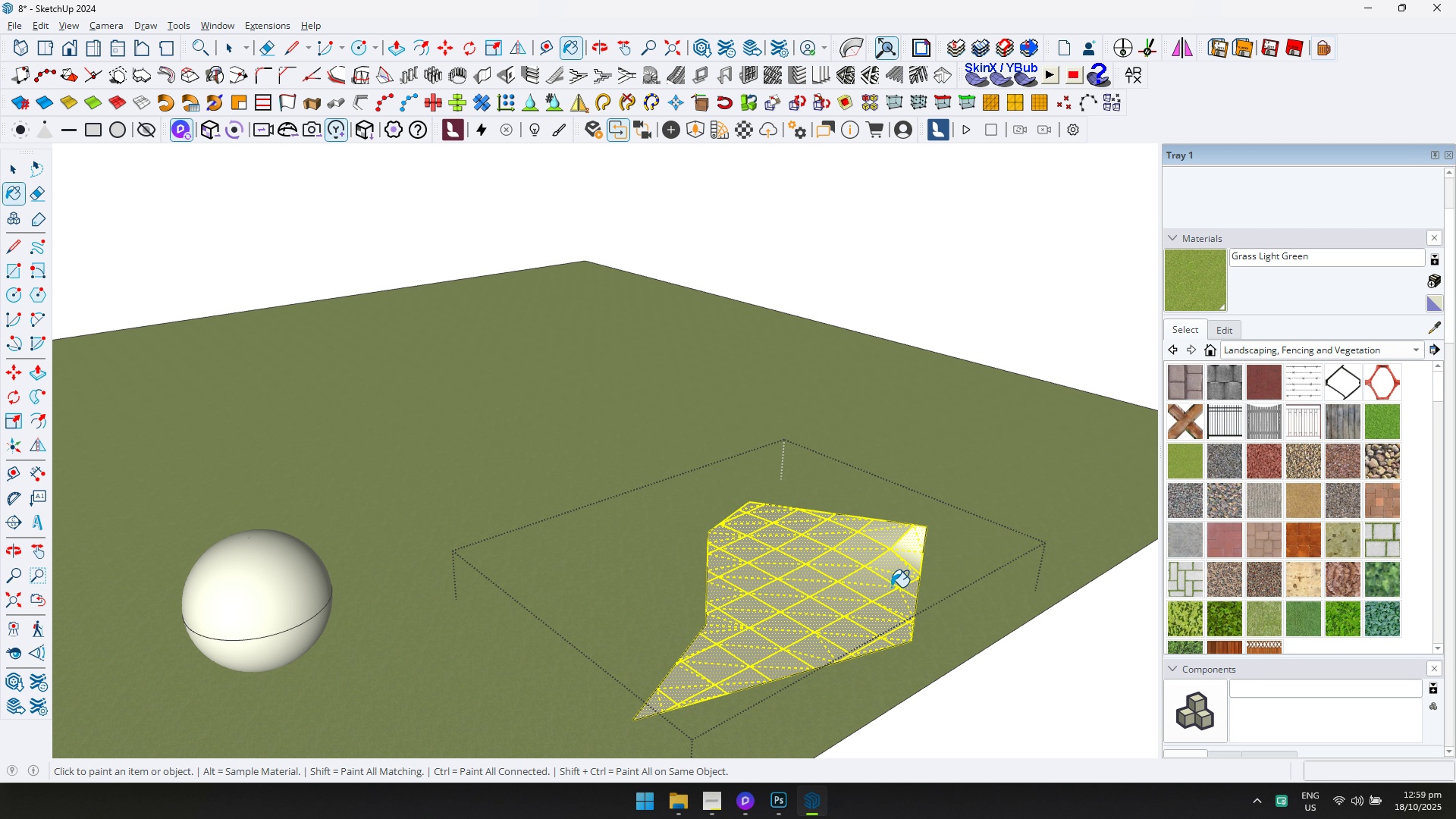 
double_click([890, 587])
 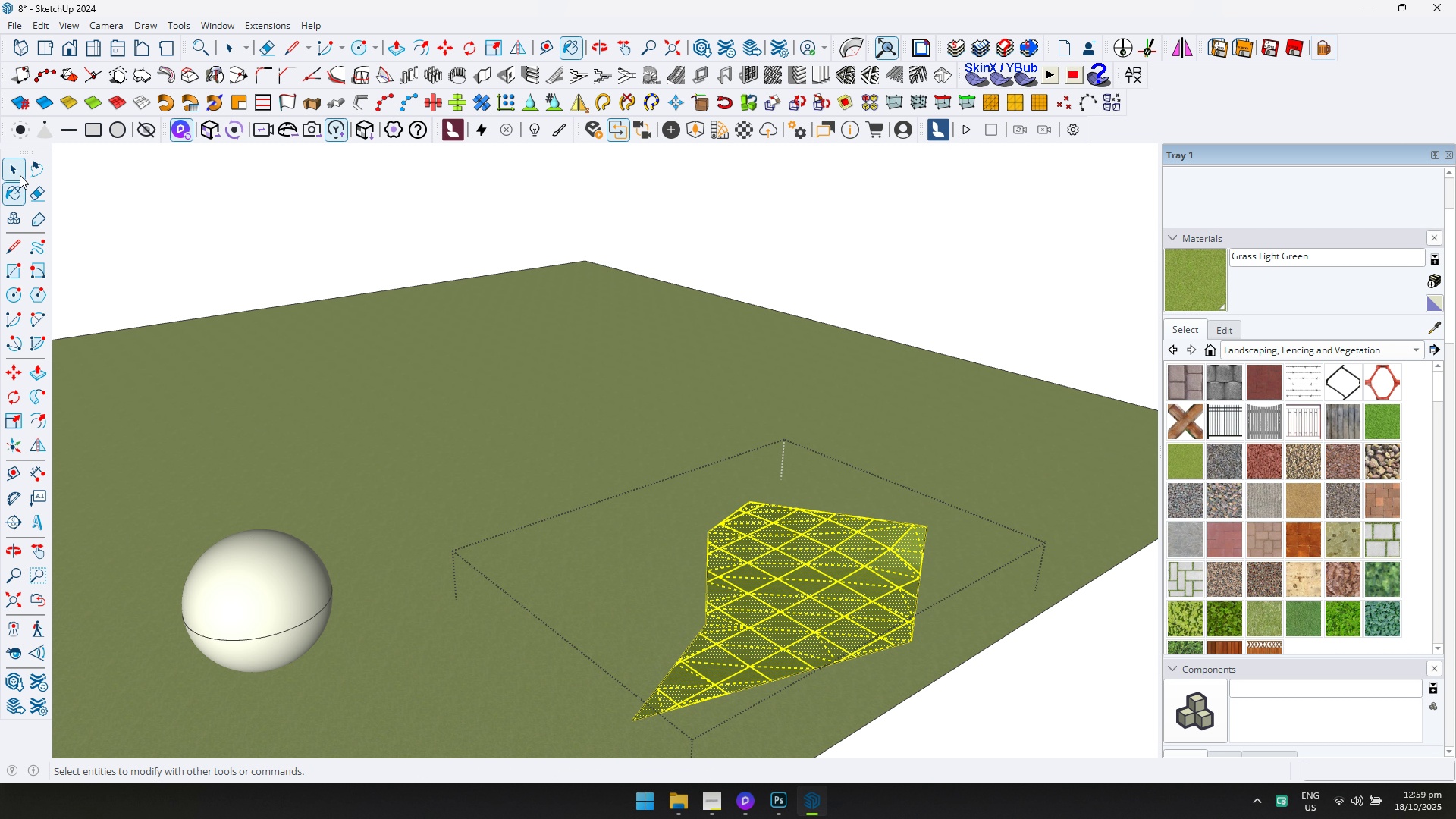 
left_click([17, 171])
 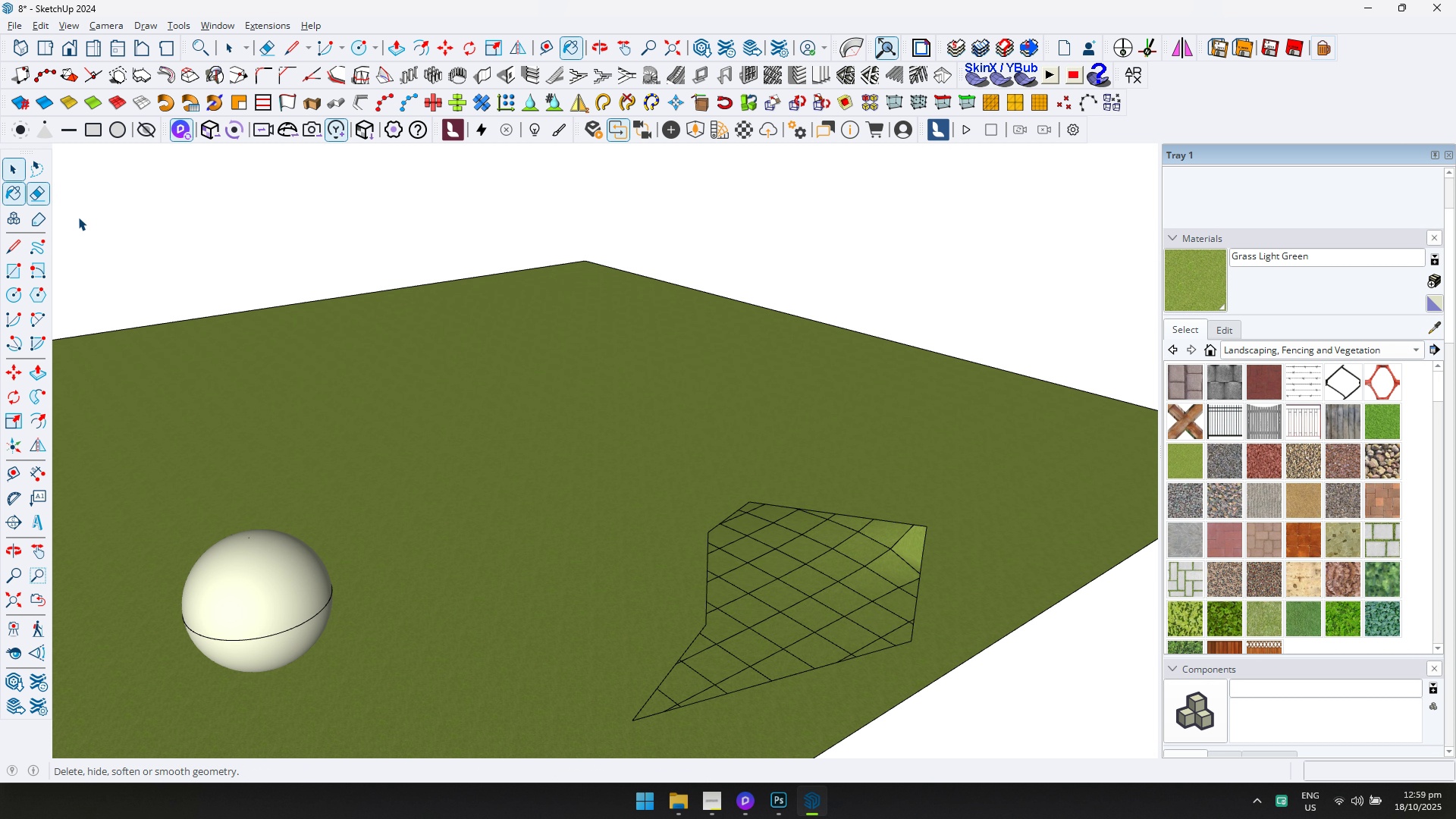 
key(Escape)
 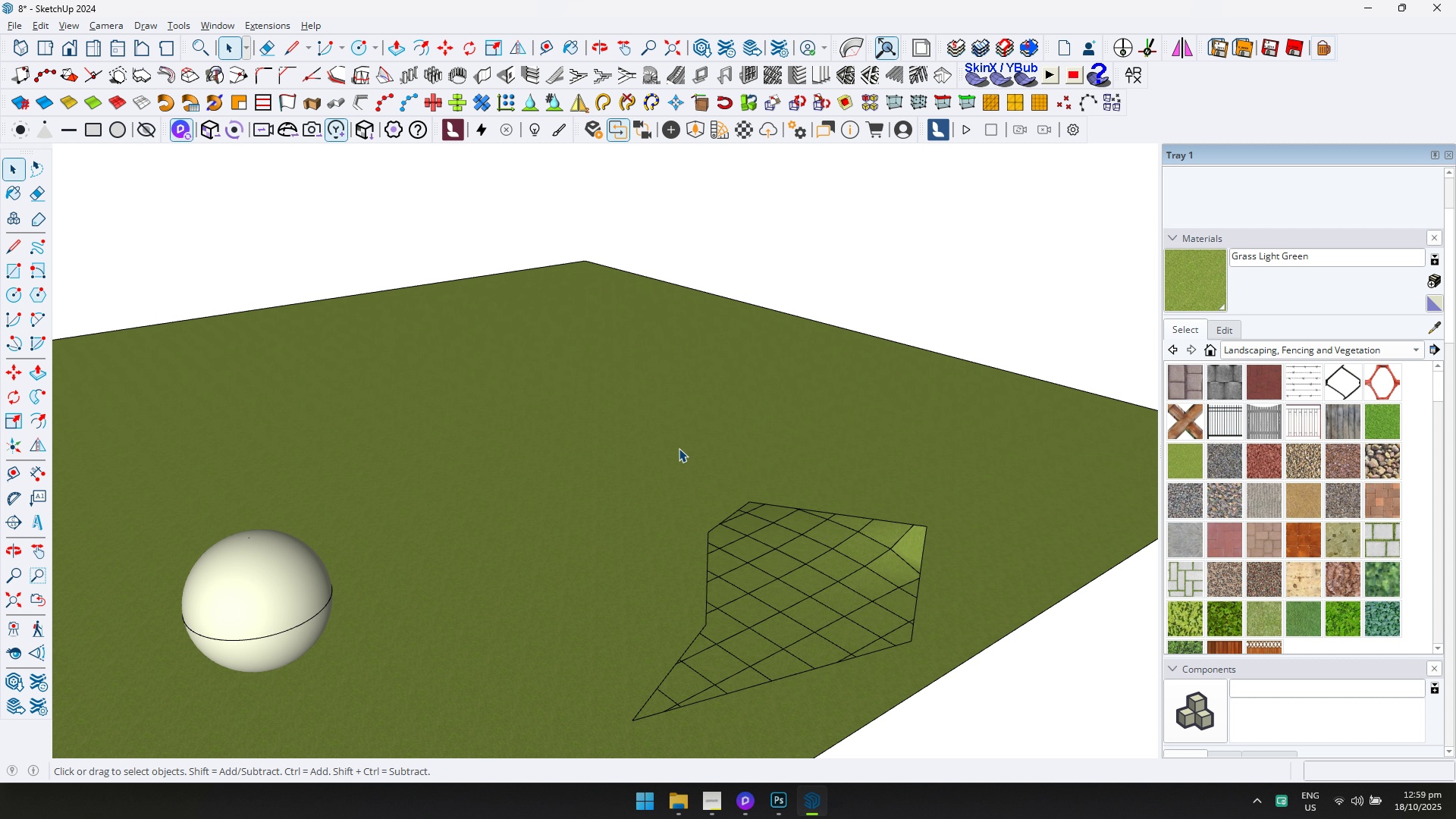 
scroll: coordinate [663, 620], scroll_direction: down, amount: 18.0
 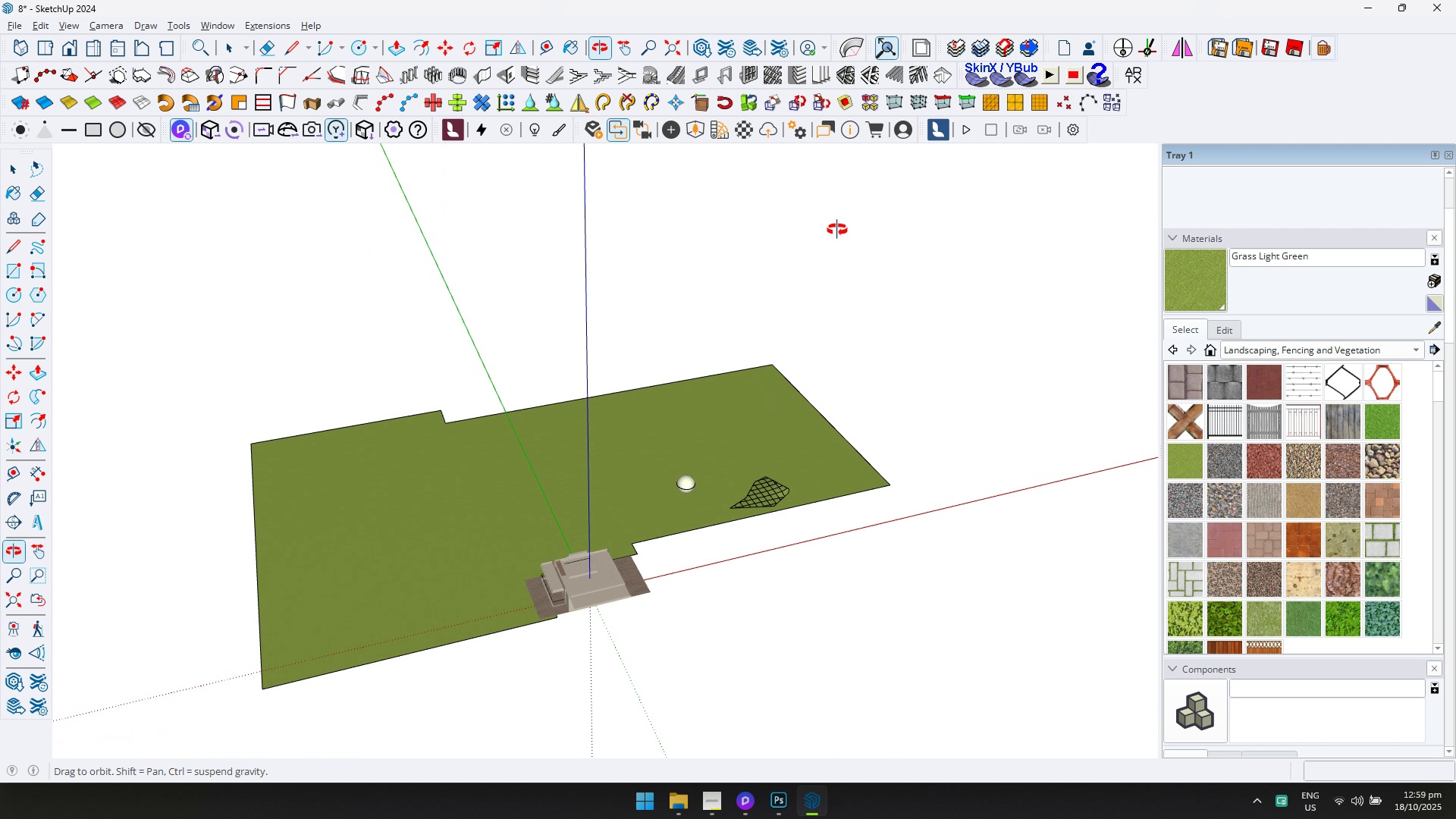 
hold_key(key=ShiftLeft, duration=0.36)
 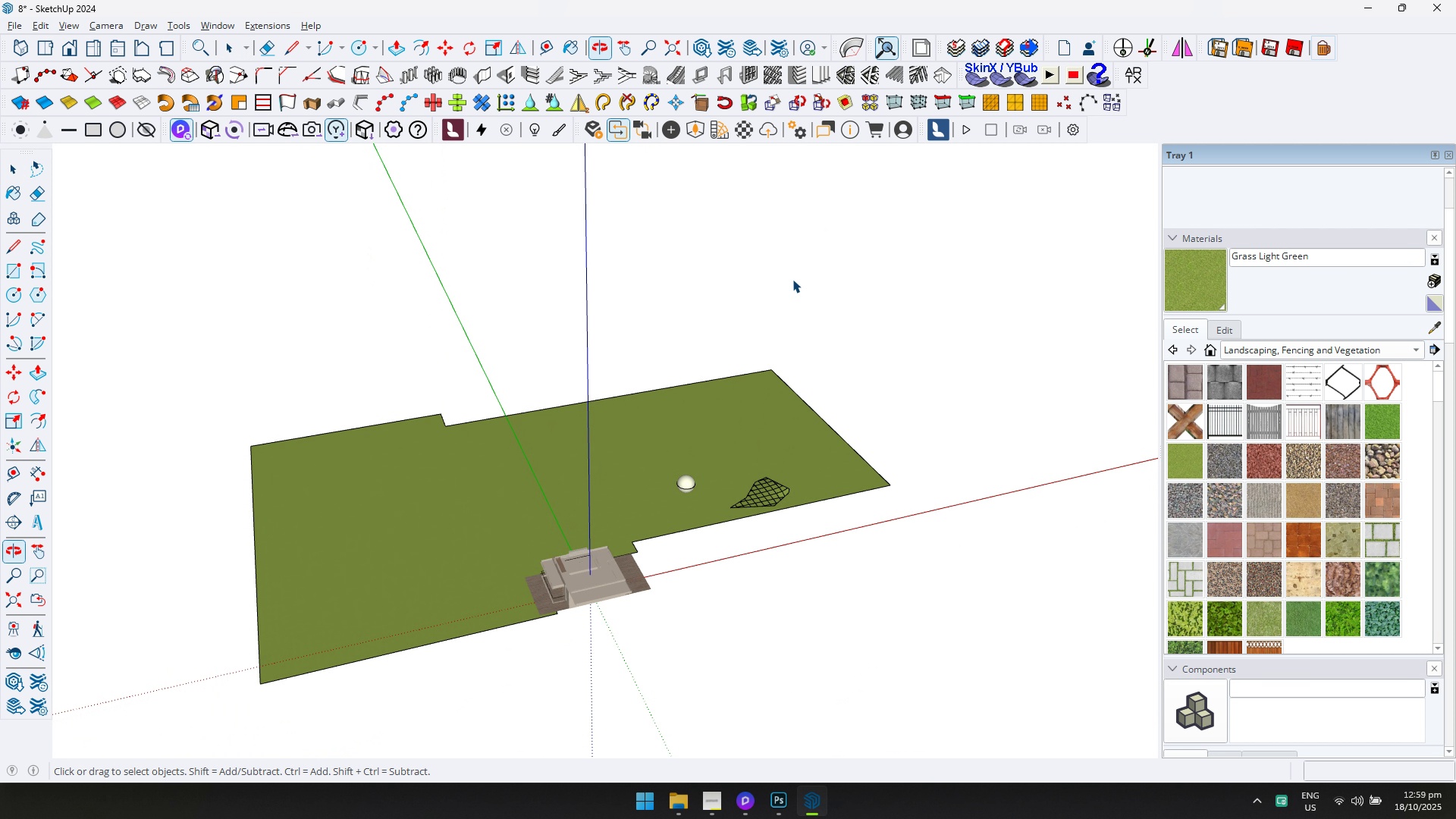 
scroll: coordinate [577, 642], scroll_direction: up, amount: 13.0
 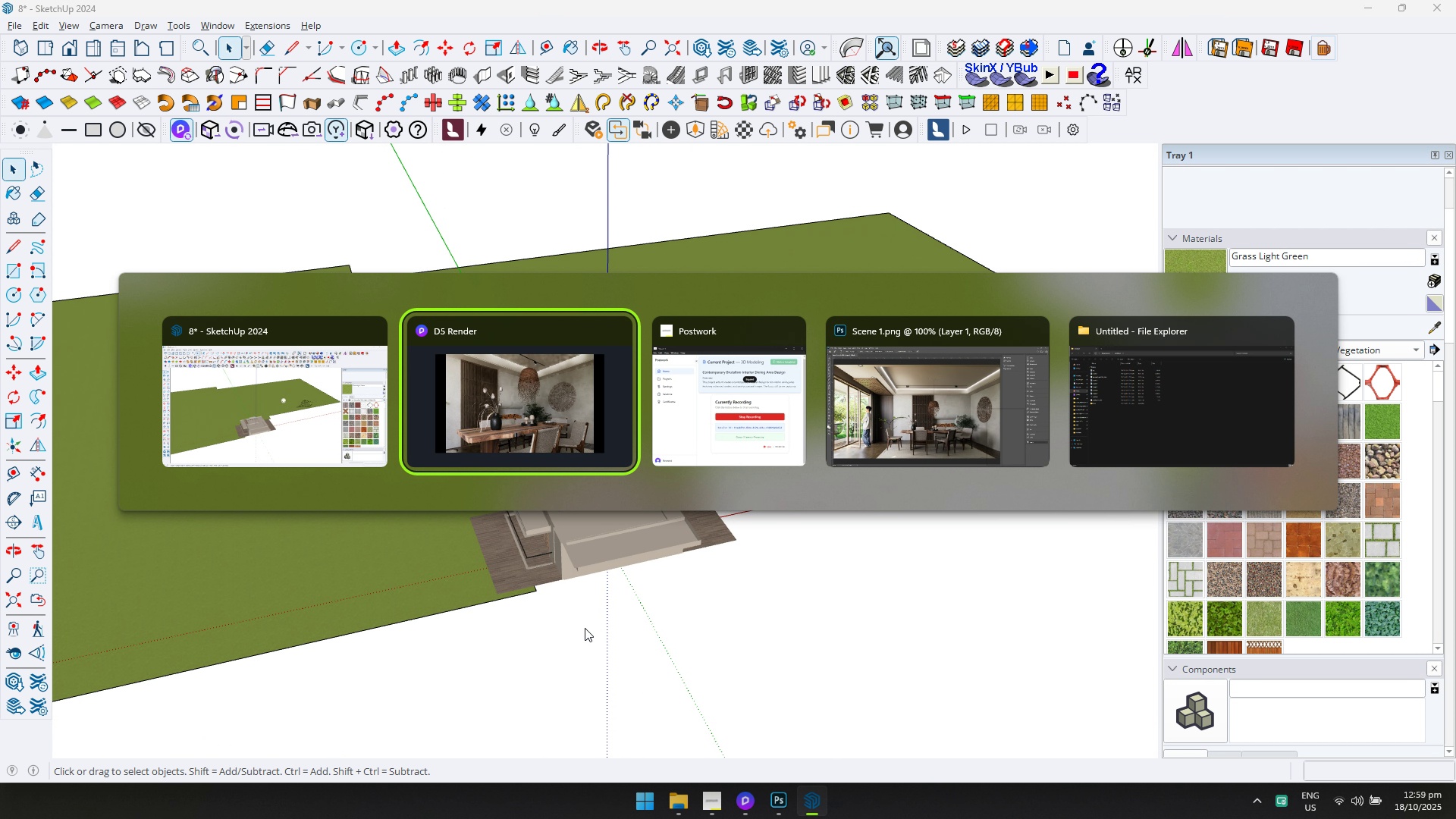 
key(Escape)
 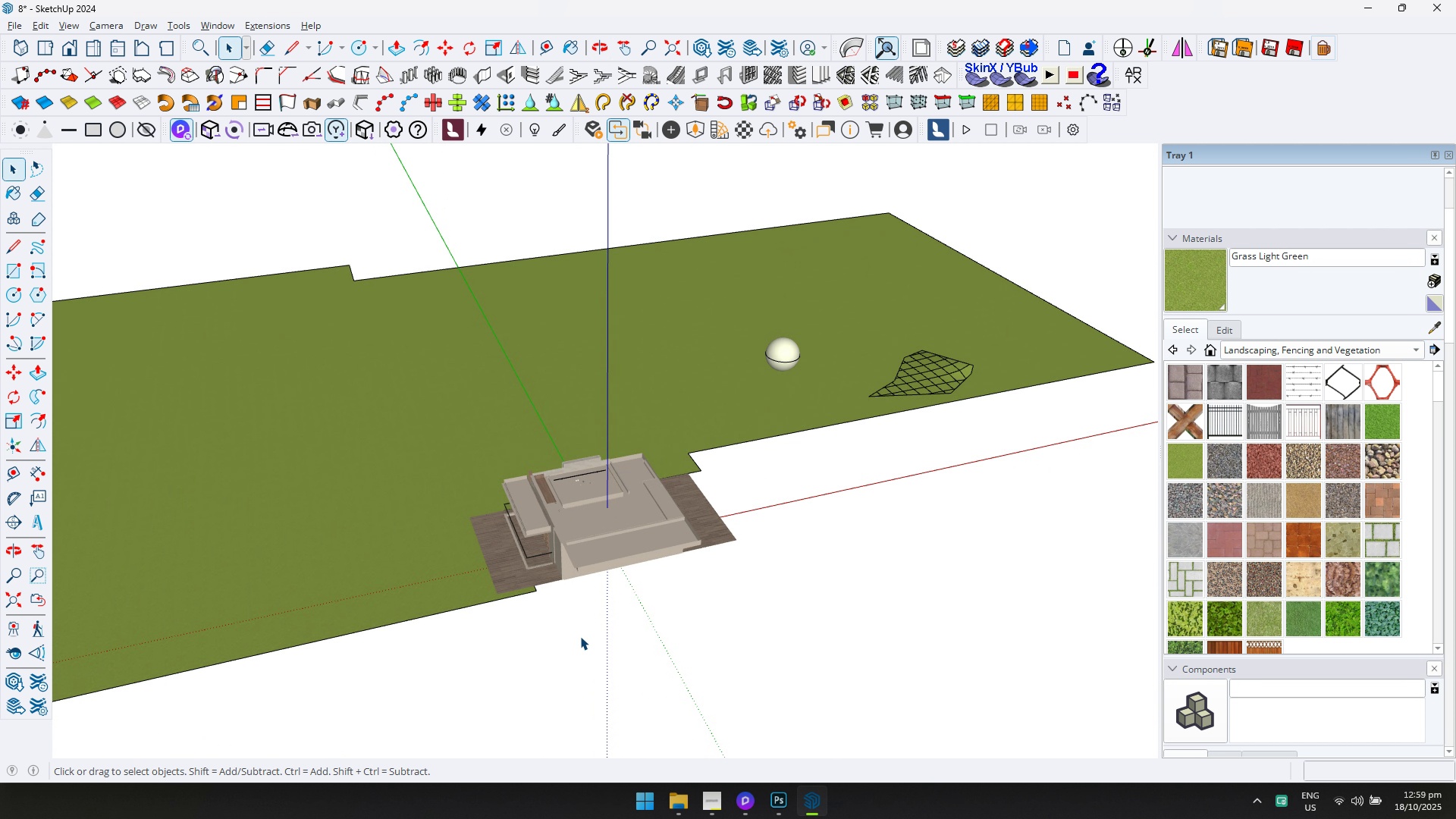 
key(Alt+Tab)
 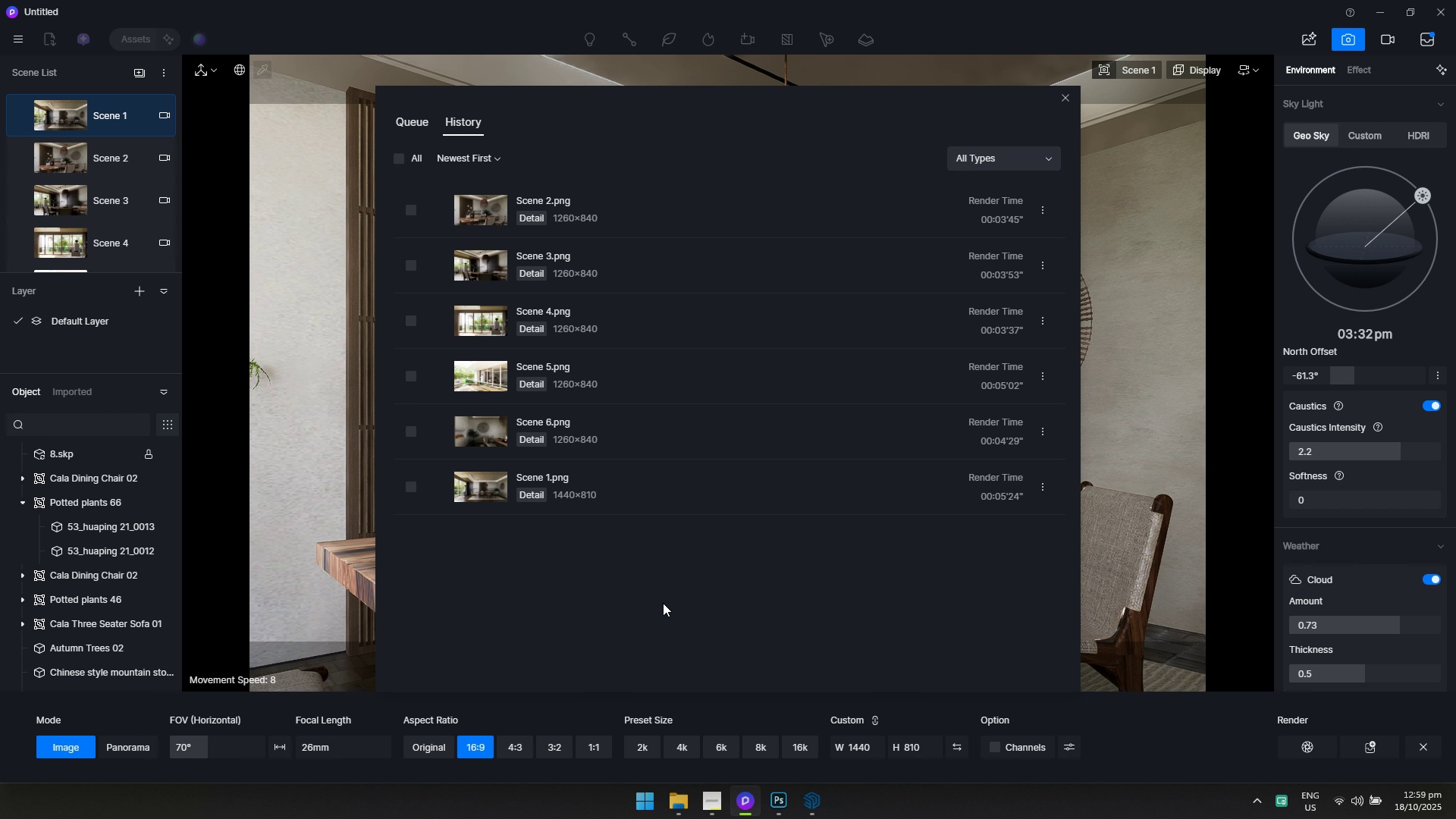 
key(Alt+Tab)
 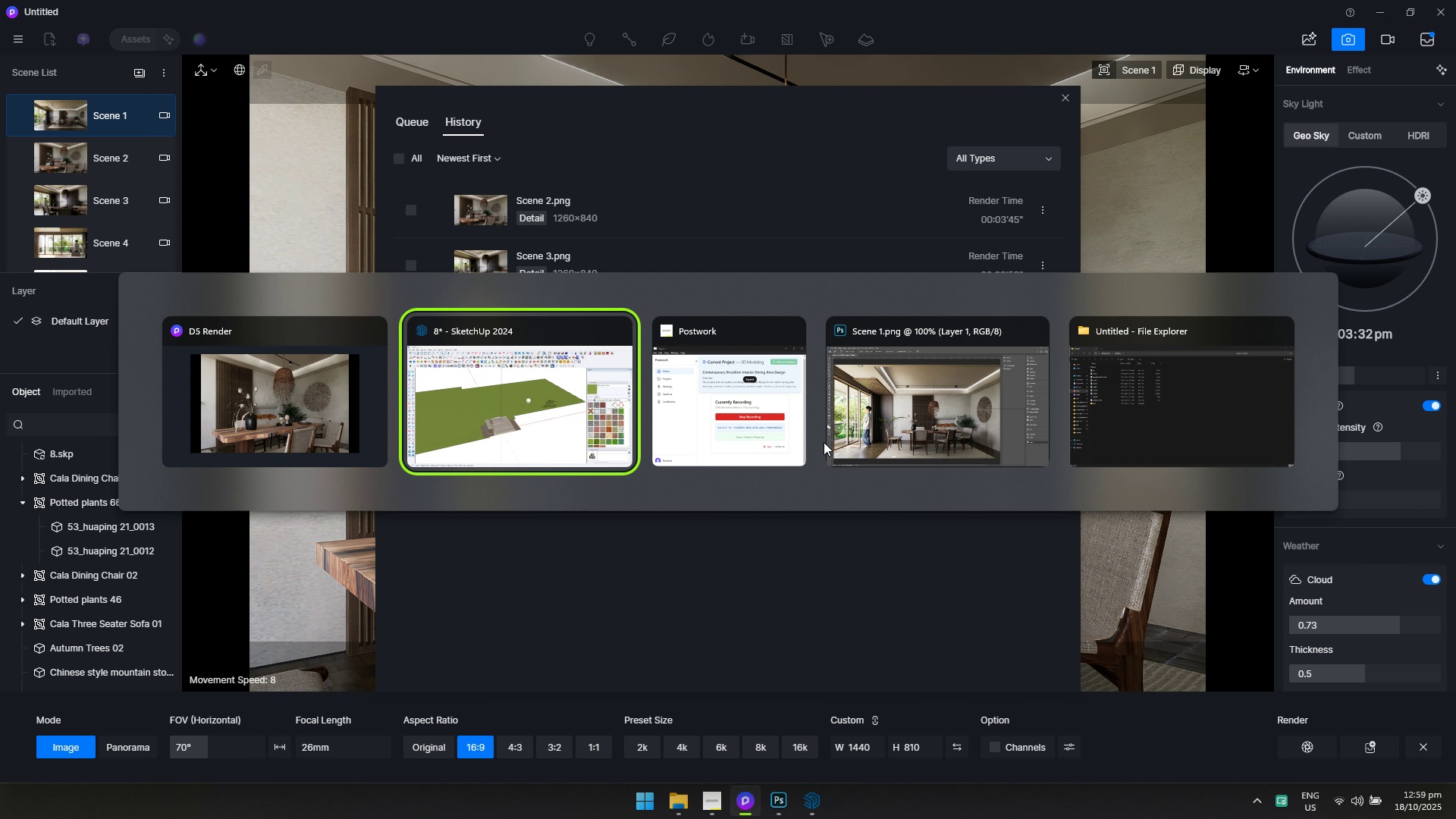 
key(Alt+Tab)
 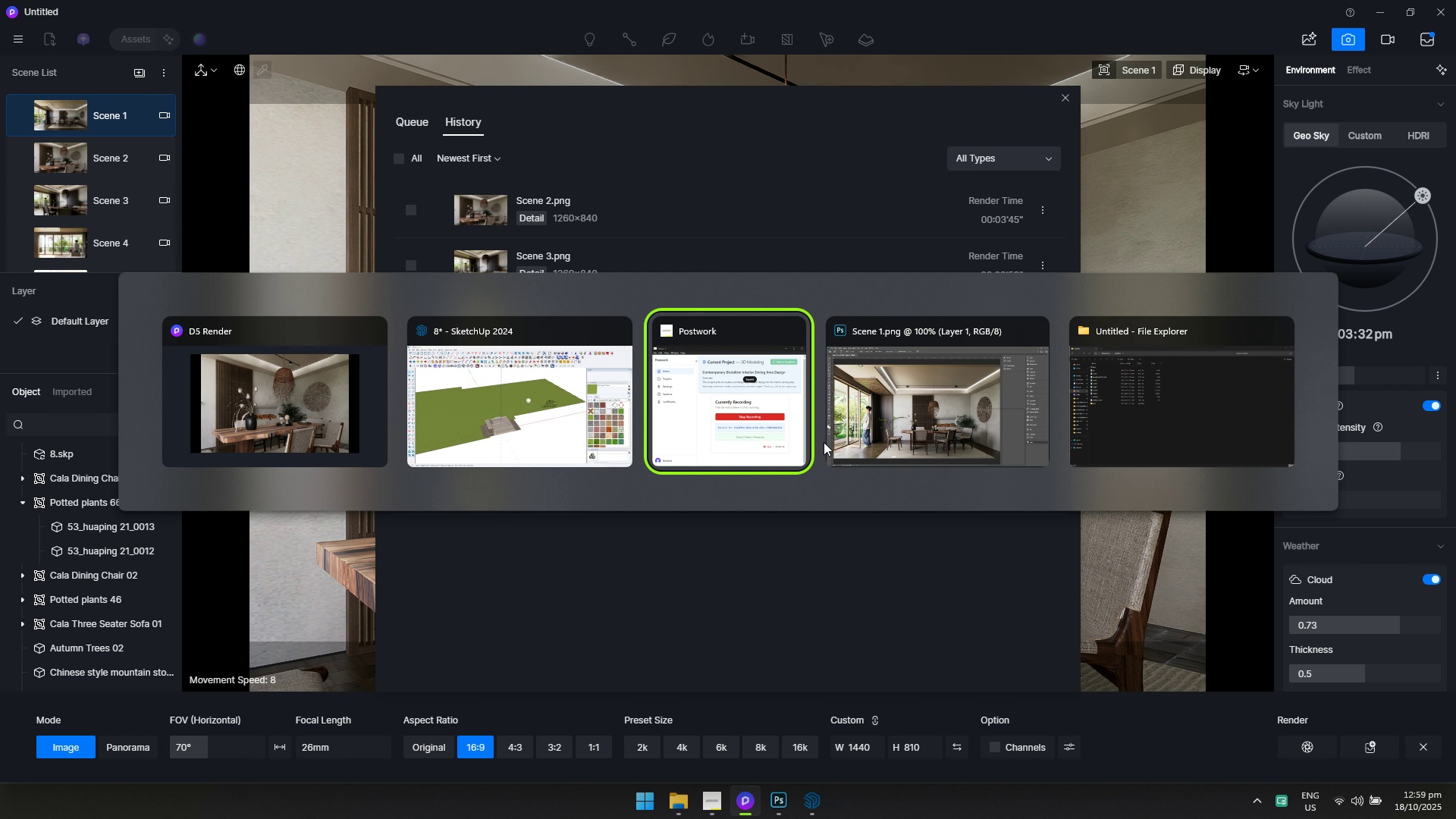 
key(Alt+Tab)
 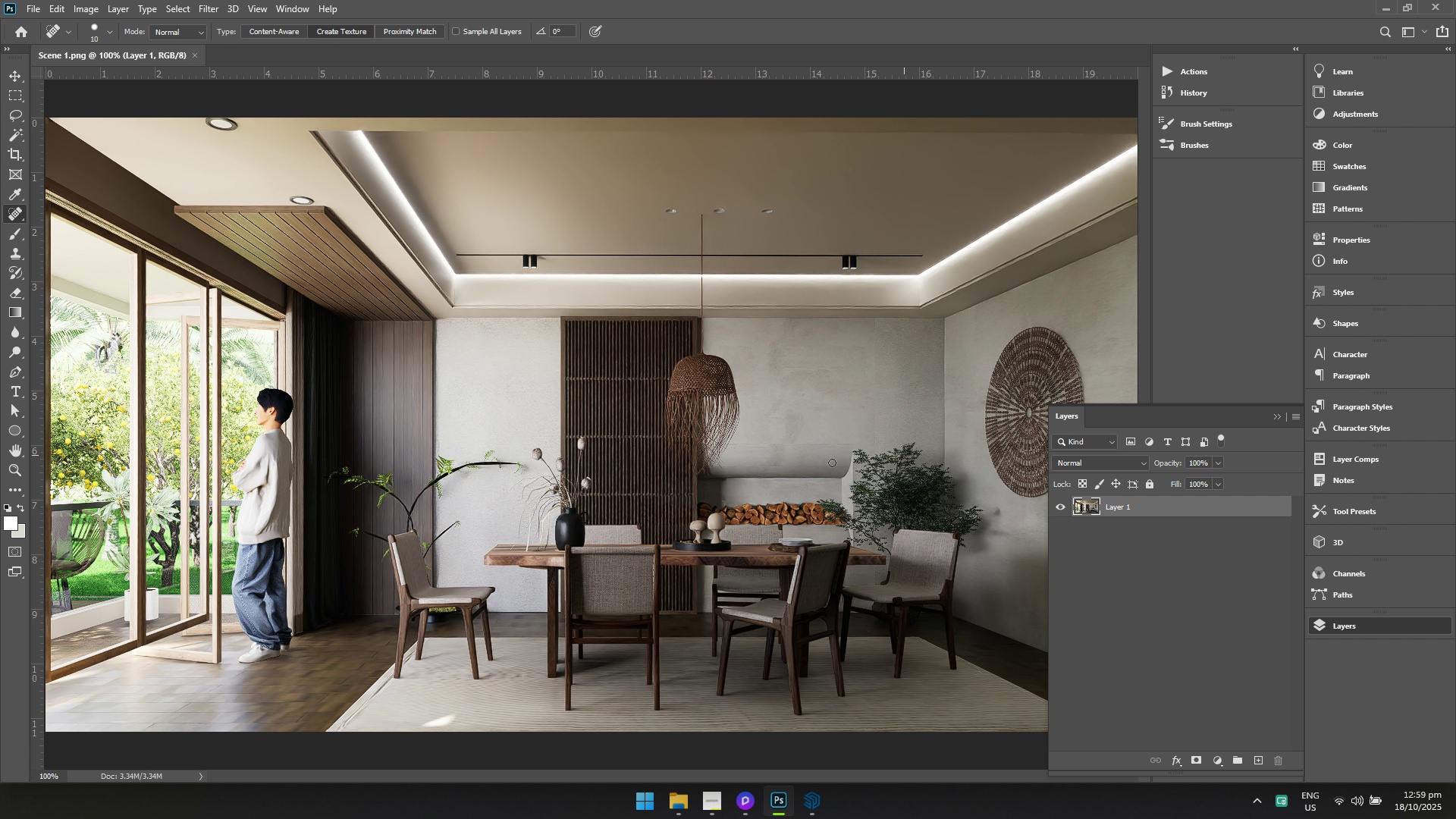 
key(Alt+Tab)
 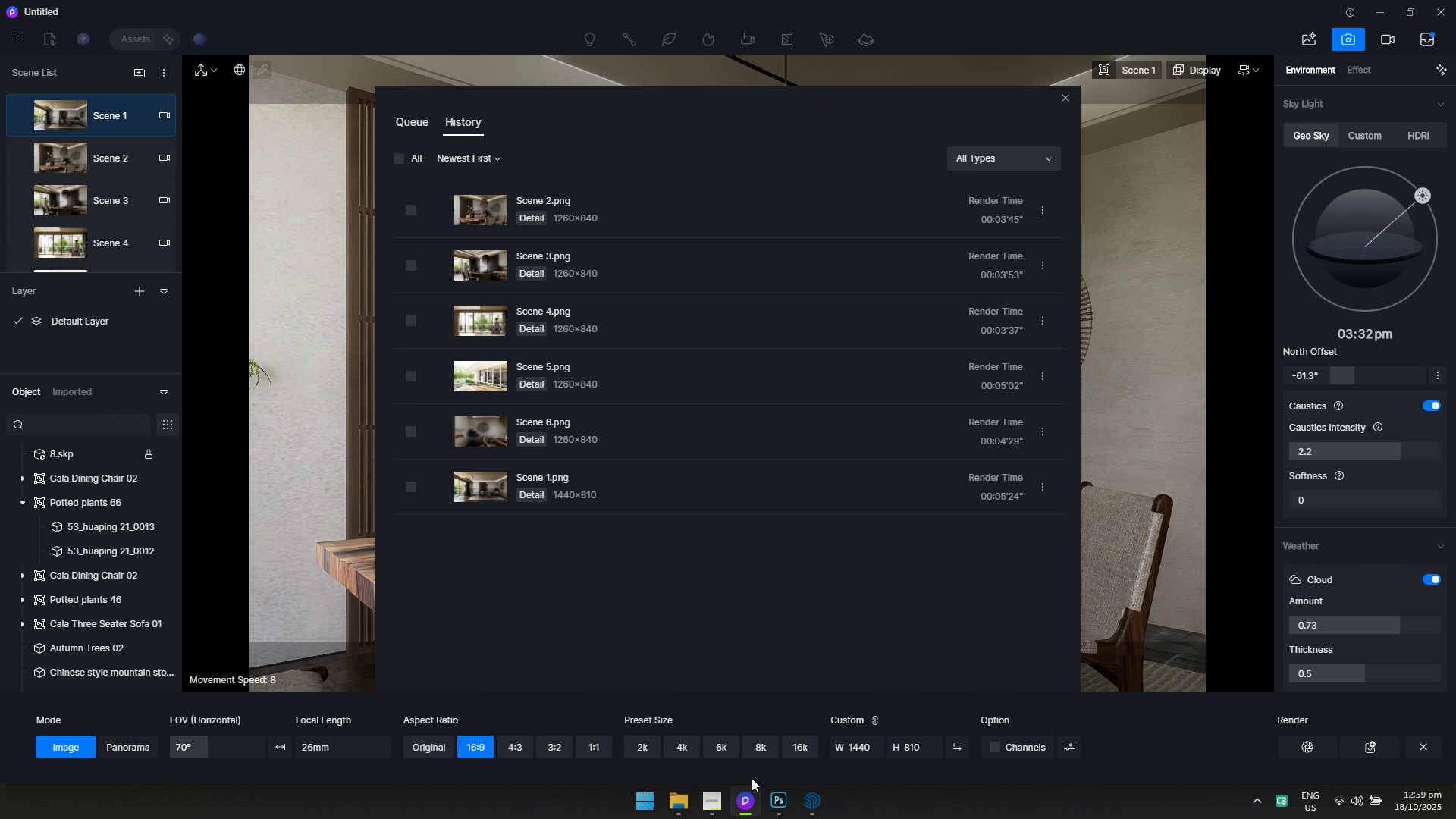 
scroll: coordinate [441, 632], scroll_direction: up, amount: 12.0
 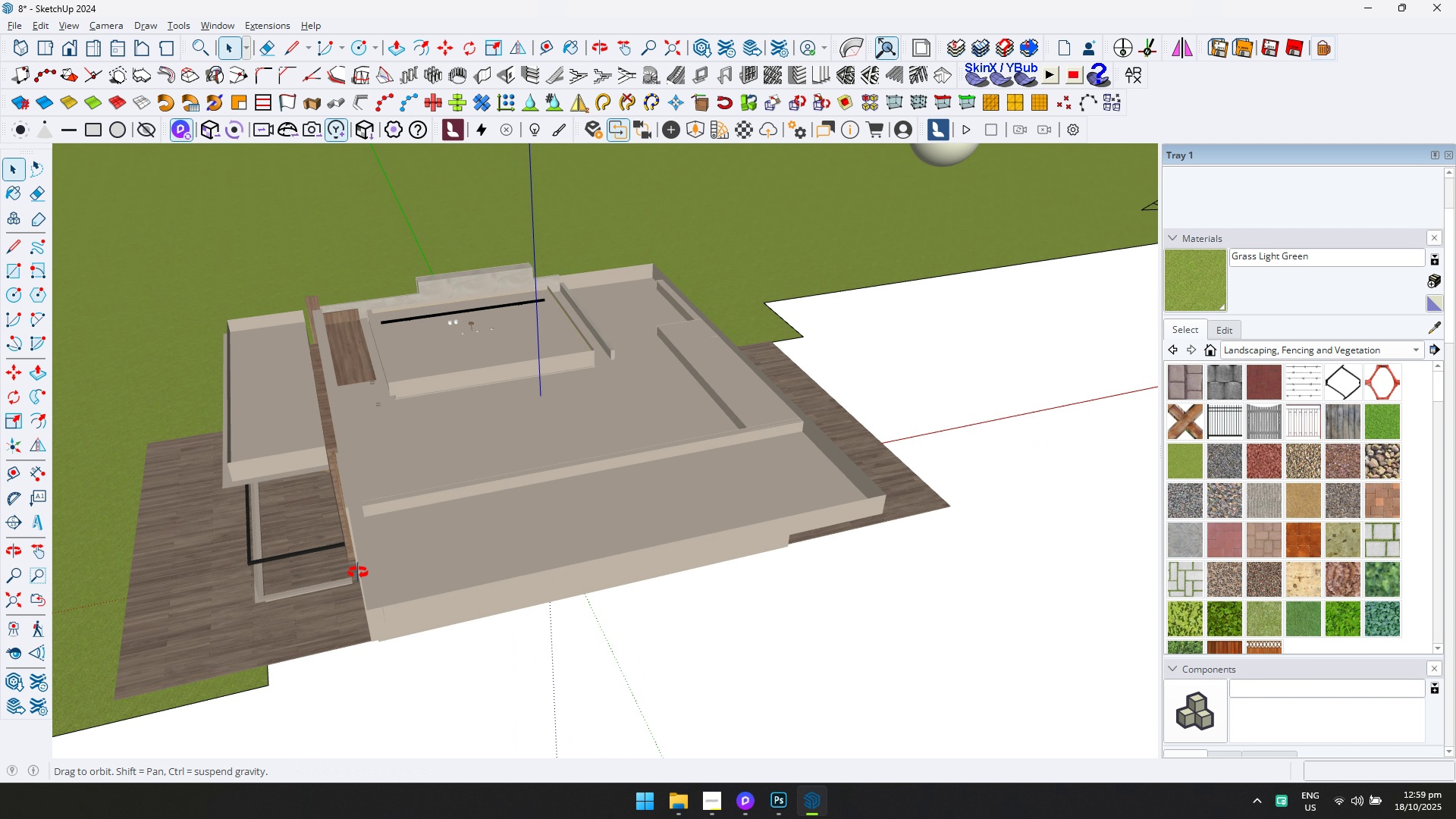 
key(Shift+ShiftLeft)
 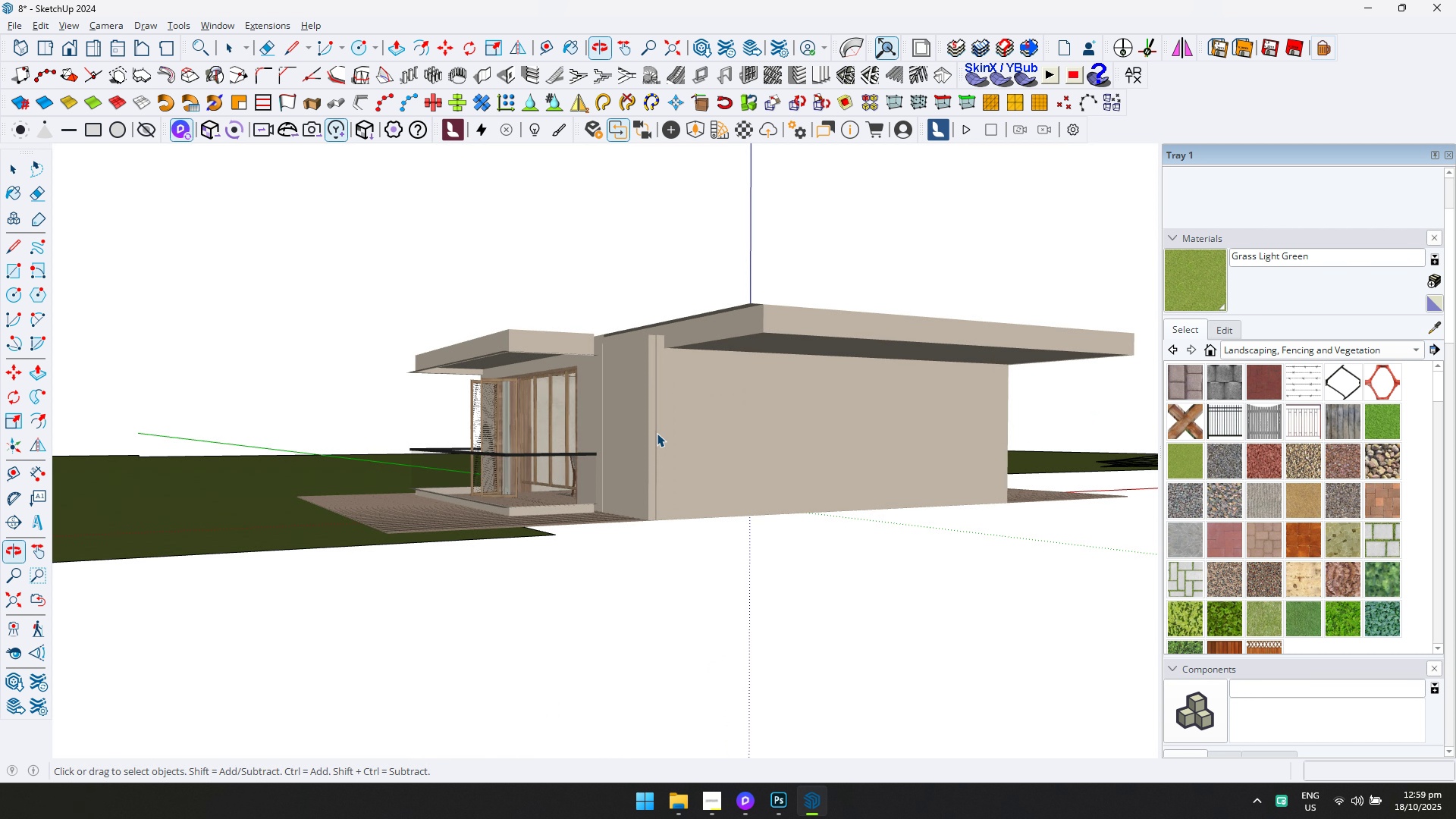 
scroll: coordinate [535, 419], scroll_direction: up, amount: 17.0
 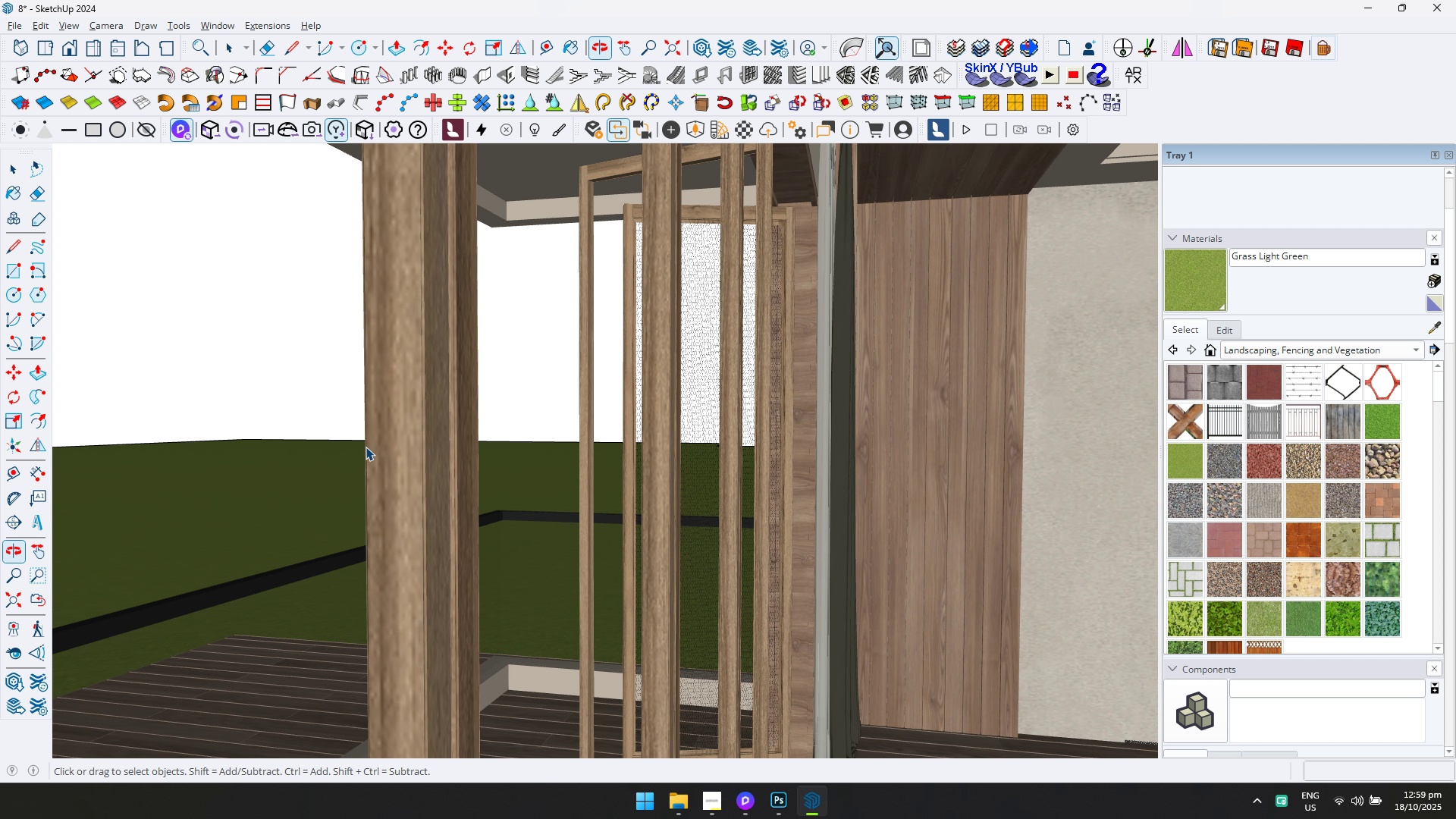 
hold_key(key=ShiftLeft, duration=0.53)
 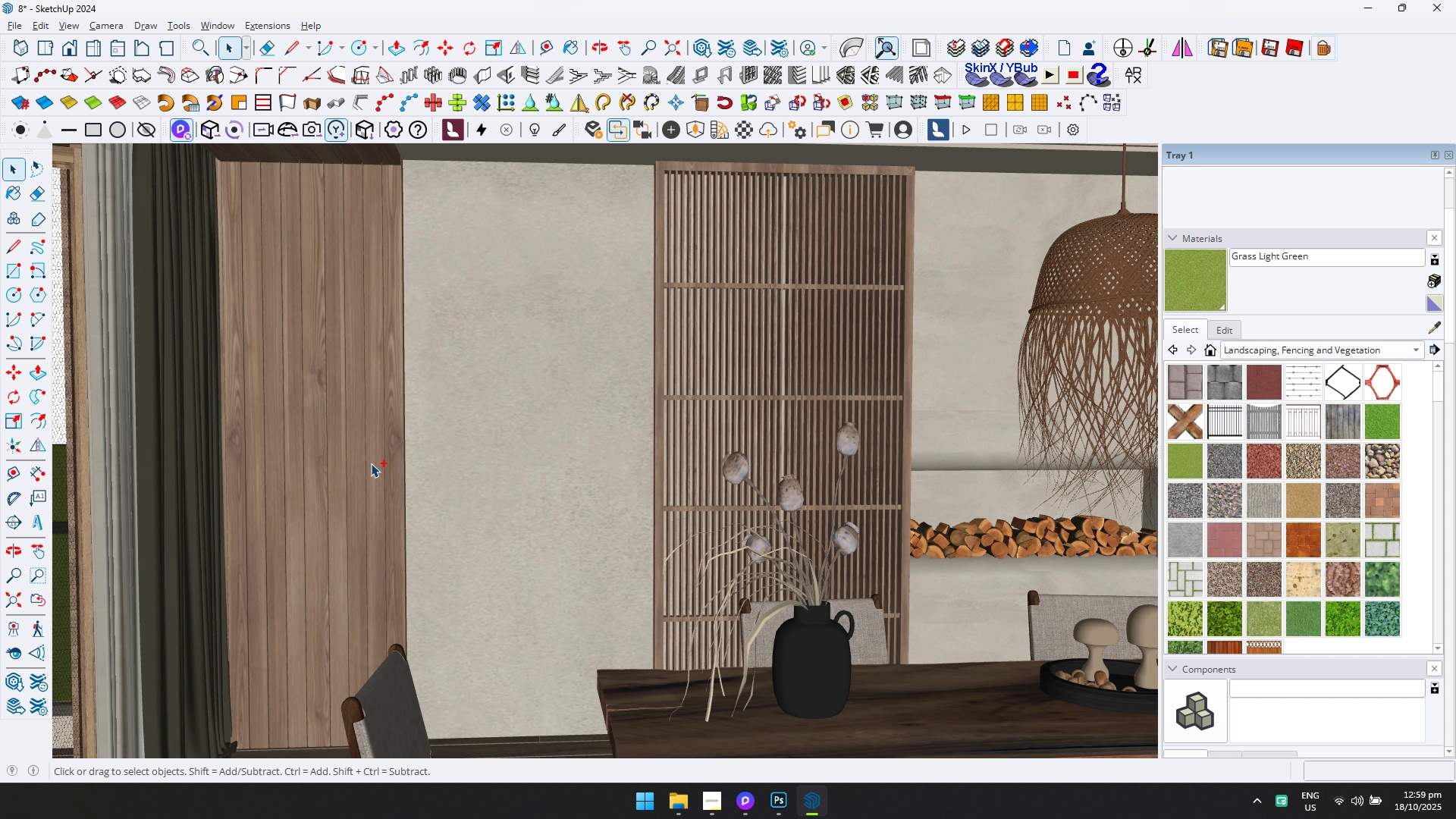 
key(Control+ControlLeft)
 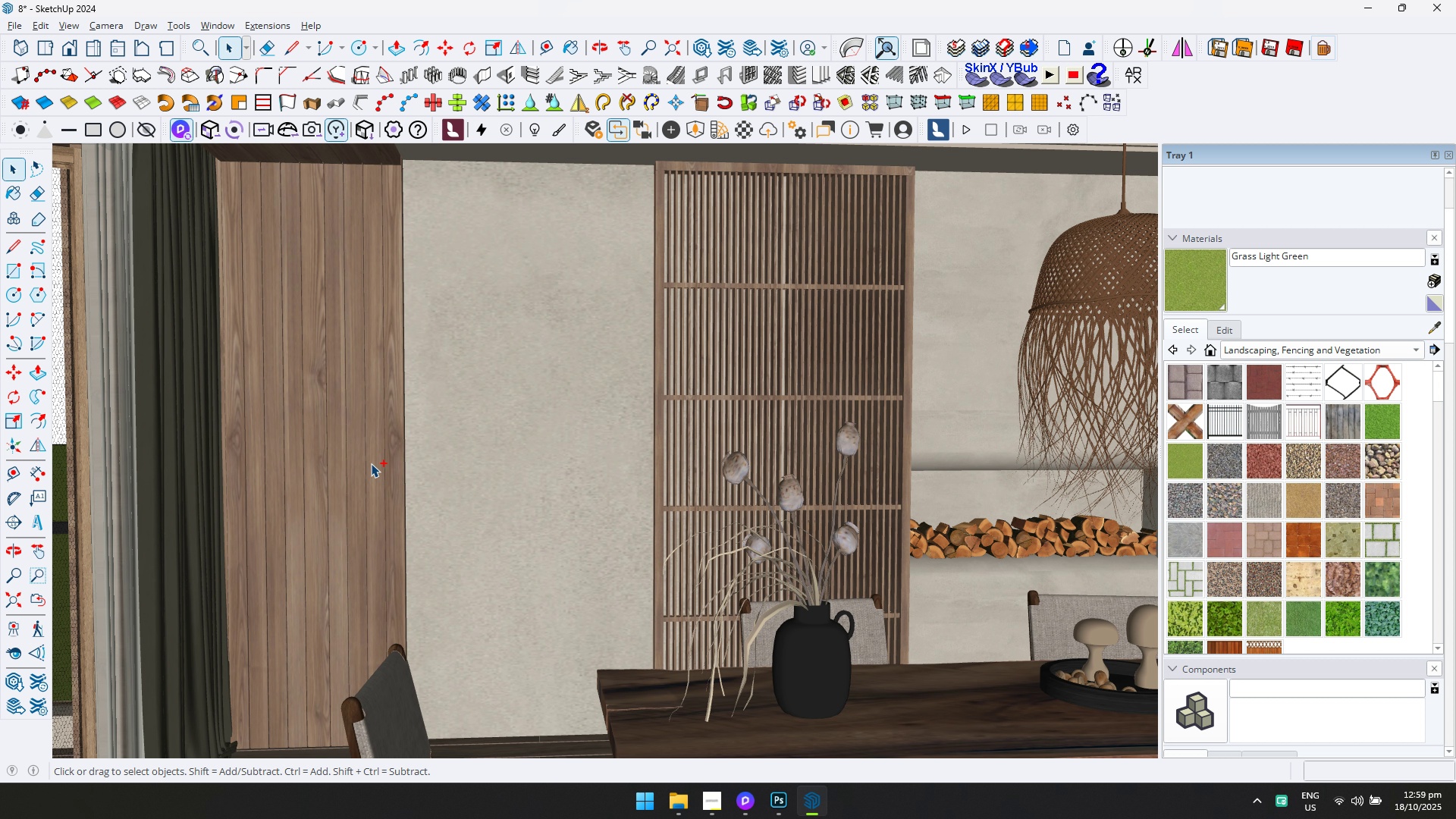 
key(Control+S)
 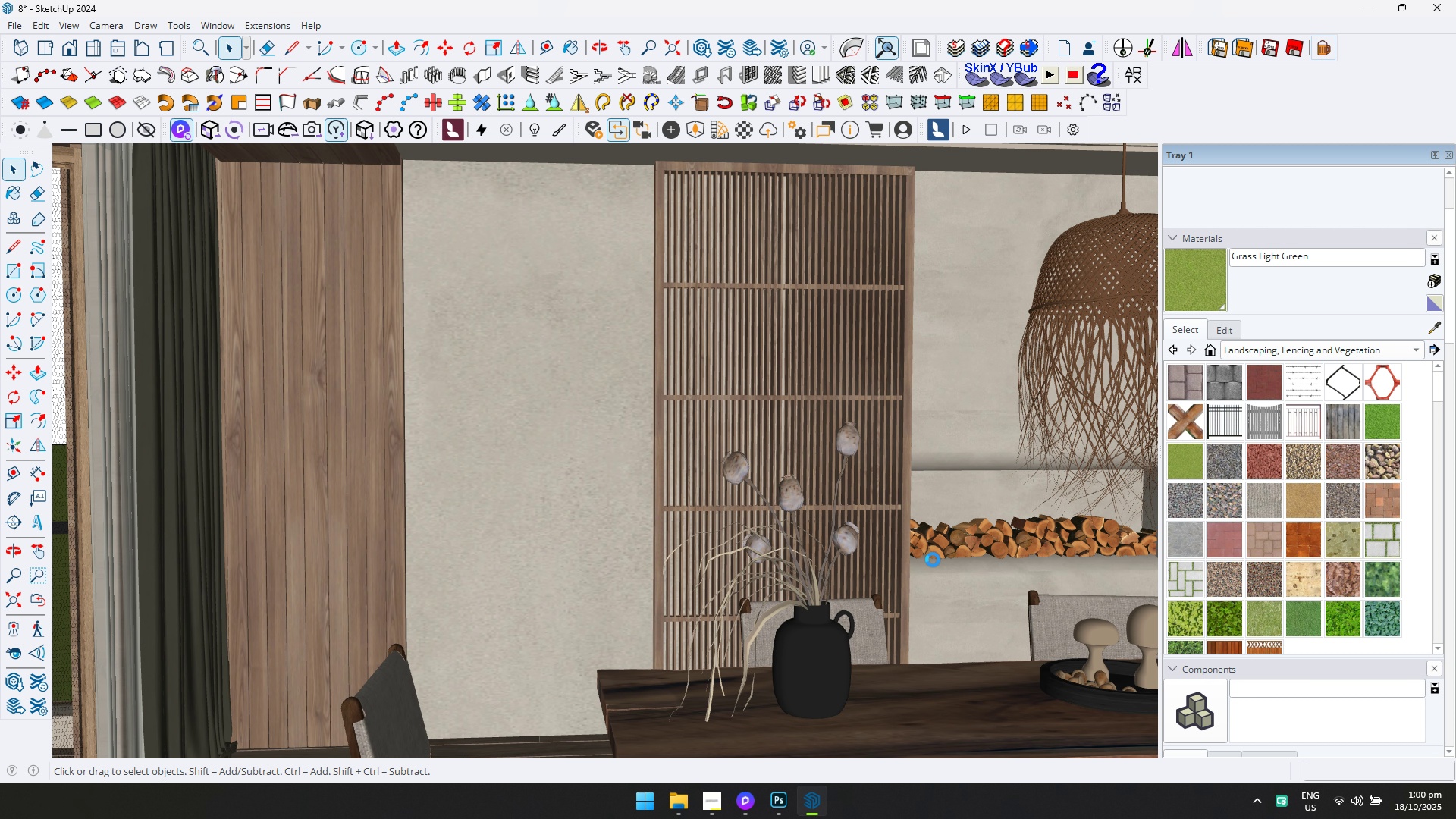 
wait(11.44)
 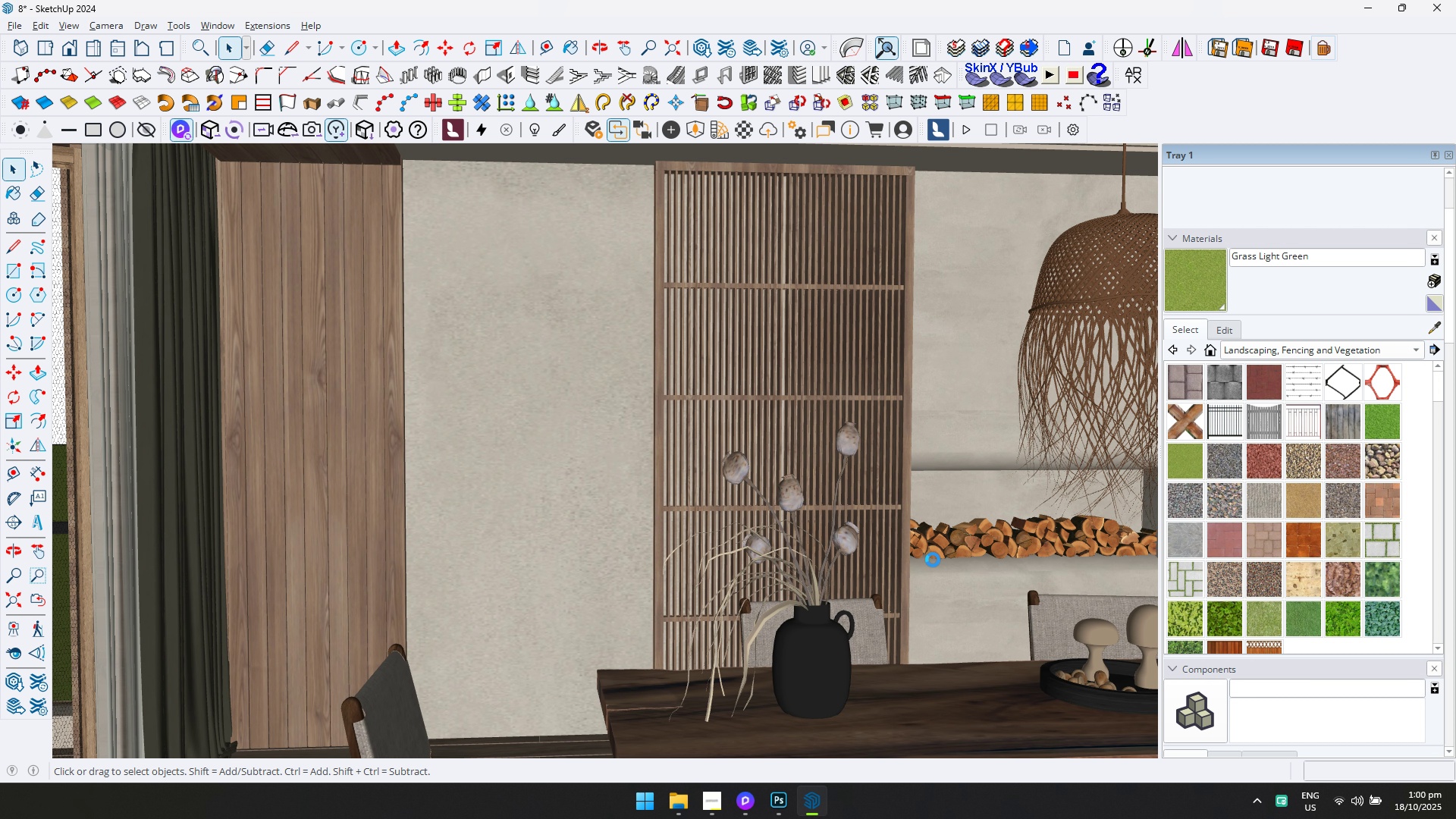 
double_click([1453, 3])
 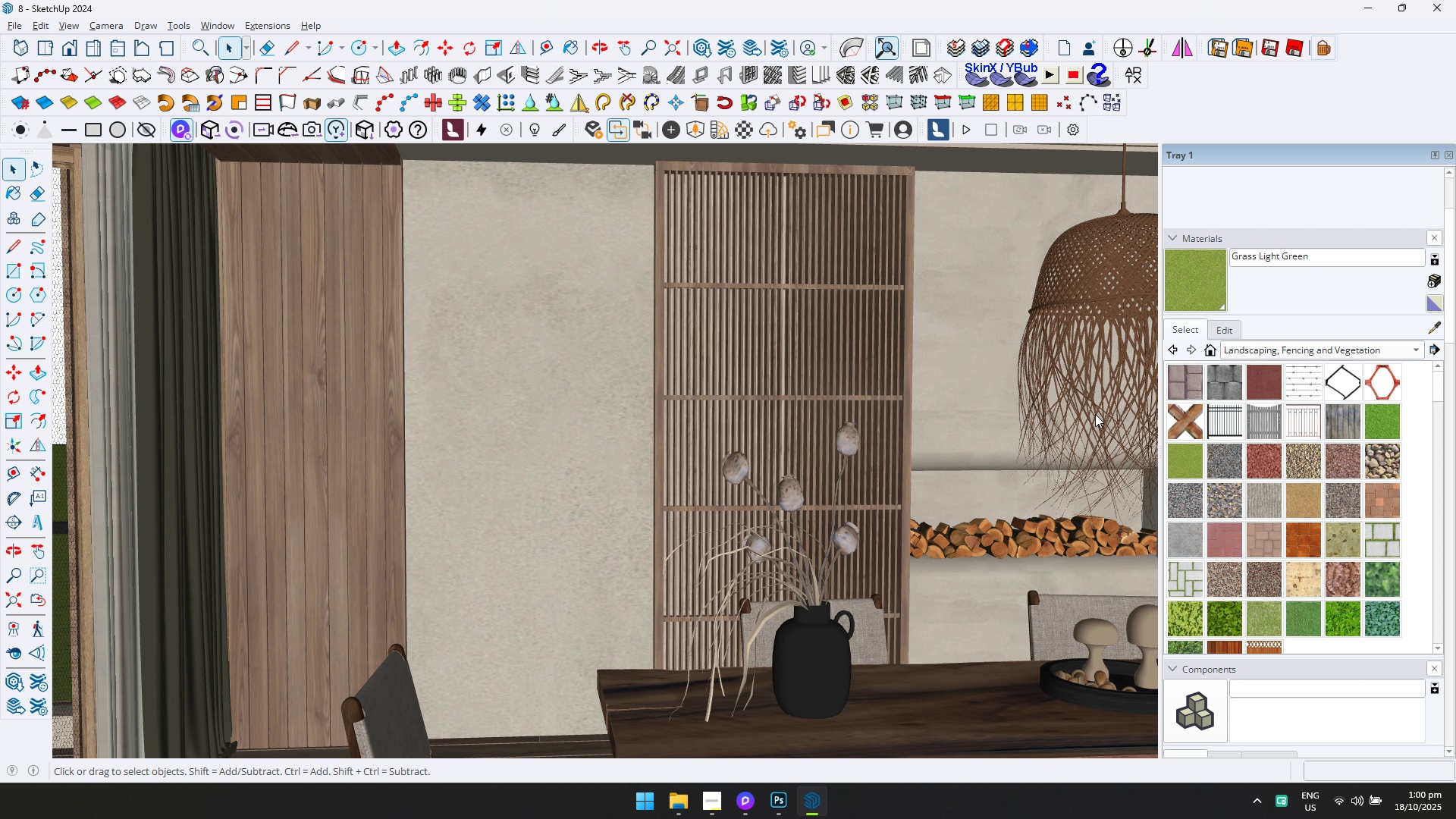 
key(Alt+Tab)
 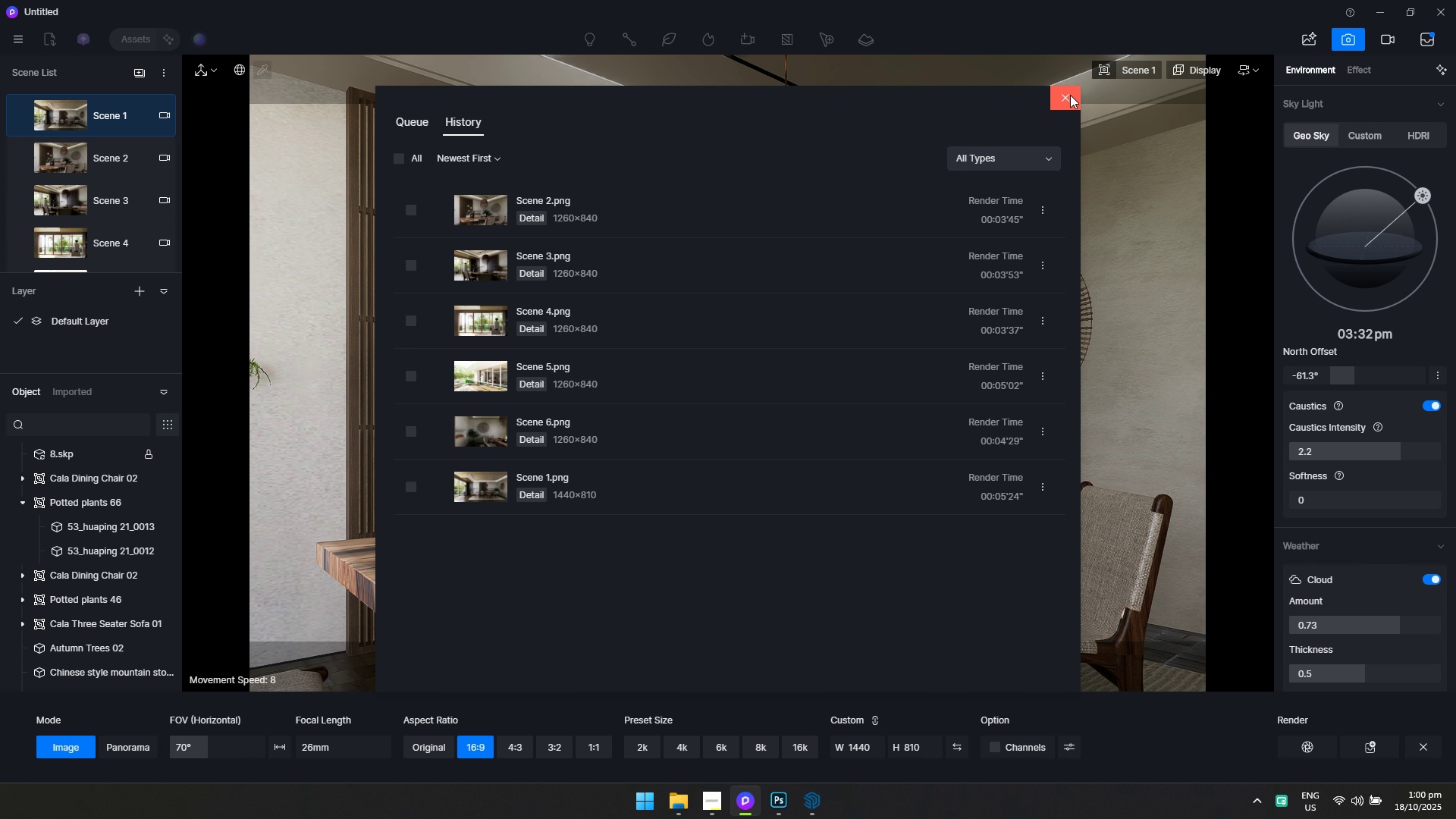 
left_click([1070, 95])
 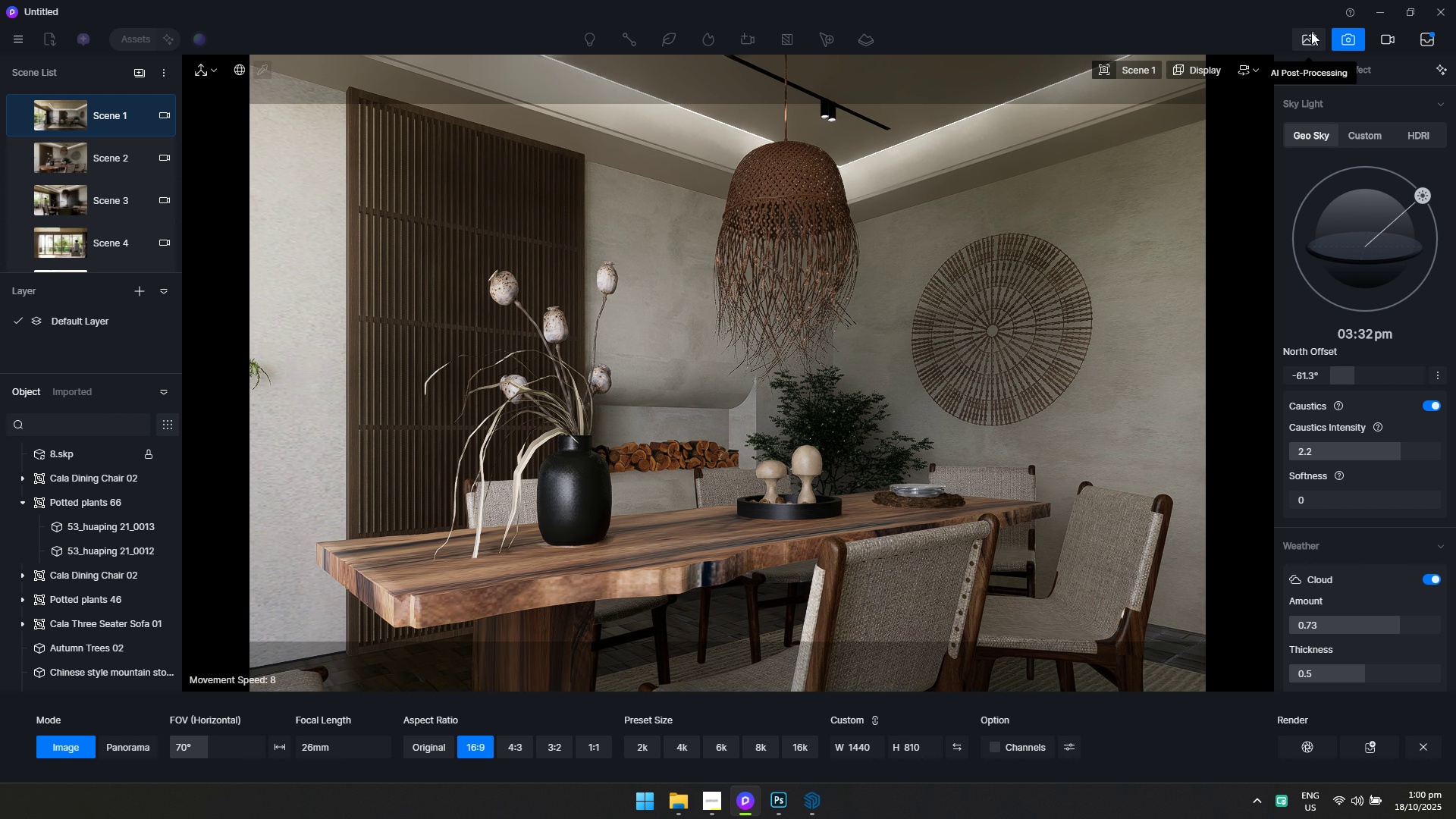 
left_click([1313, 32])
 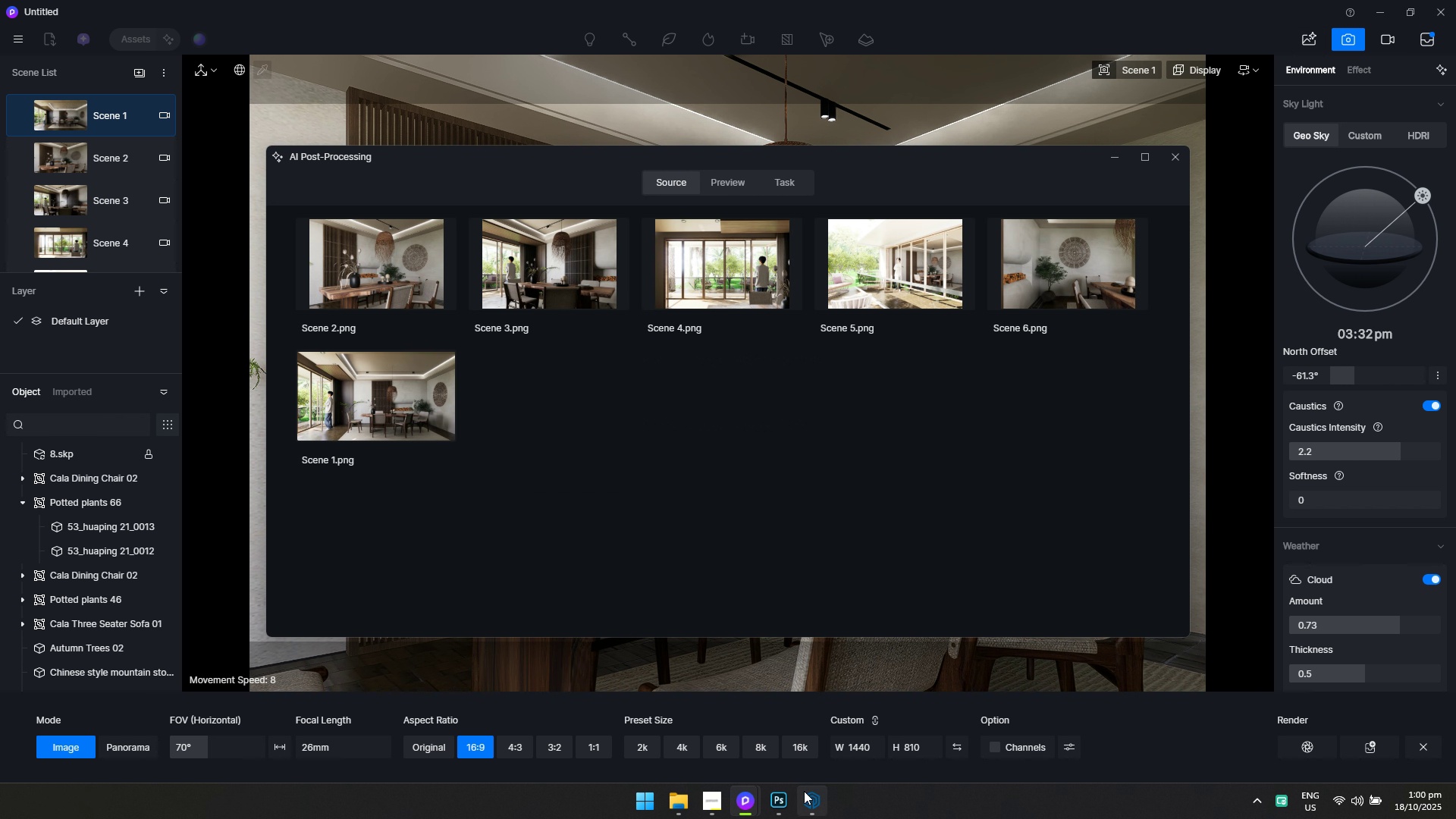 
left_click([802, 795])
 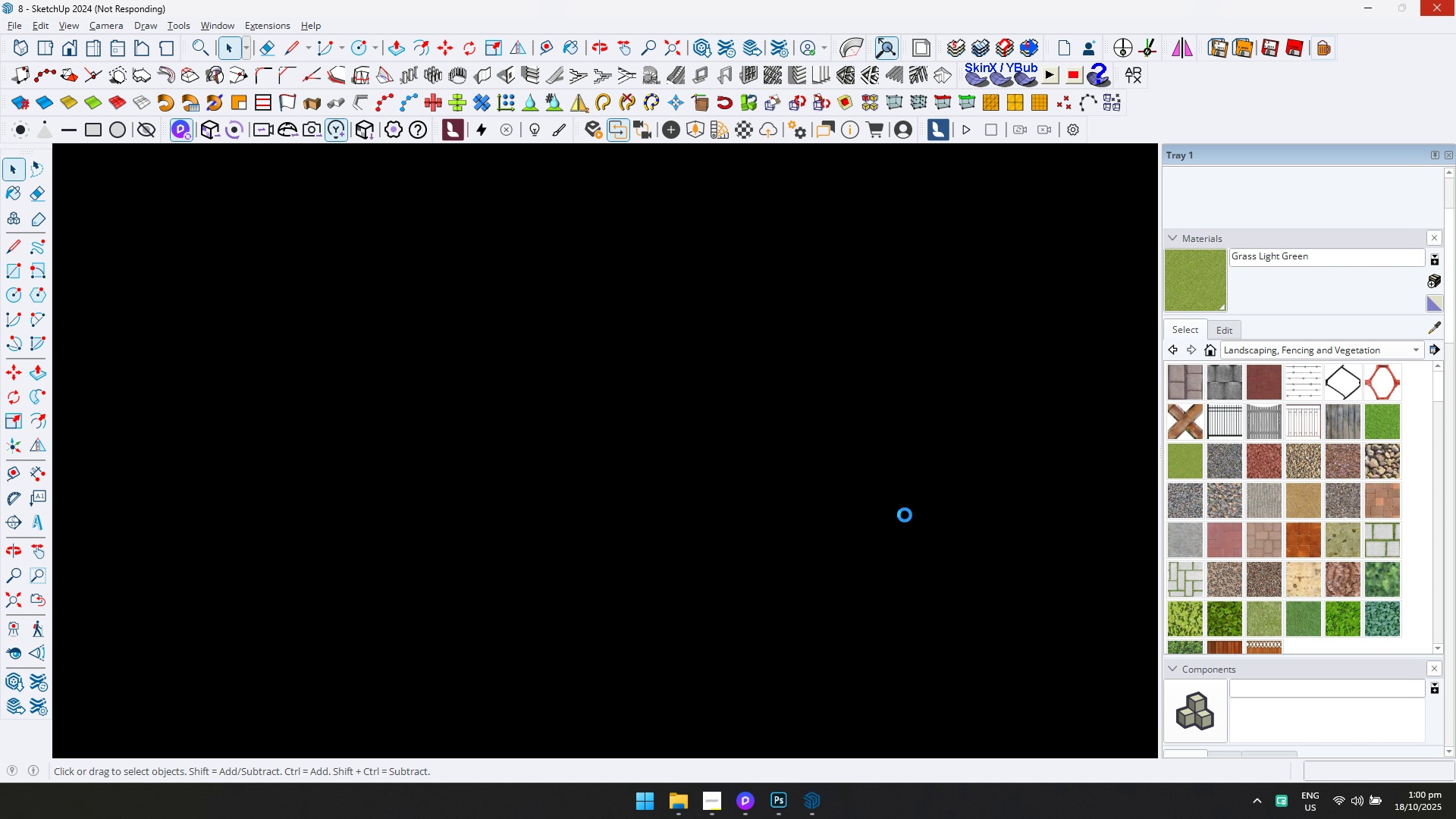 
key(Alt+Tab)
 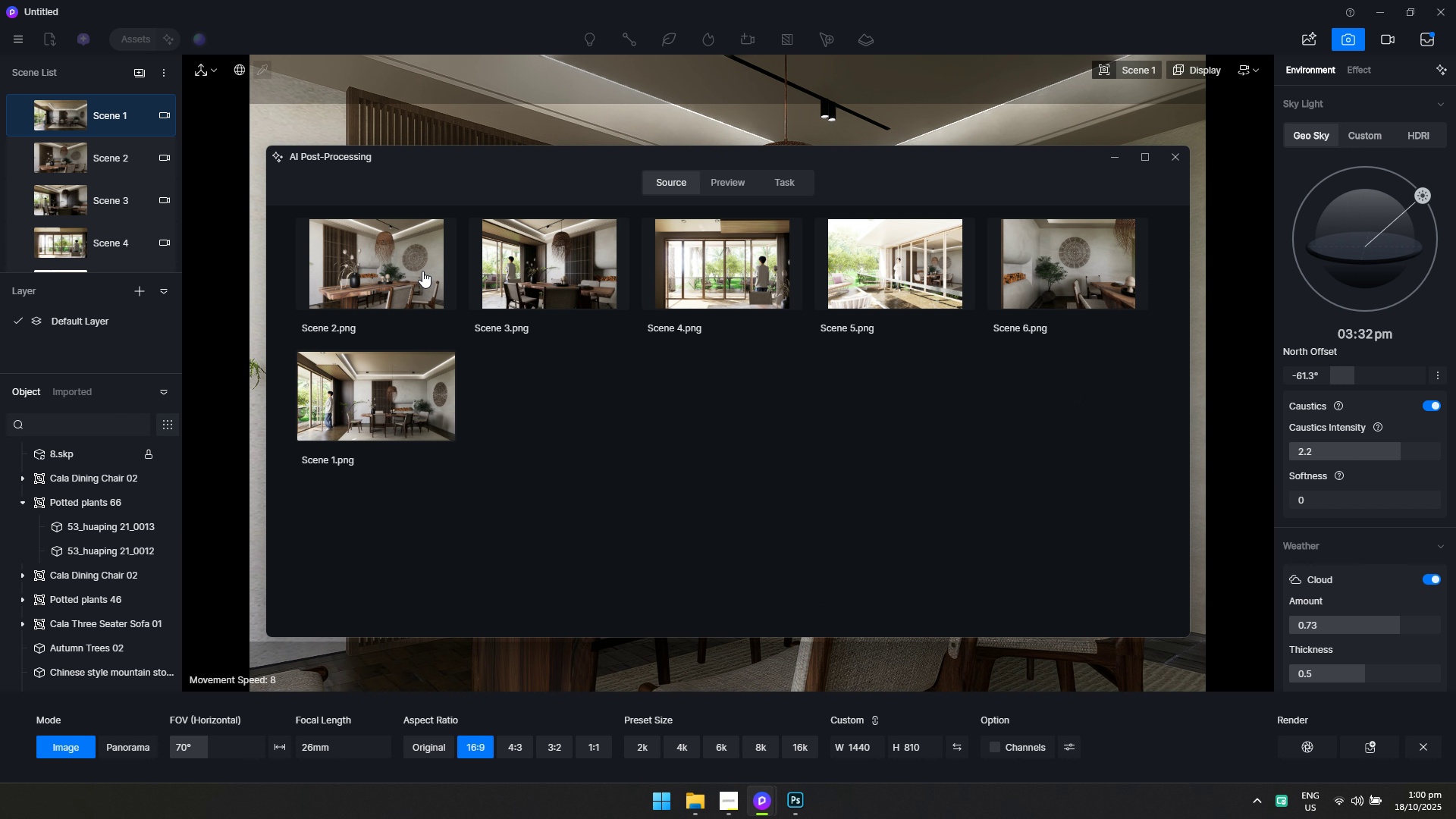 
wait(5.63)
 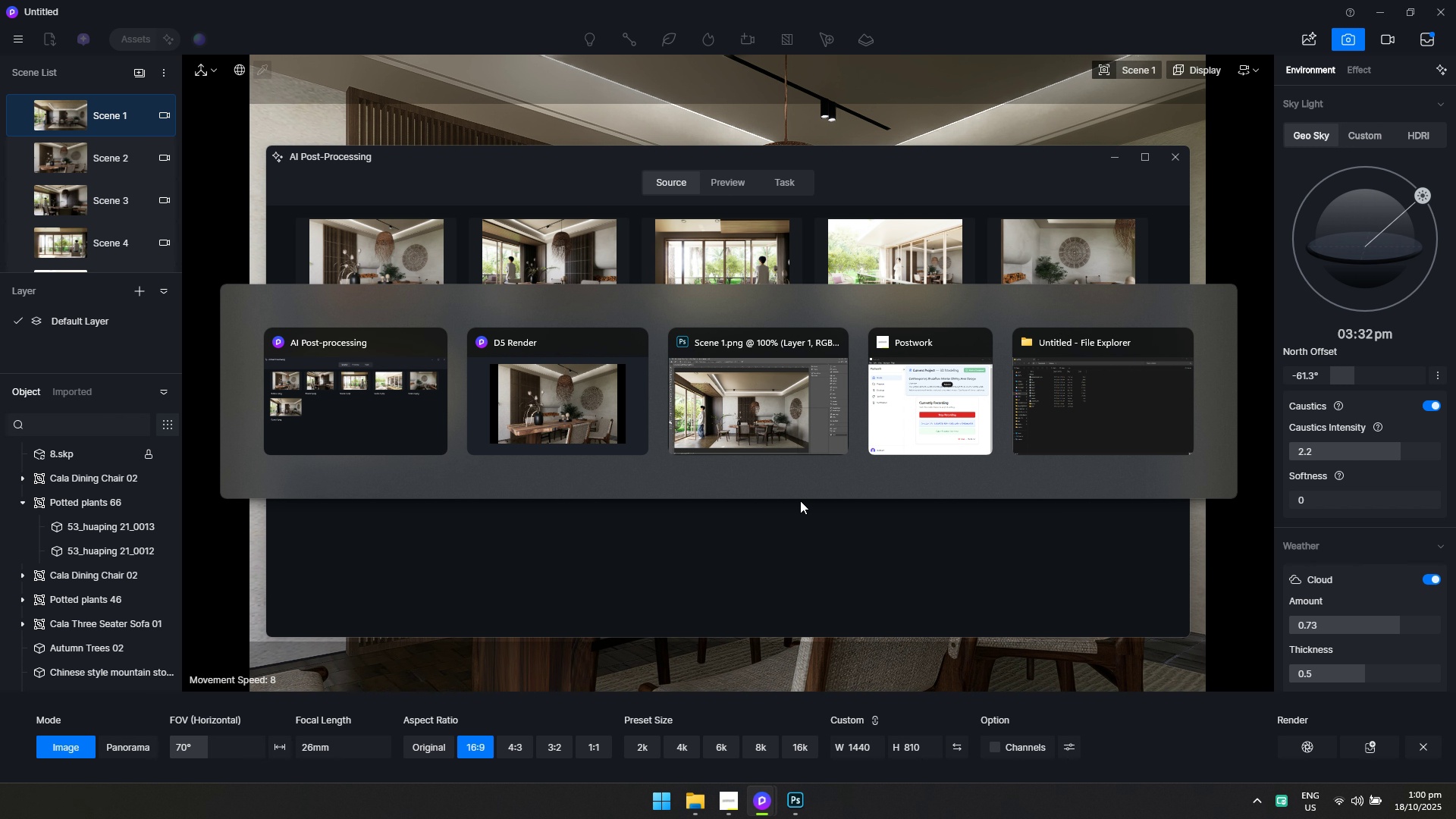 
double_click([370, 417])
 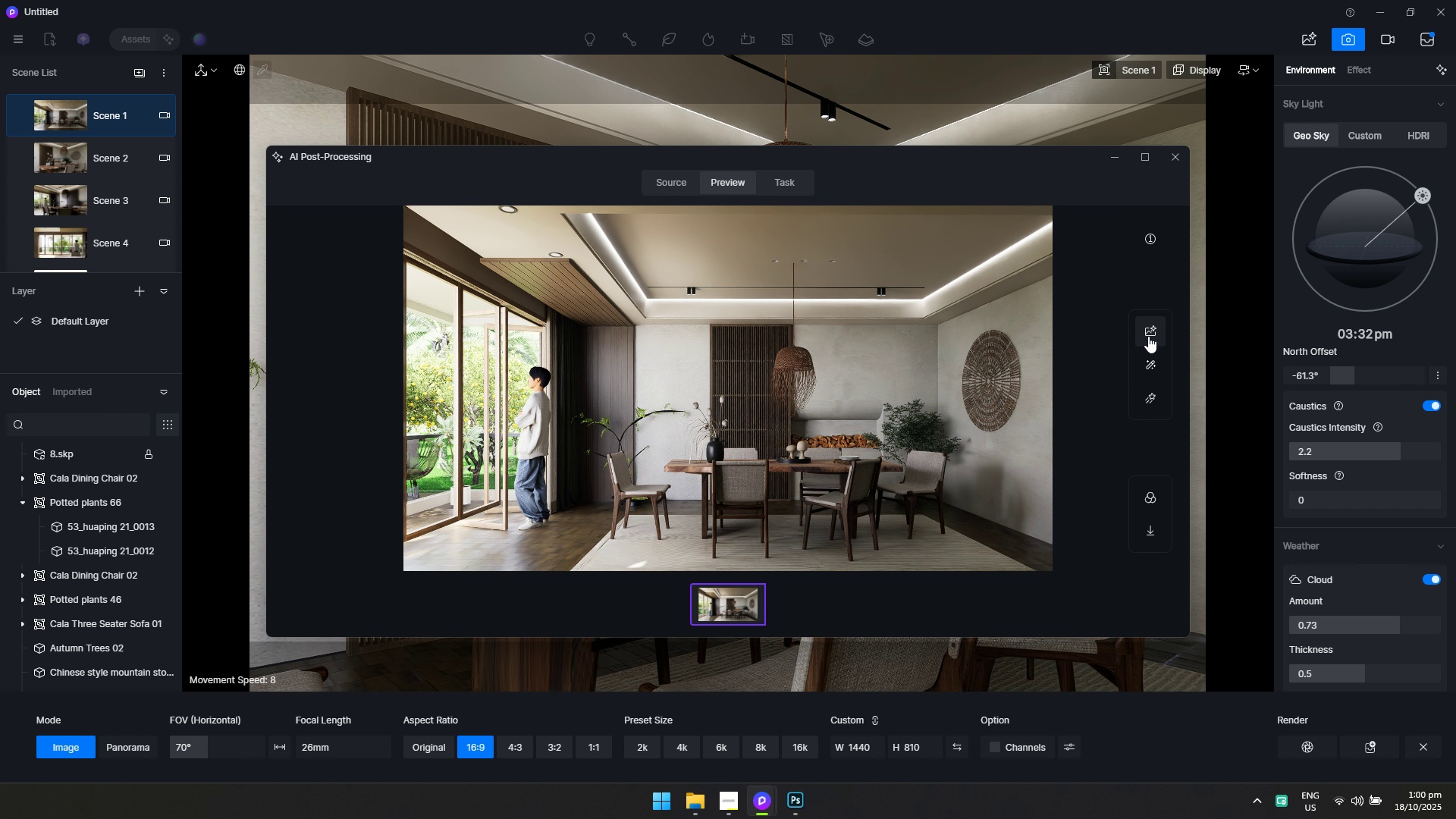 
left_click([1148, 336])
 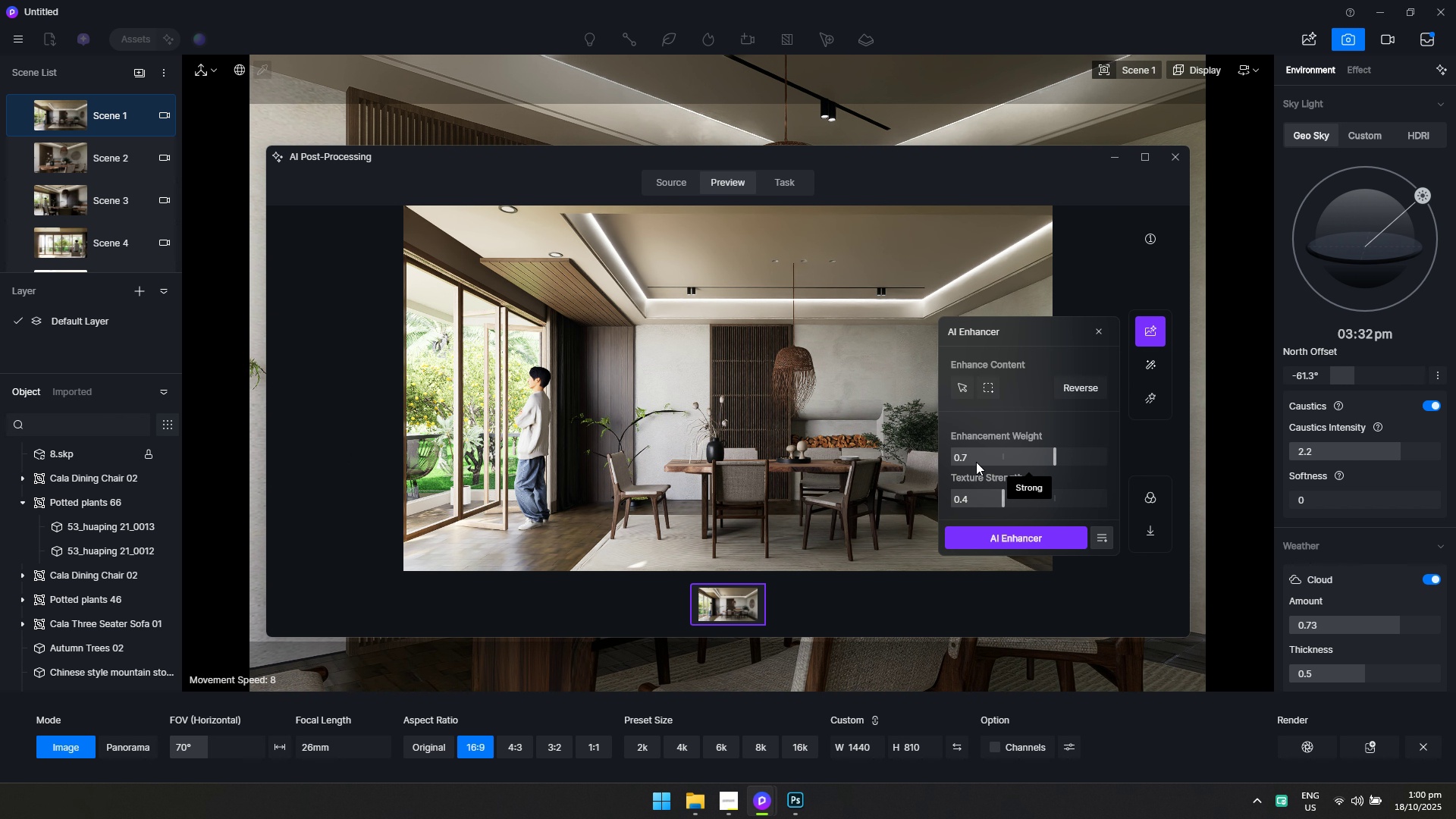 
mouse_move([1009, 493])
 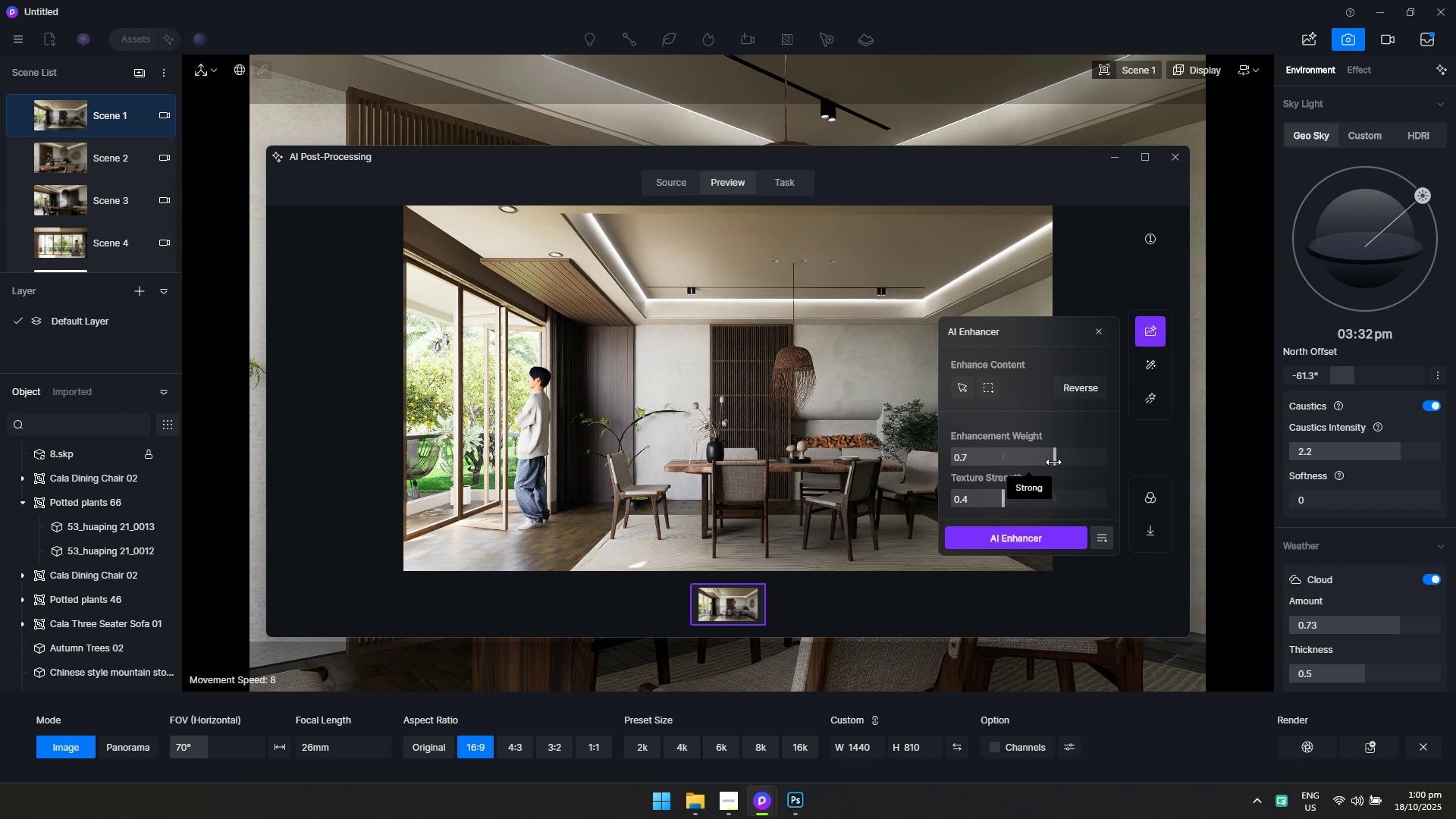 
left_click_drag(start_coordinate=[1053, 462], to_coordinate=[1103, 467])
 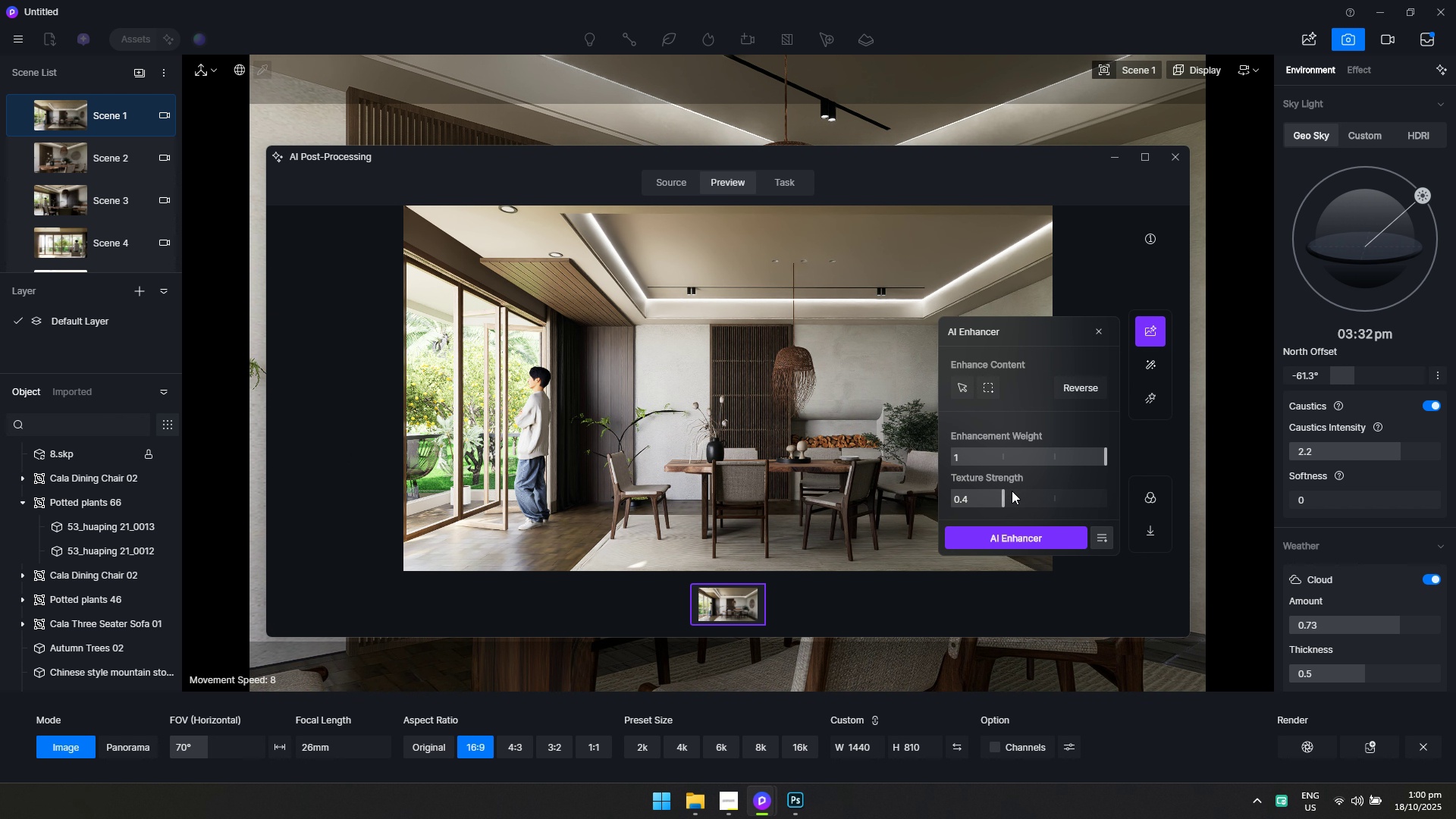 
left_click_drag(start_coordinate=[1003, 494], to_coordinate=[1027, 495])
 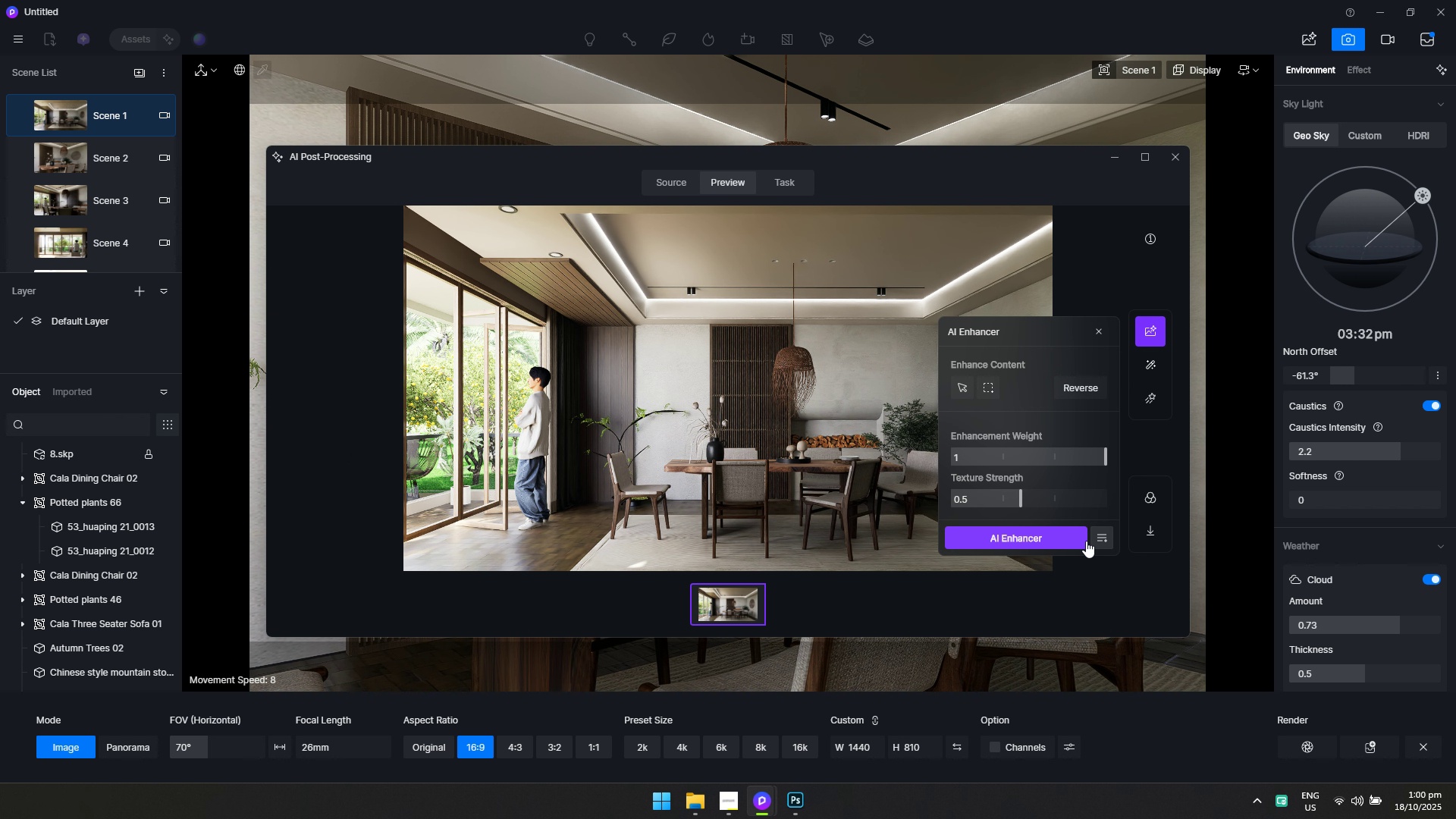 
left_click([1098, 536])
 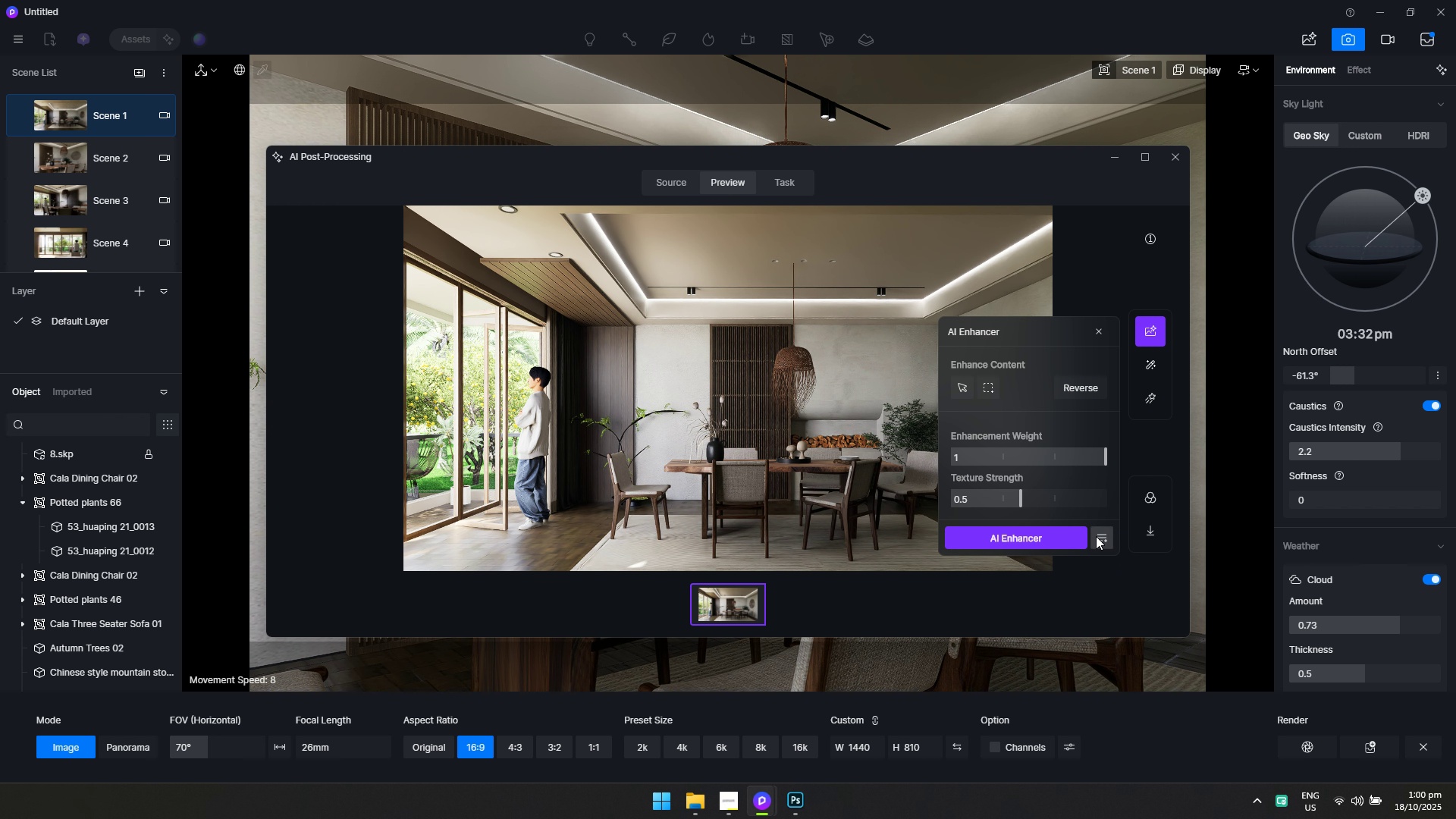 
double_click([1062, 537])